 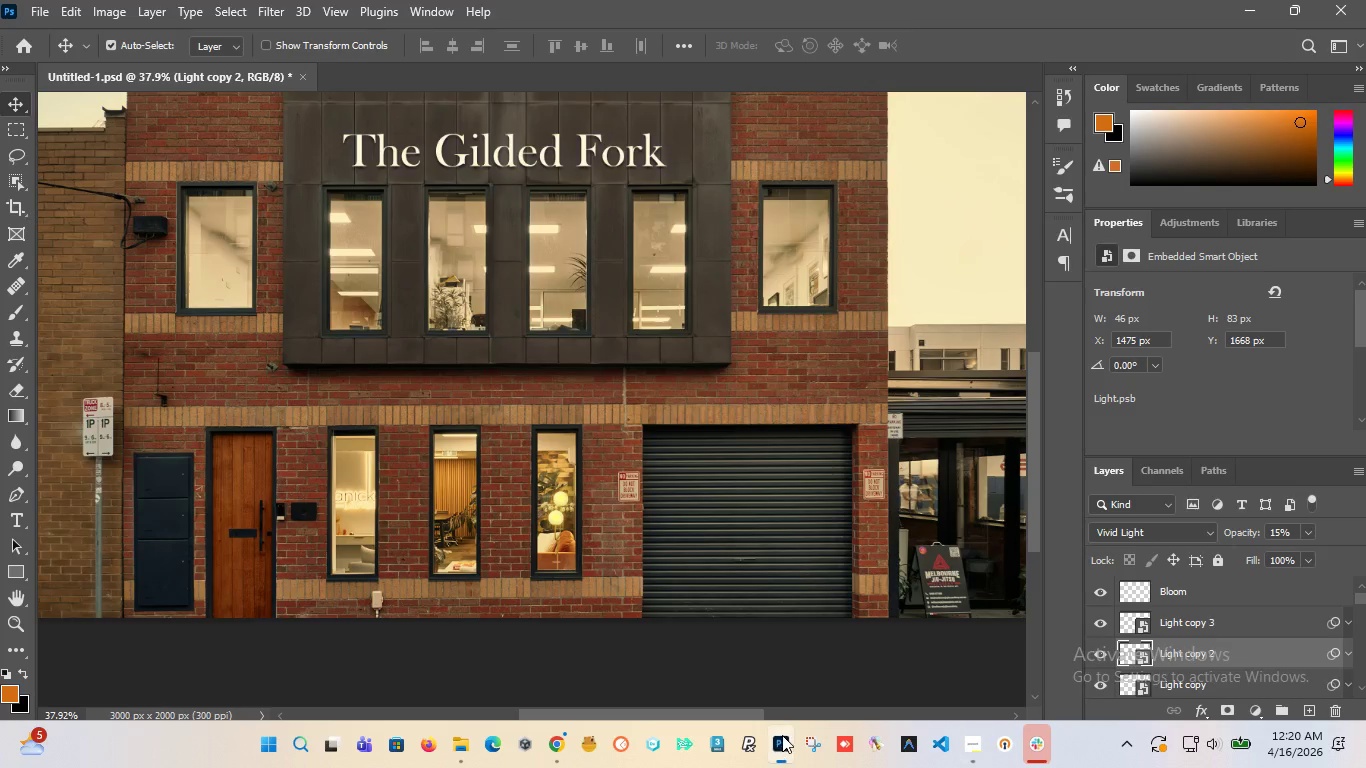 
scroll: coordinate [744, 402], scroll_direction: down, amount: 4.0
 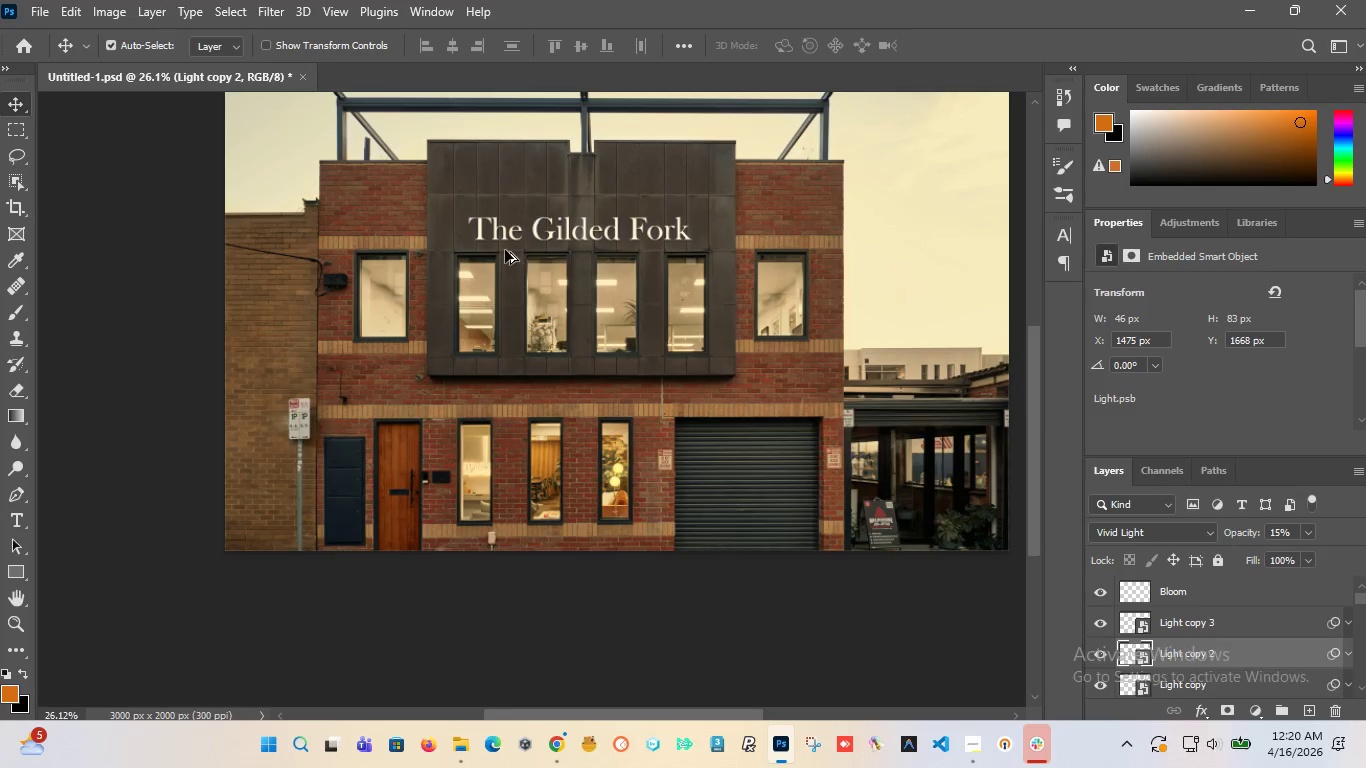 
hold_key(key=AltLeft, duration=1.5)
scroll: coordinate [499, 263], scroll_direction: up, amount: 7.0
 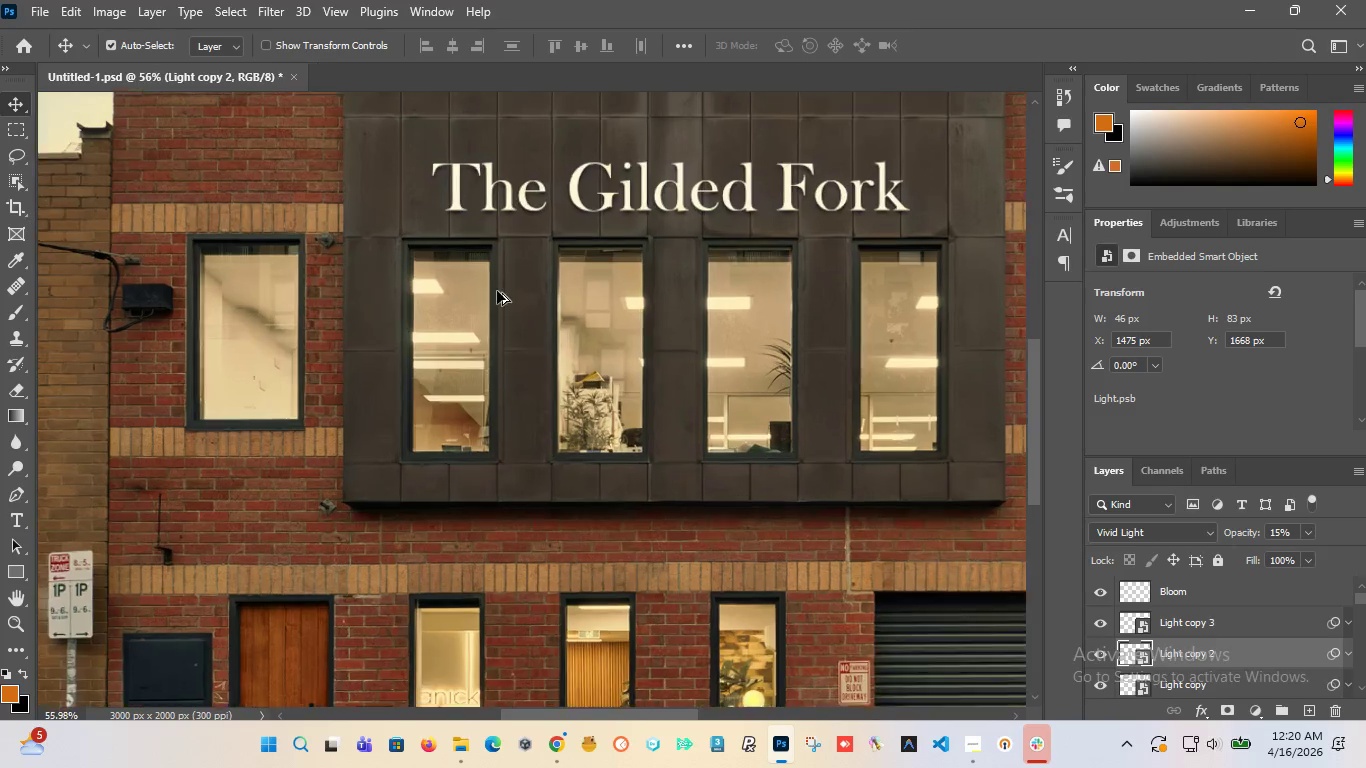 
hold_key(key=AltLeft, duration=1.5)
scroll: coordinate [497, 291], scroll_direction: up, amount: 7.0
 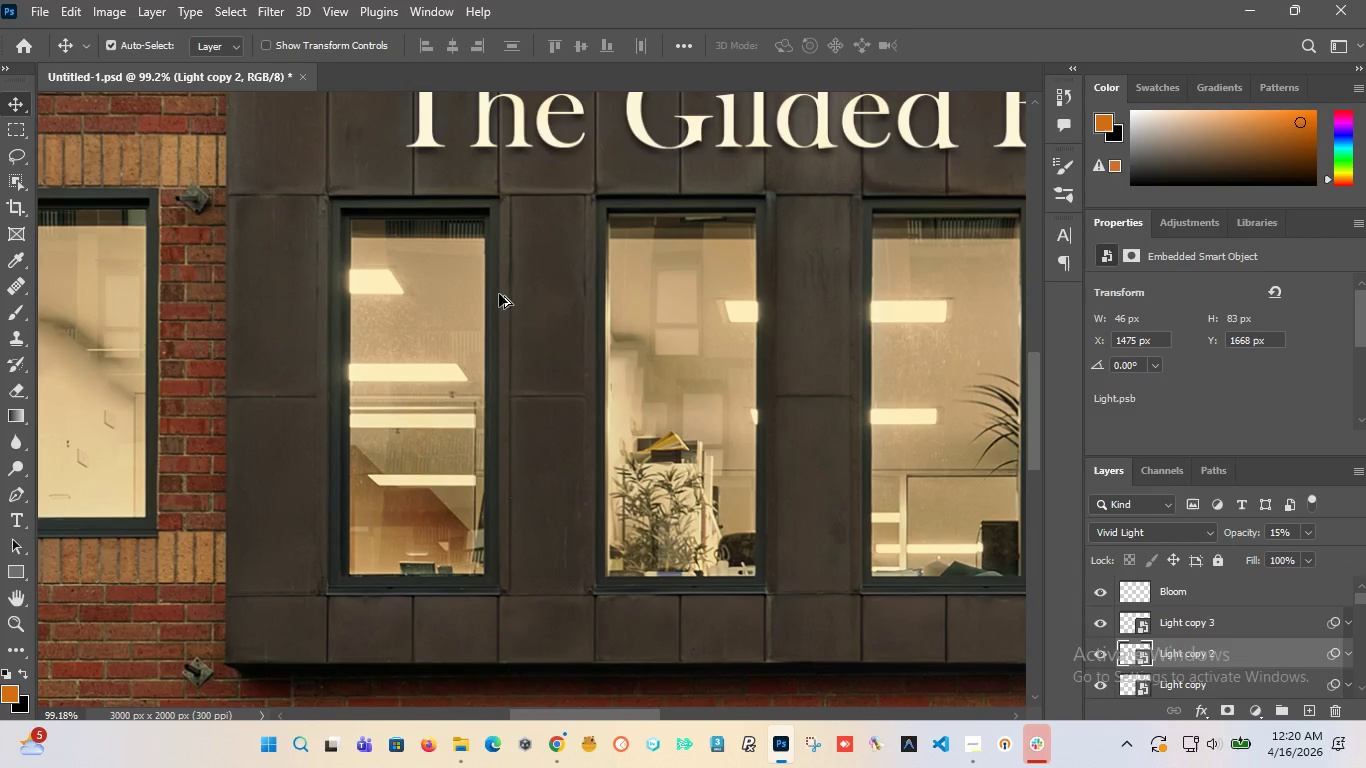 
hold_key(key=AltLeft, duration=1.05)
scroll: coordinate [500, 299], scroll_direction: down, amount: 13.0
 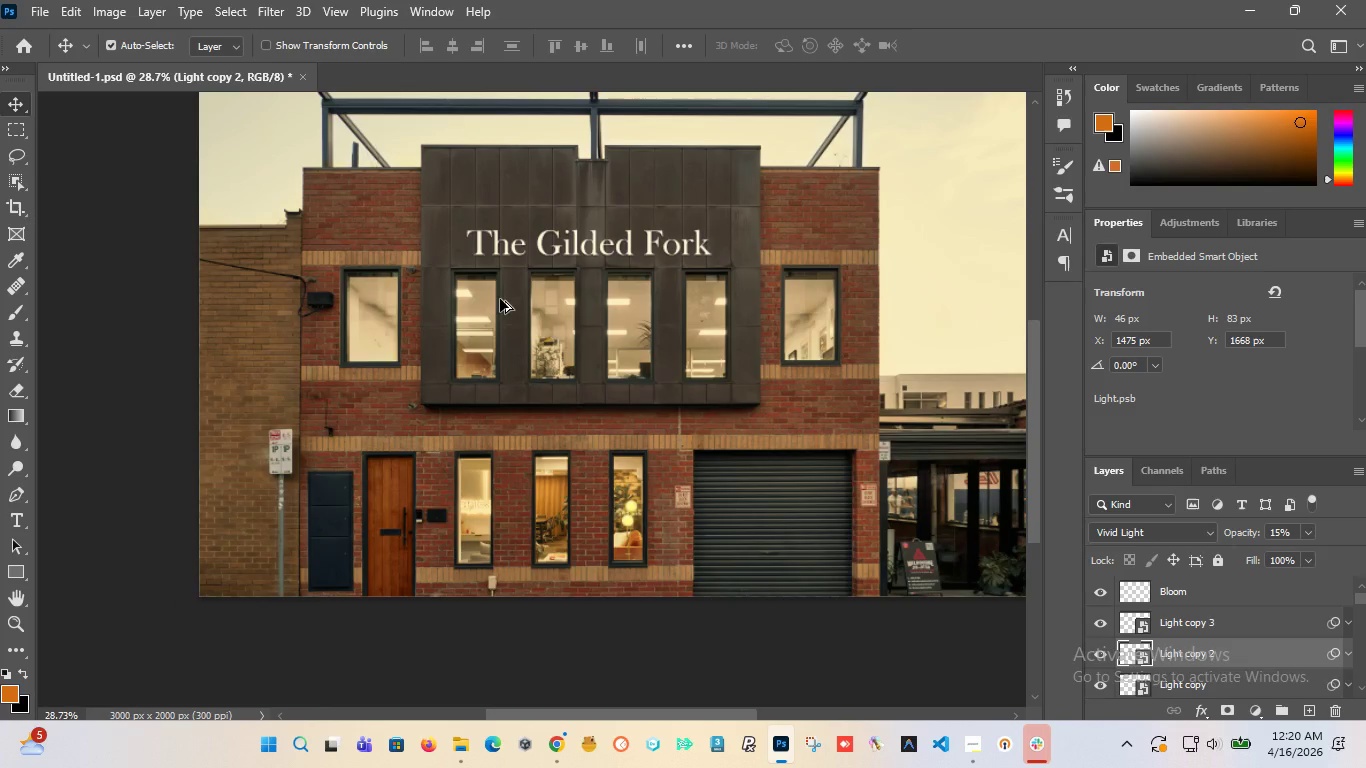 
hold_key(key=AltLeft, duration=10.17)
 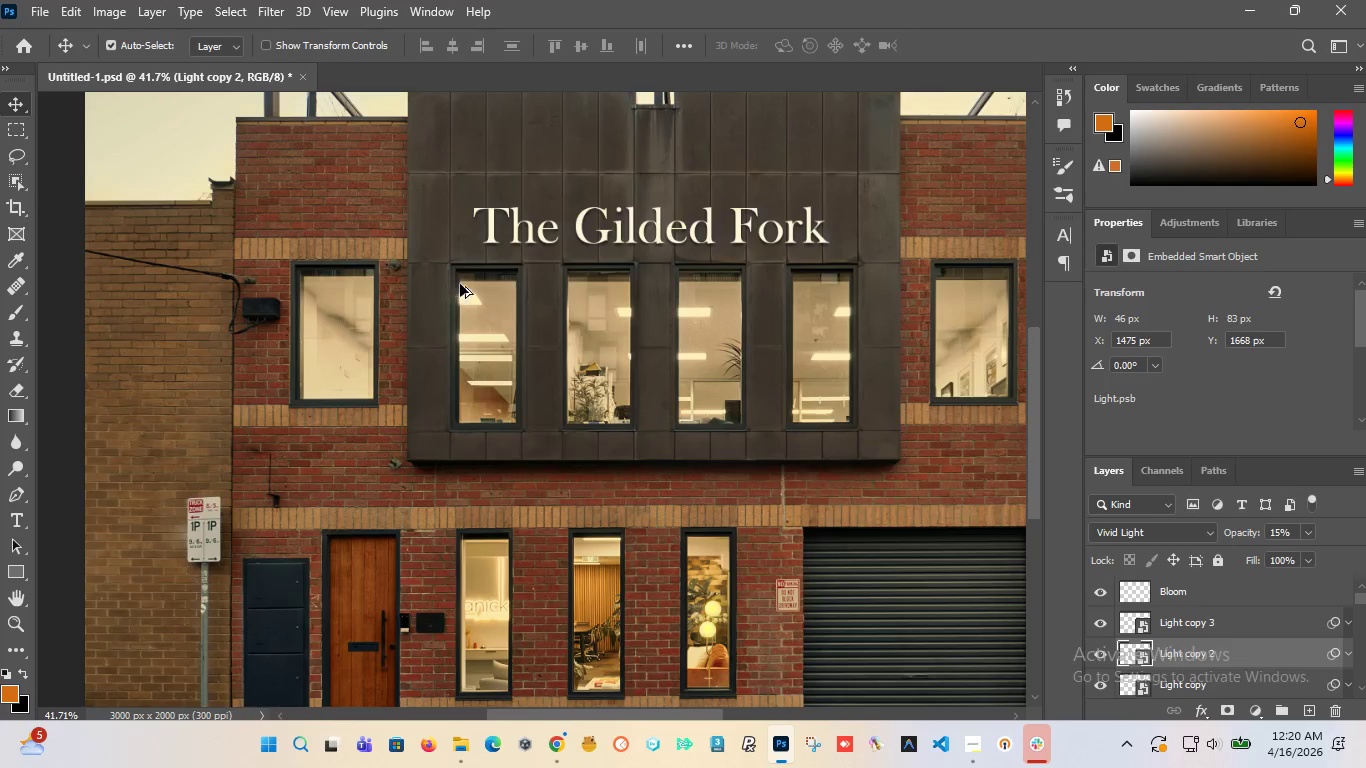 
hold_key(key=AltLeft, duration=1.19)
scroll: coordinate [1231, 619], scroll_direction: up, amount: 15.0
 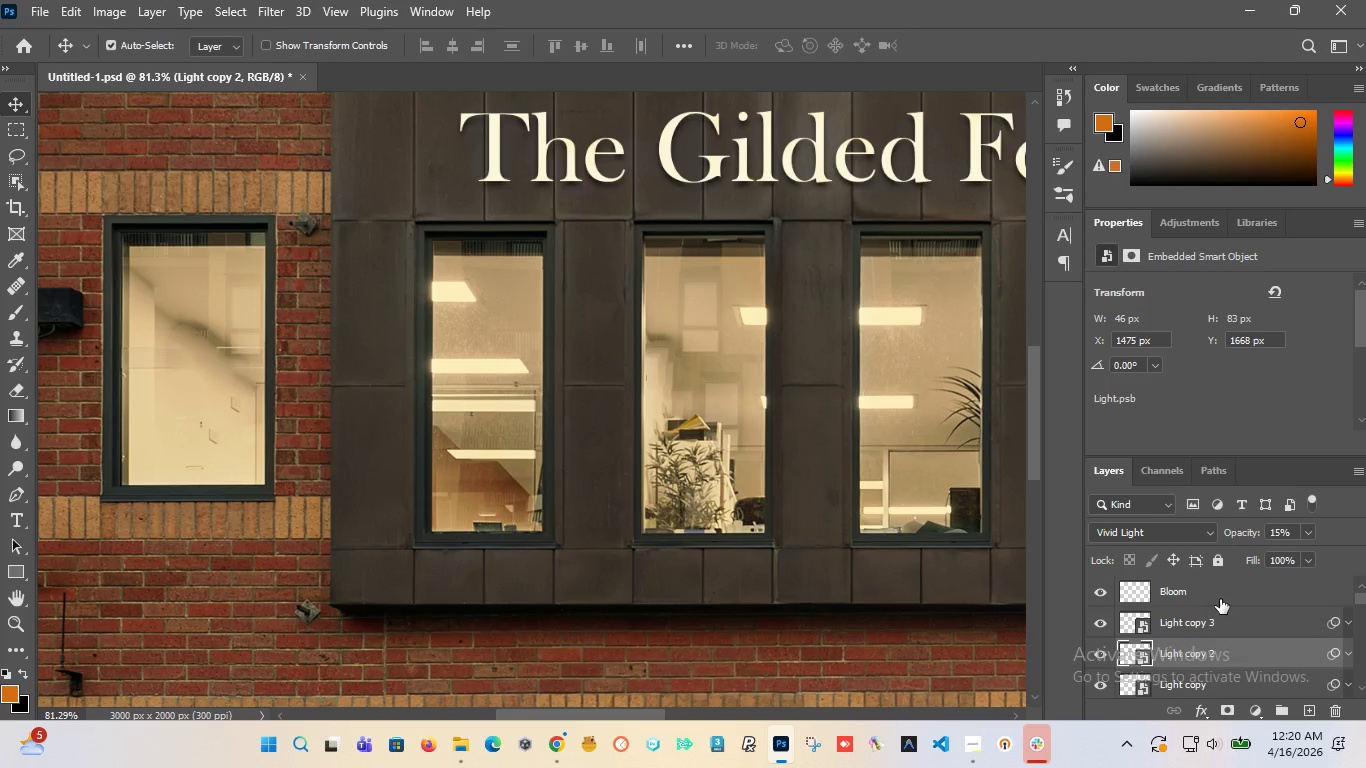 
left_click([1220, 599])
 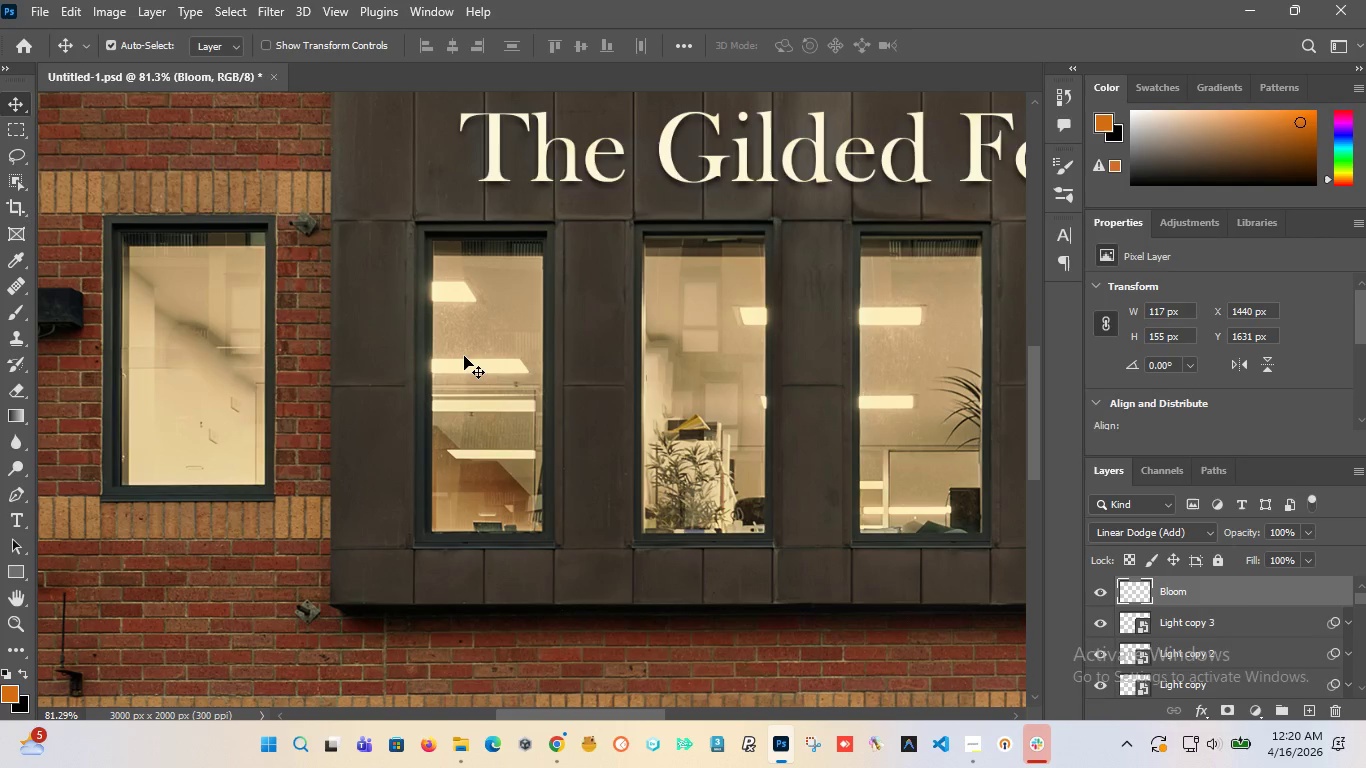 
hold_key(key=AltLeft, duration=1.52)
 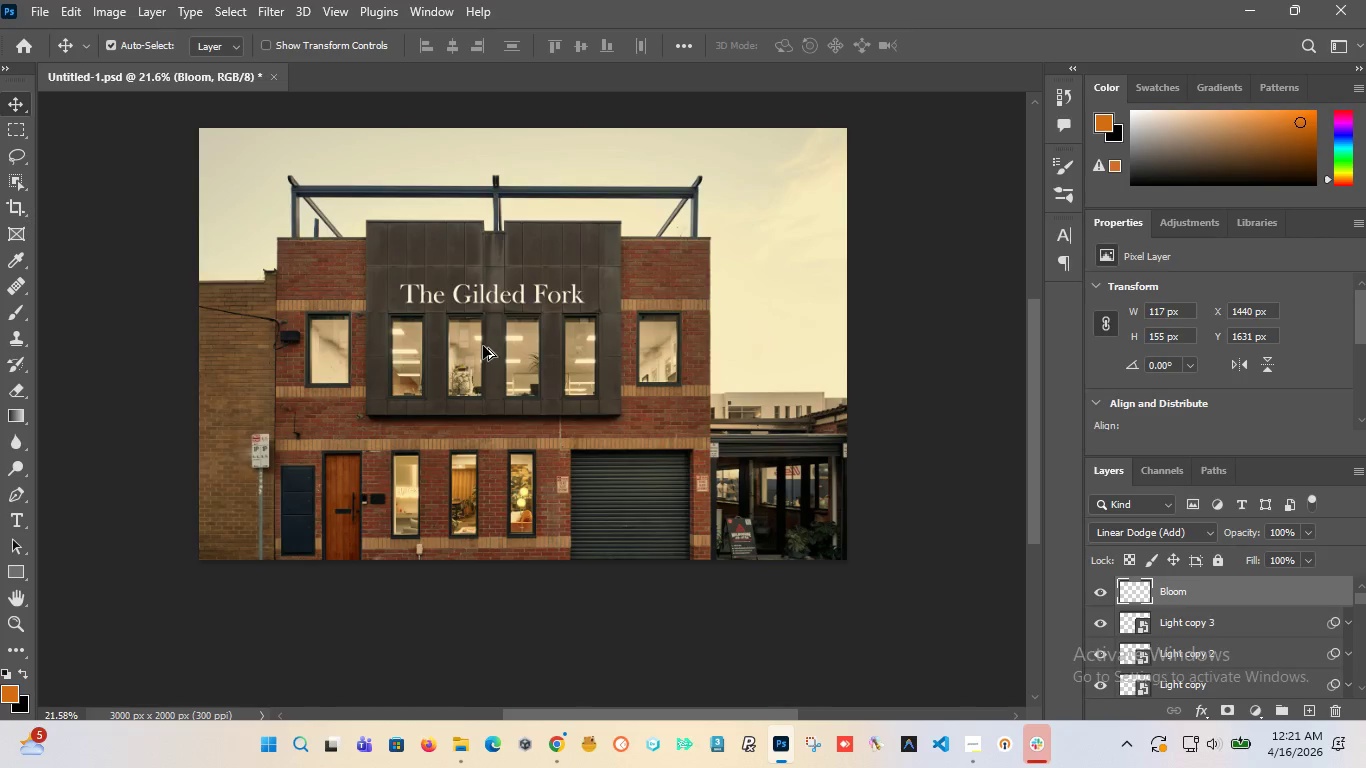 
hold_key(key=AltLeft, duration=1.5)
 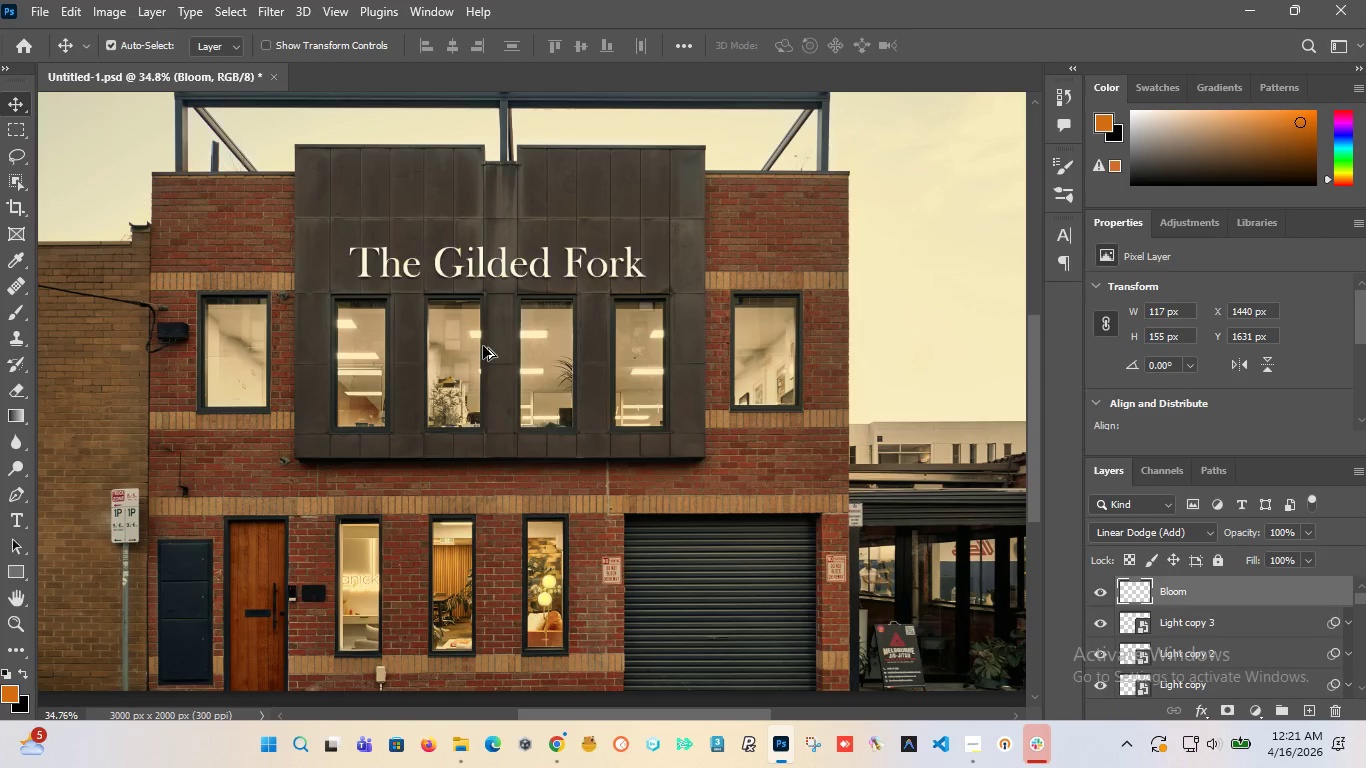 
scroll: coordinate [325, 347], scroll_direction: down, amount: 11.0
 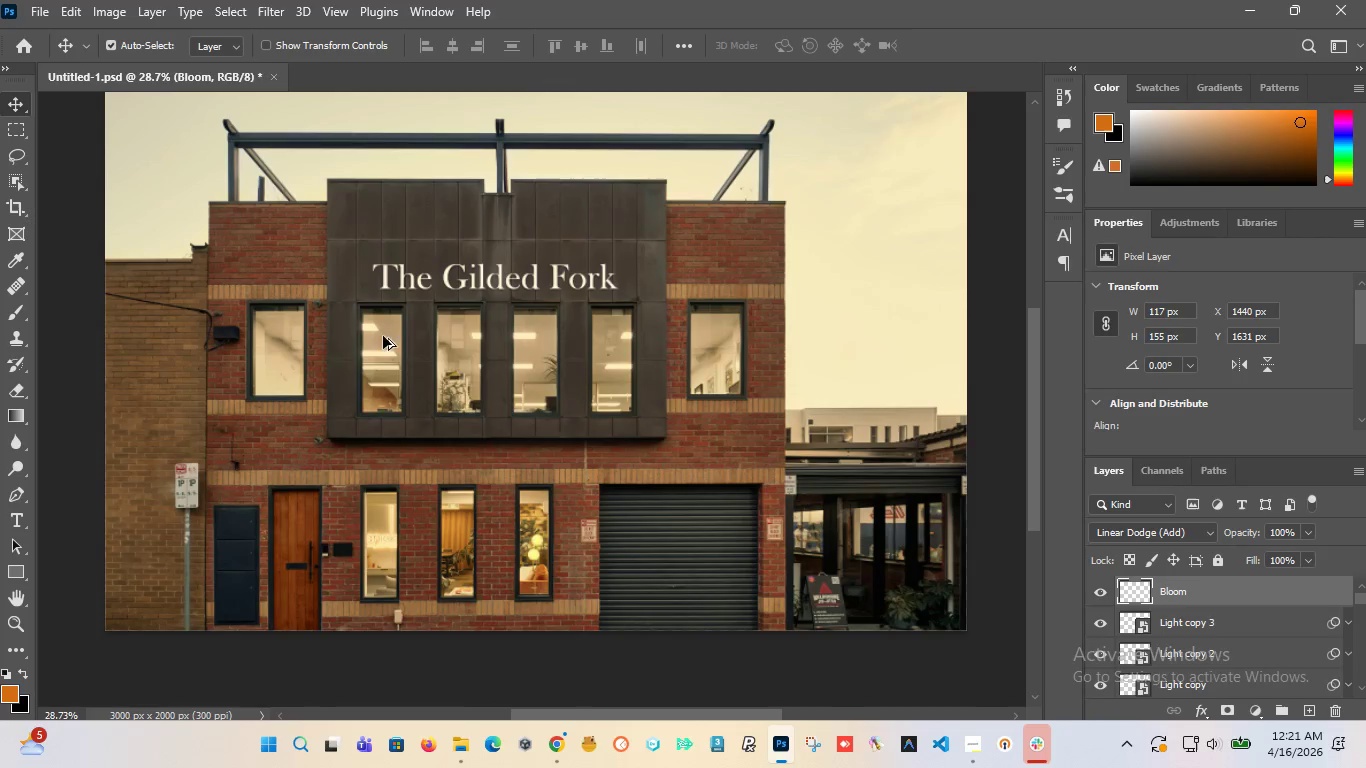 
hold_key(key=AltLeft, duration=1.5)
 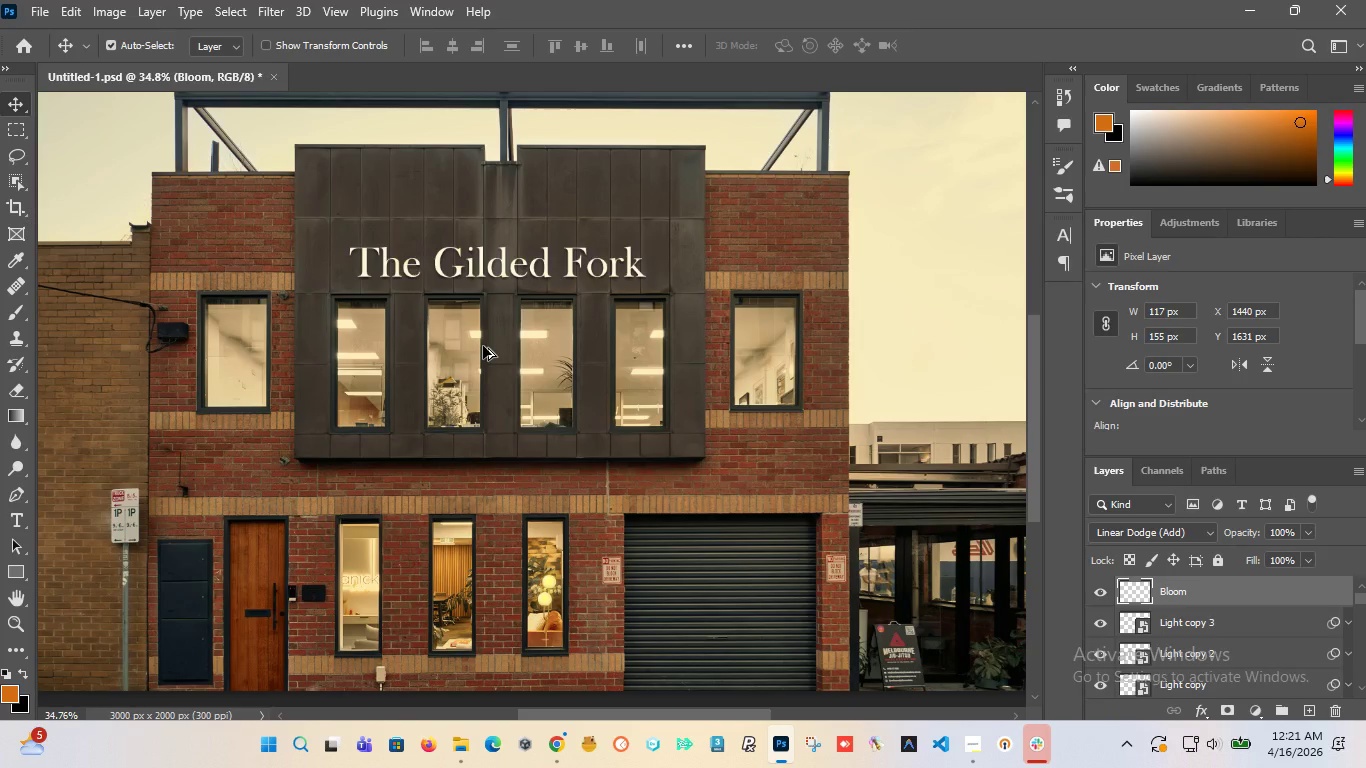 
scroll: coordinate [483, 346], scroll_direction: up, amount: 2.0
 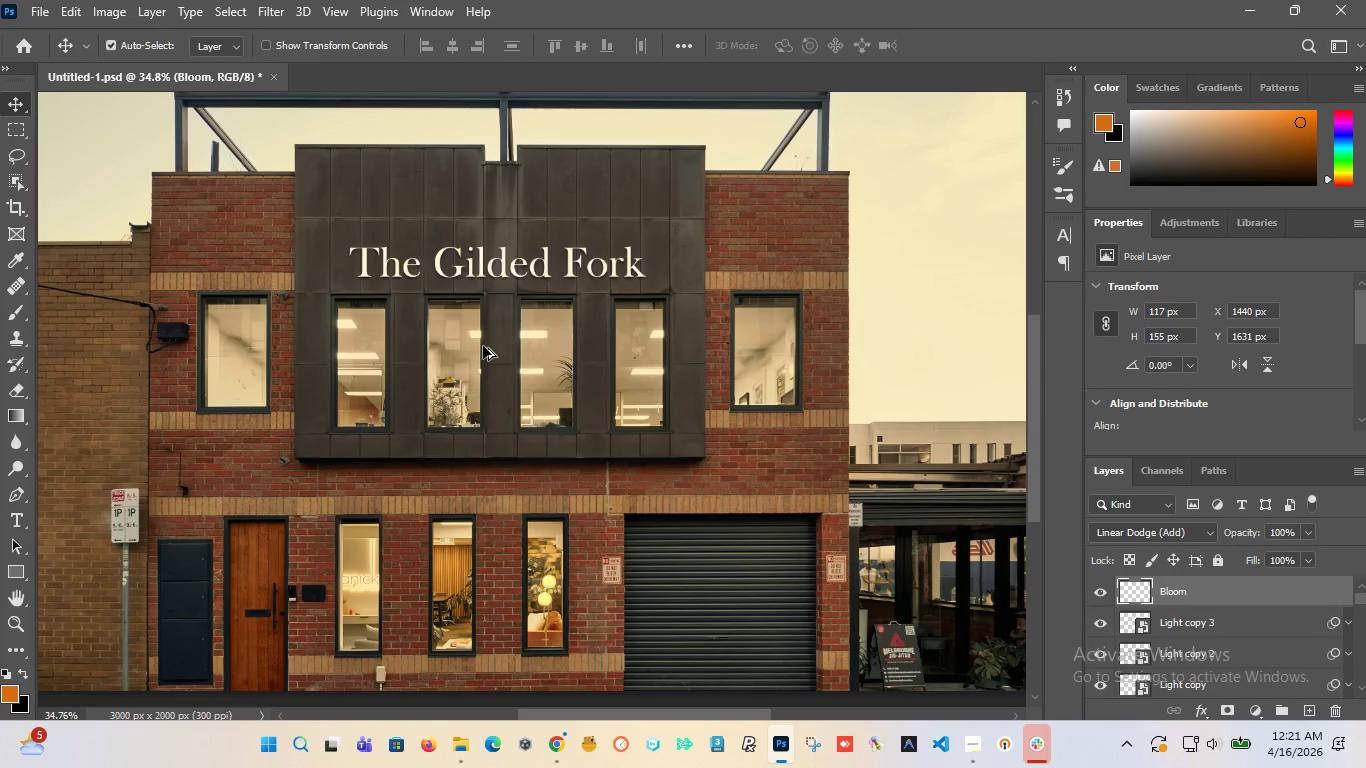 
hold_key(key=AltLeft, duration=1.5)
 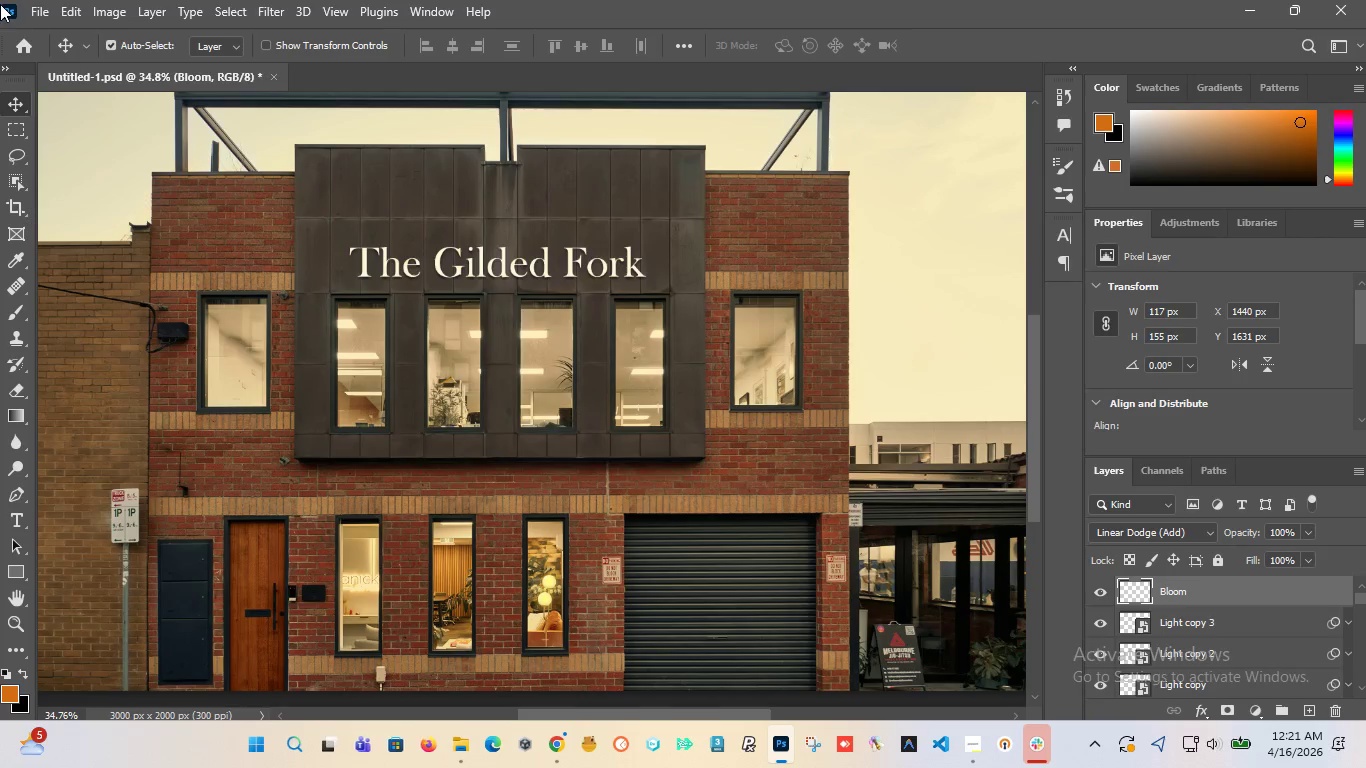 
key(Alt+AltLeft)
 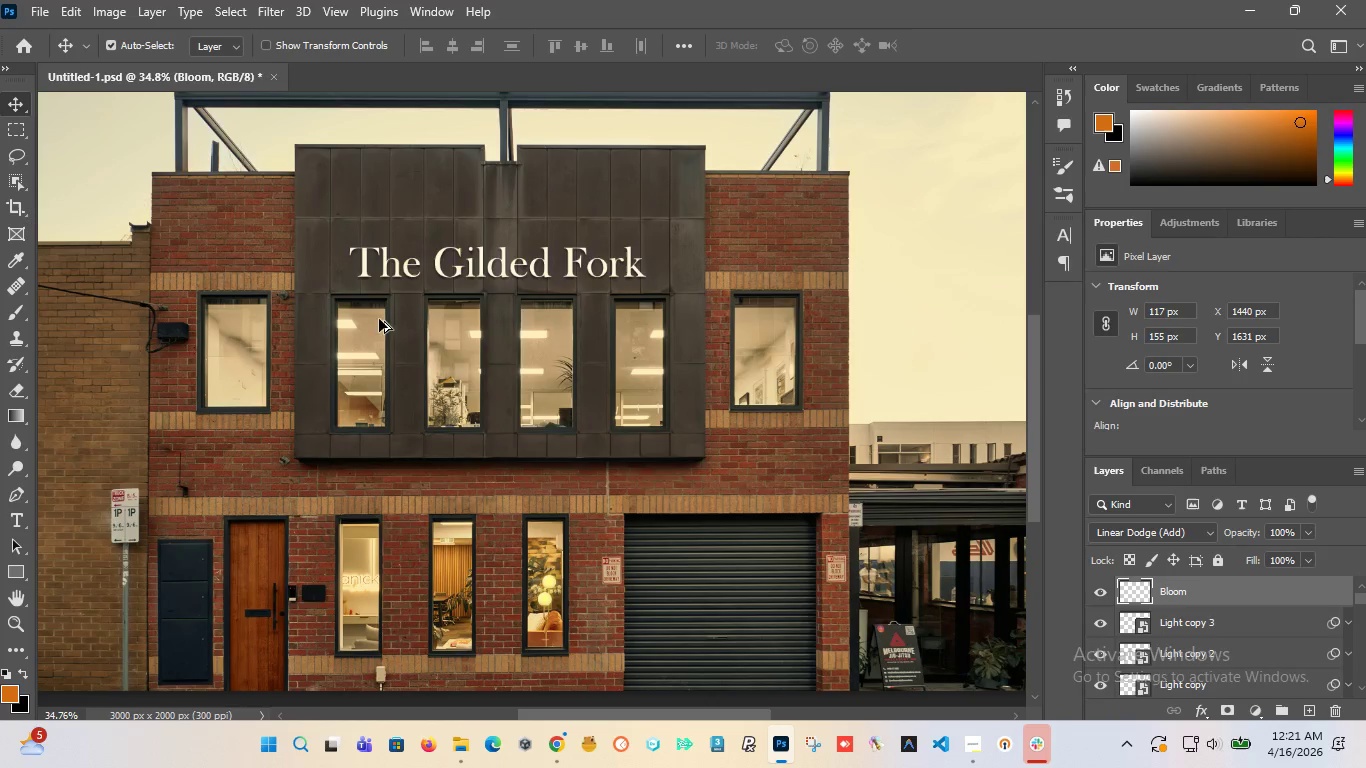 
key(Alt+AltLeft)
 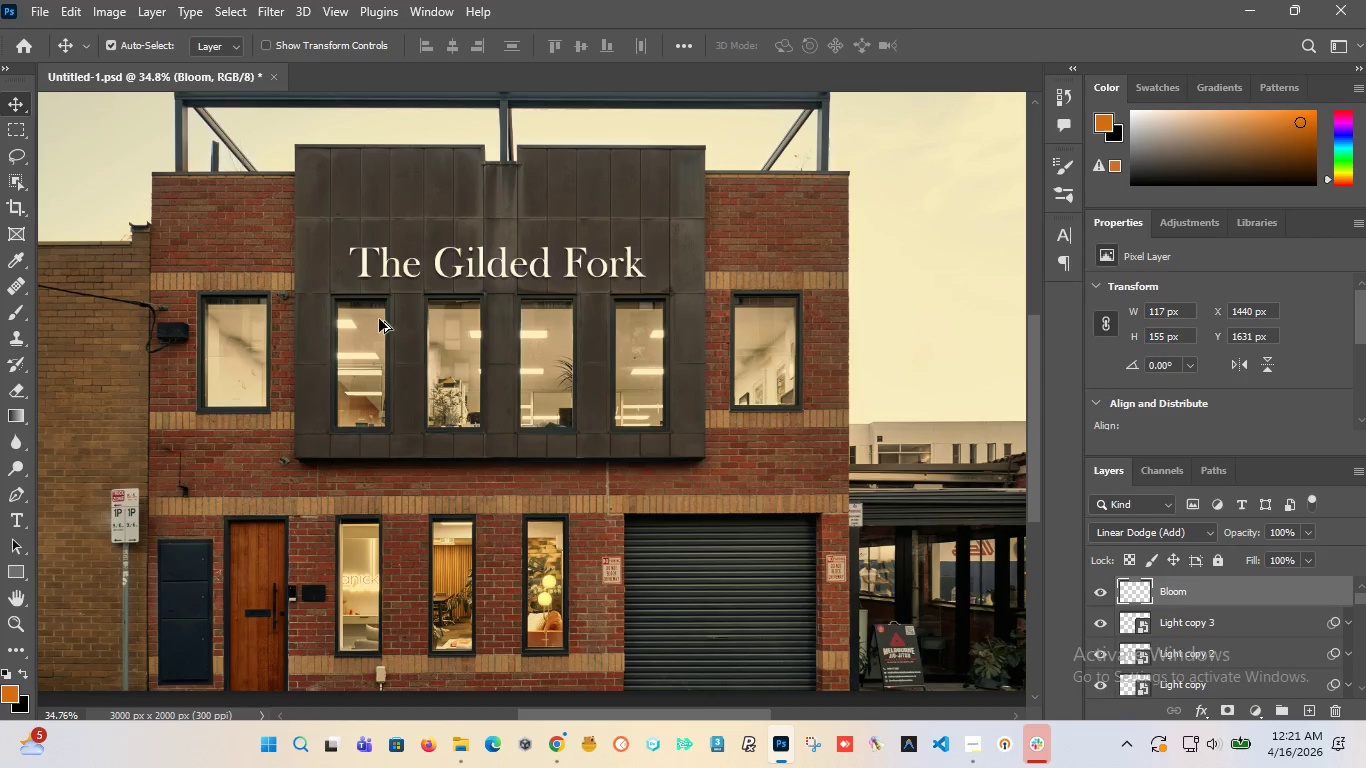 
key(Alt+AltLeft)
 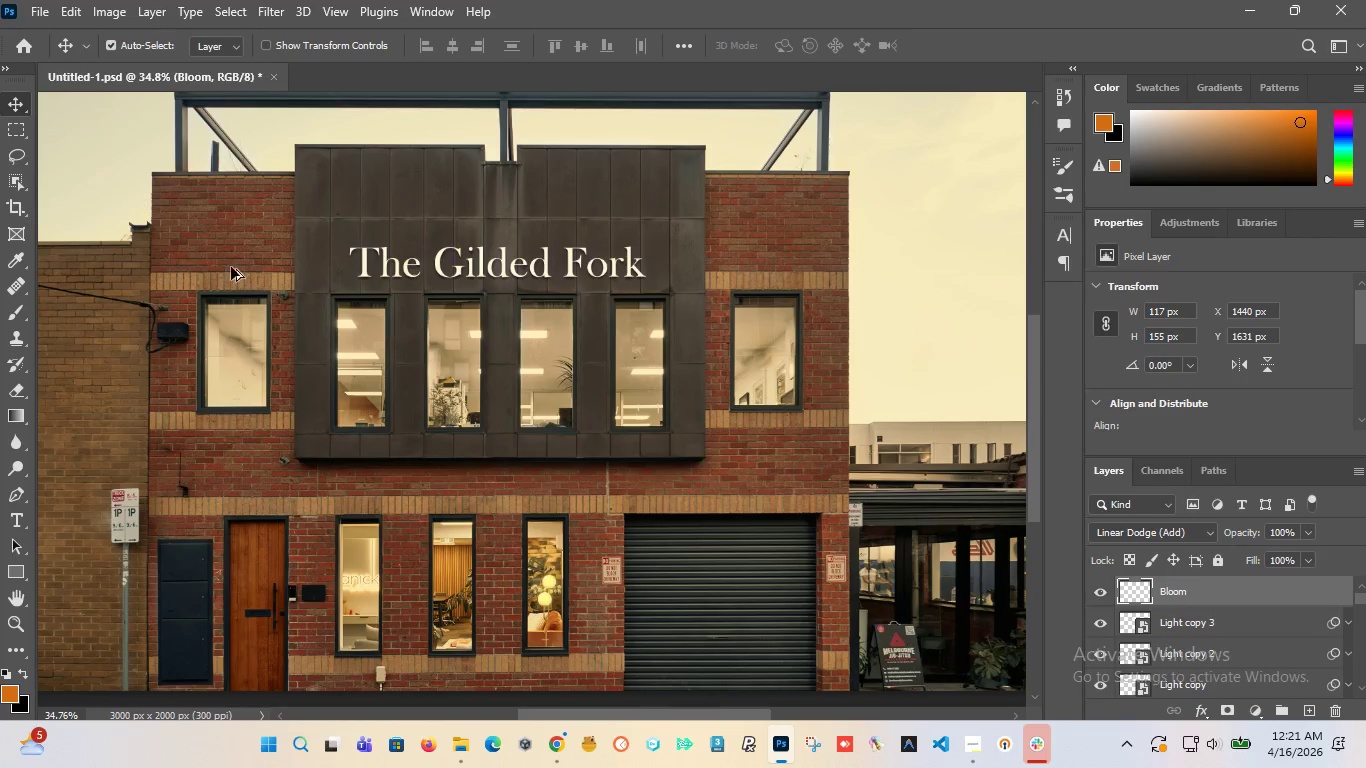 
key(Alt+AltLeft)
 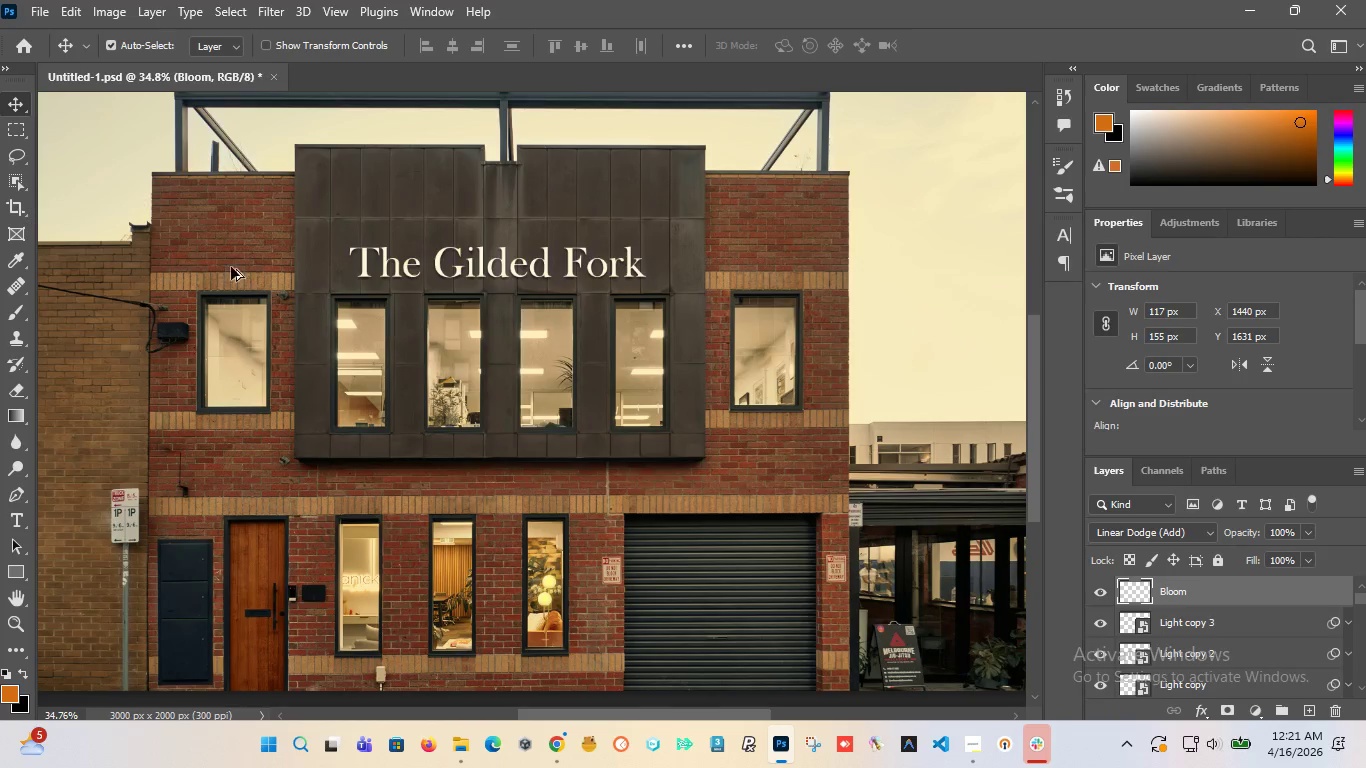 
key(Alt+AltLeft)
 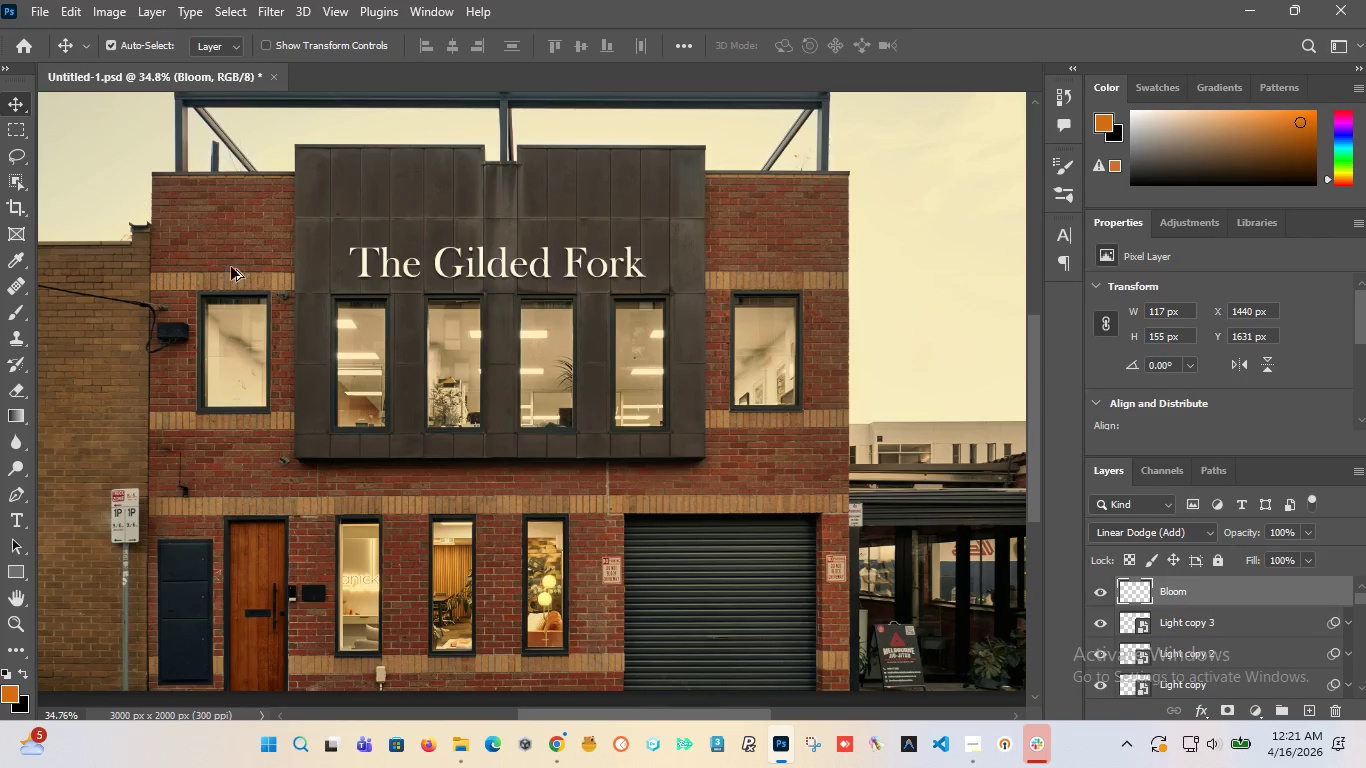 
key(Alt+AltLeft)
 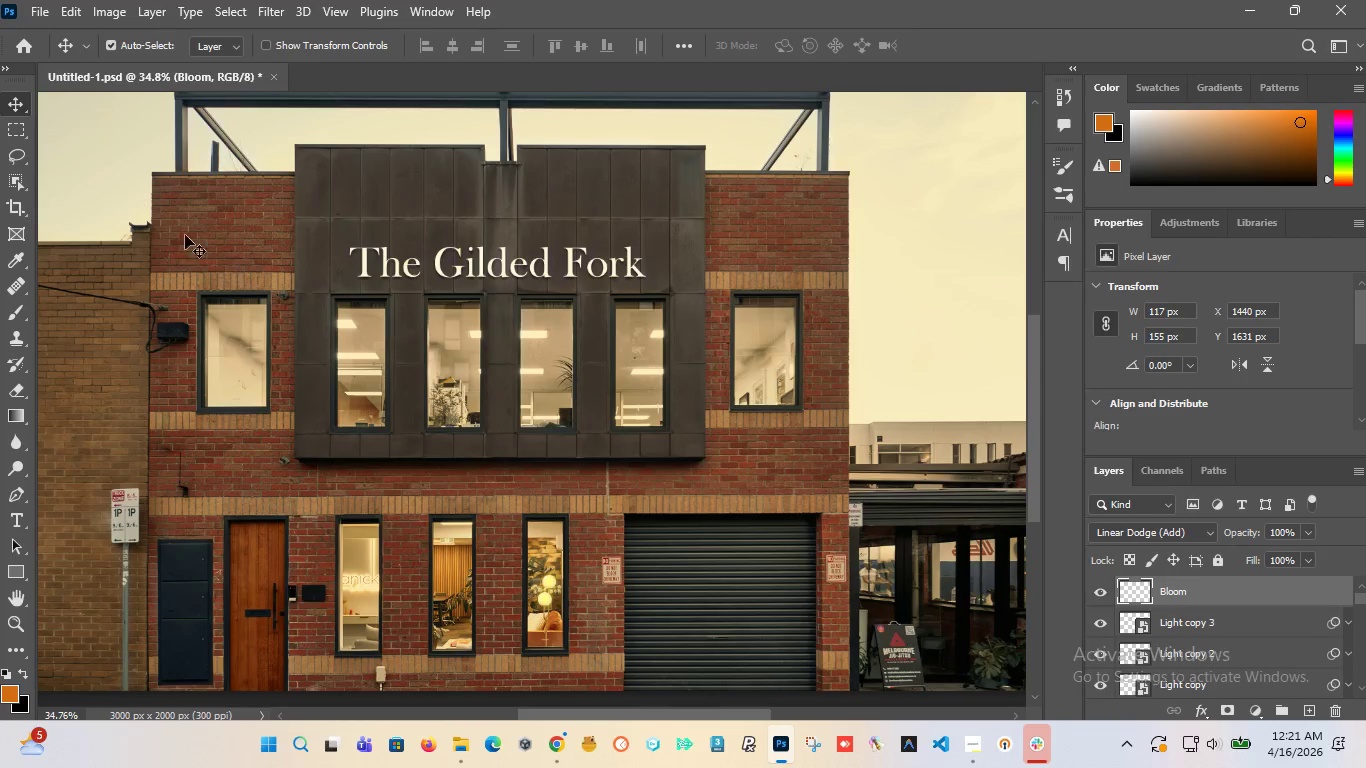 
key(Alt+AltLeft)
 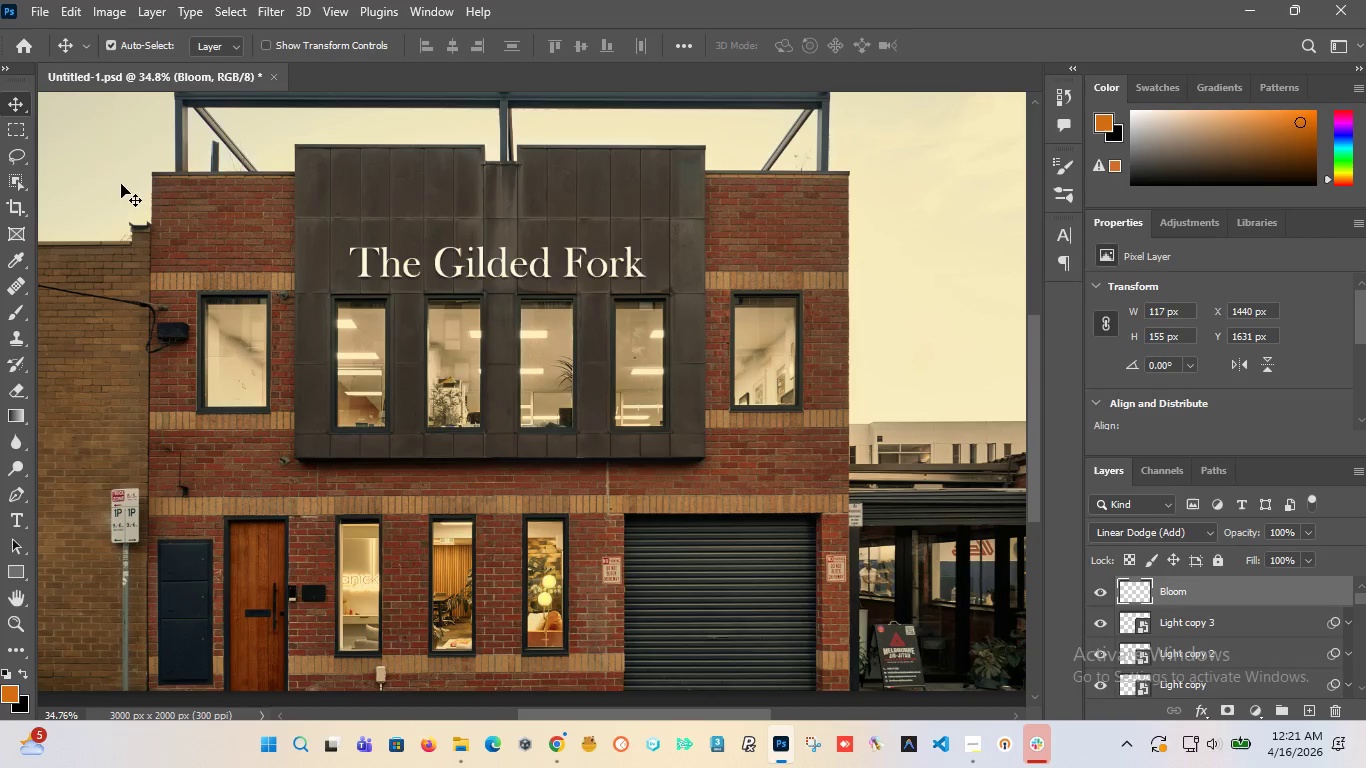 
key(Alt+AltLeft)
 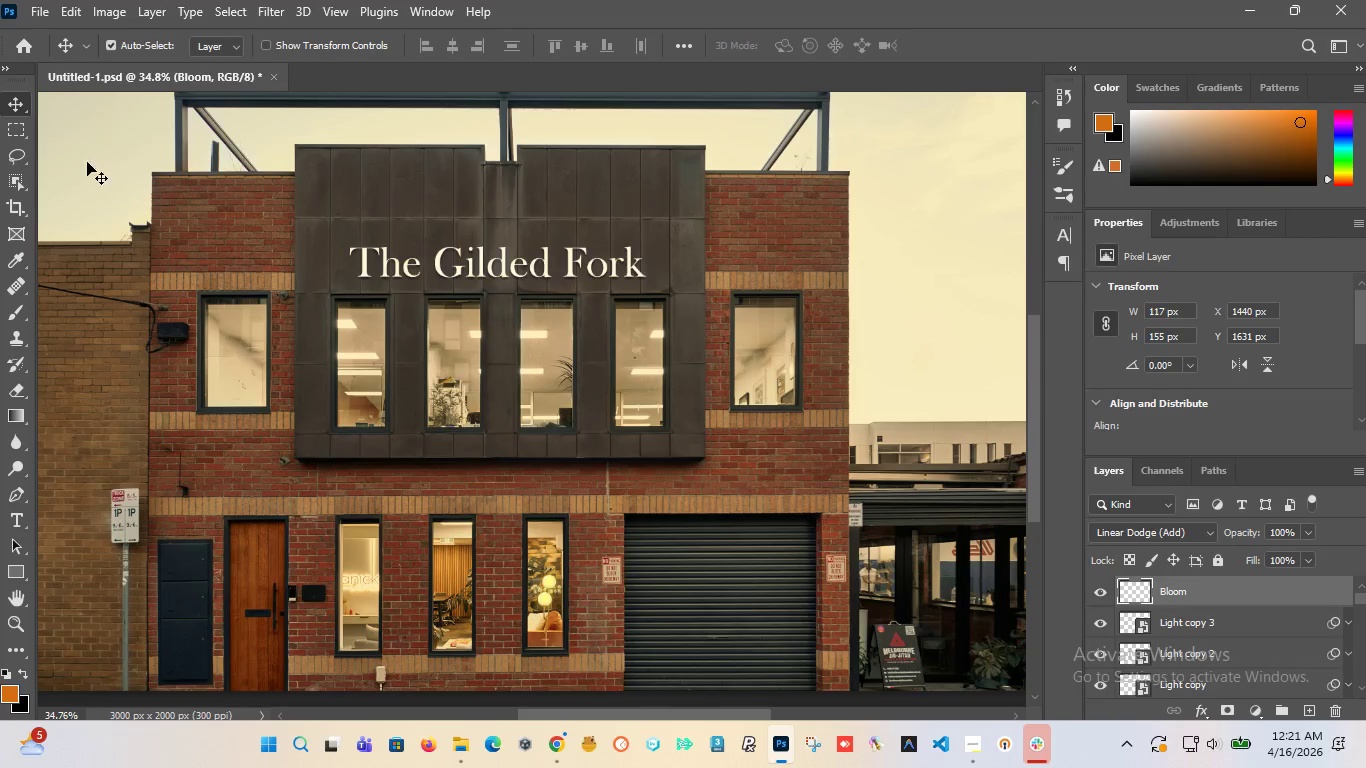 
hold_key(key=AltLeft, duration=3.58)
left_click([40, 5])
 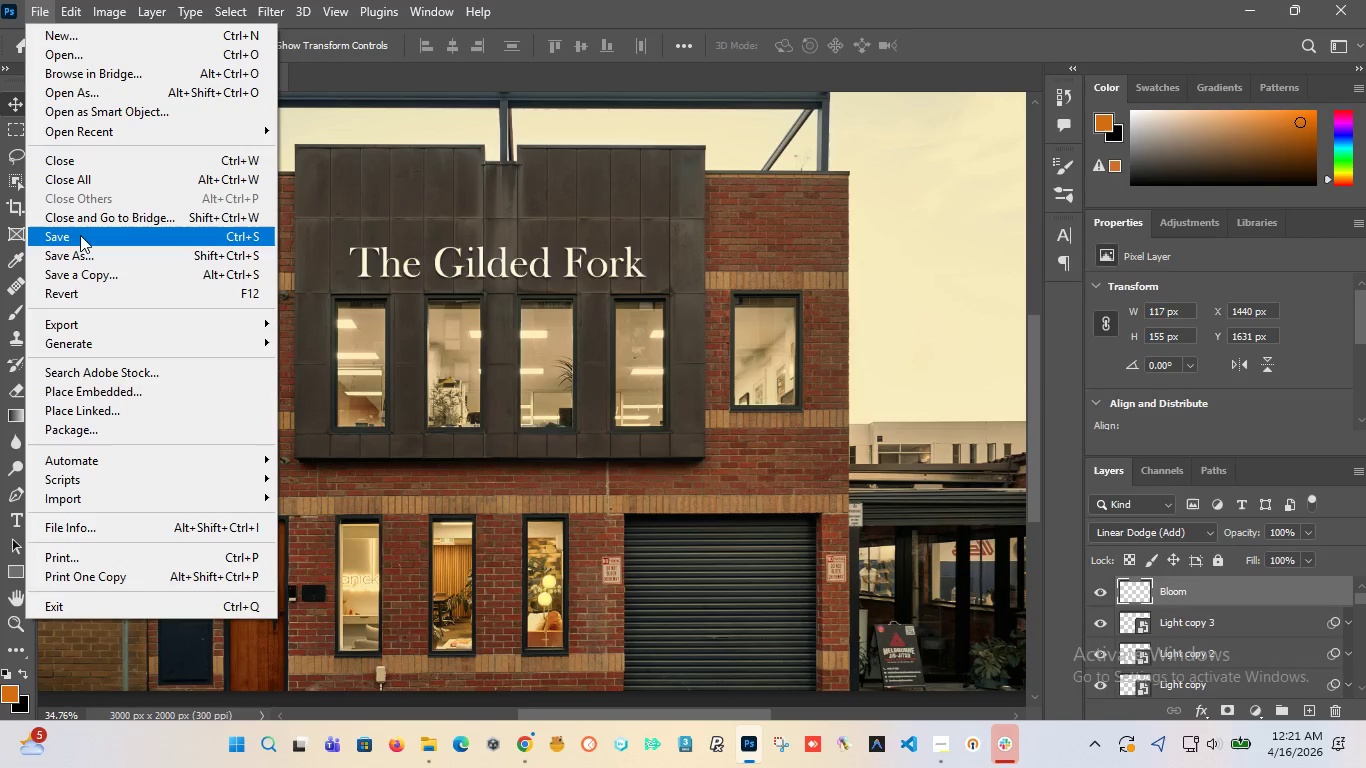 
left_click([80, 236])
 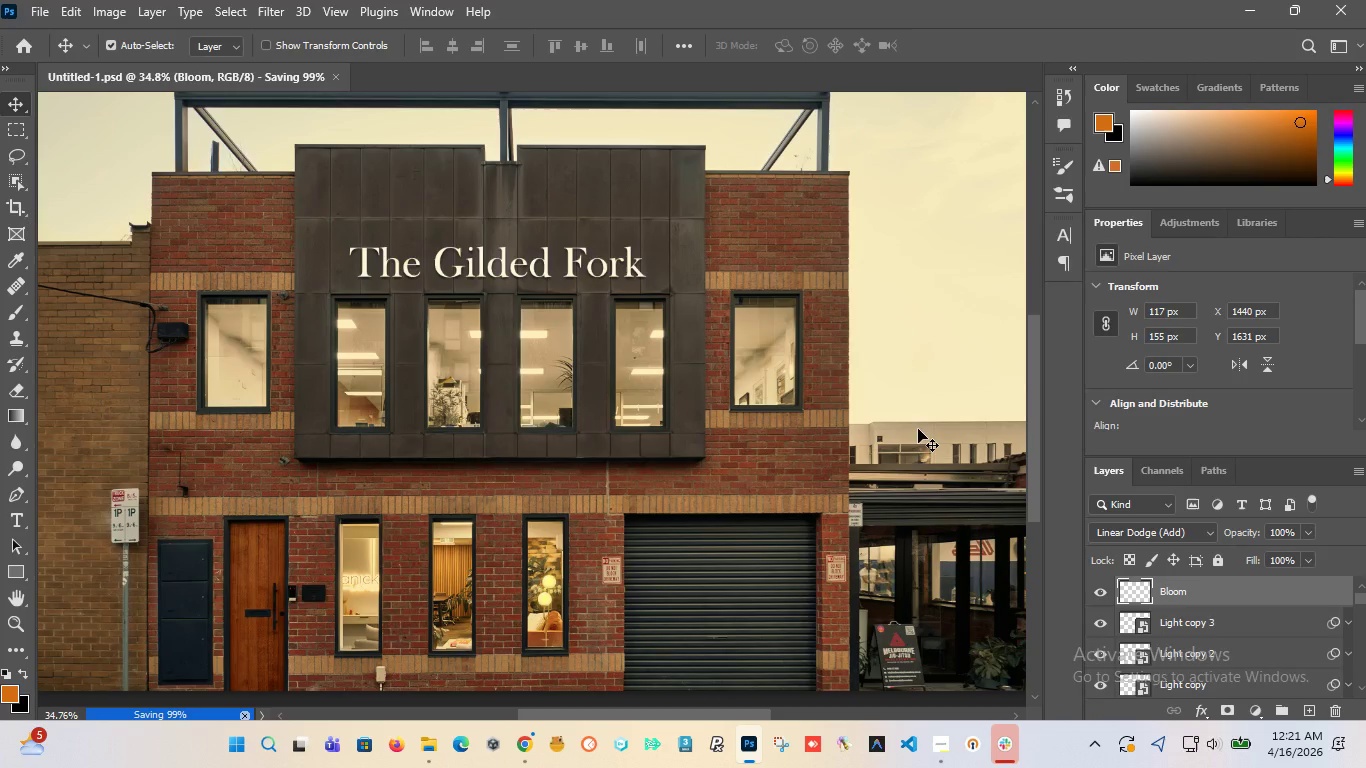 
hold_key(key=AltLeft, duration=0.83)
scroll: coordinate [1252, 661], scroll_direction: down, amount: 9.0
 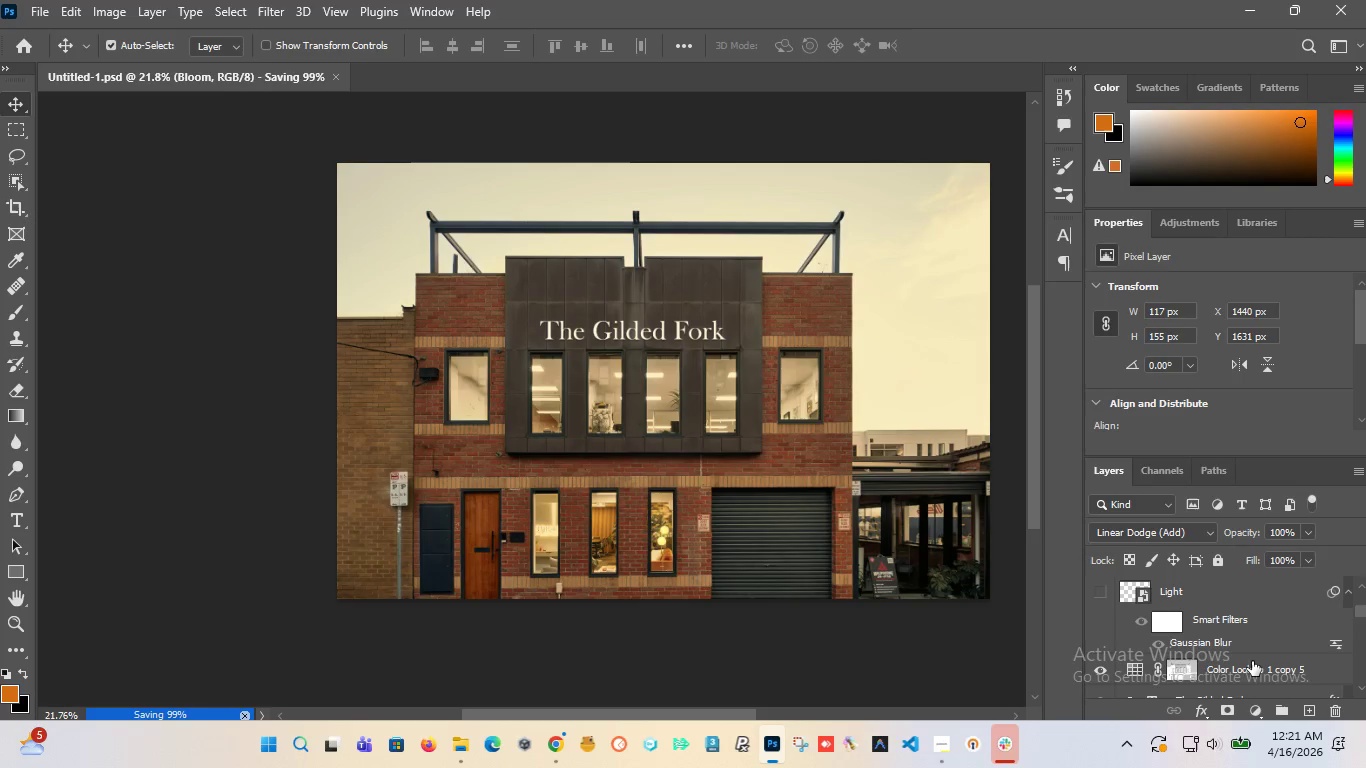 
scroll: coordinate [1252, 661], scroll_direction: up, amount: 6.0
 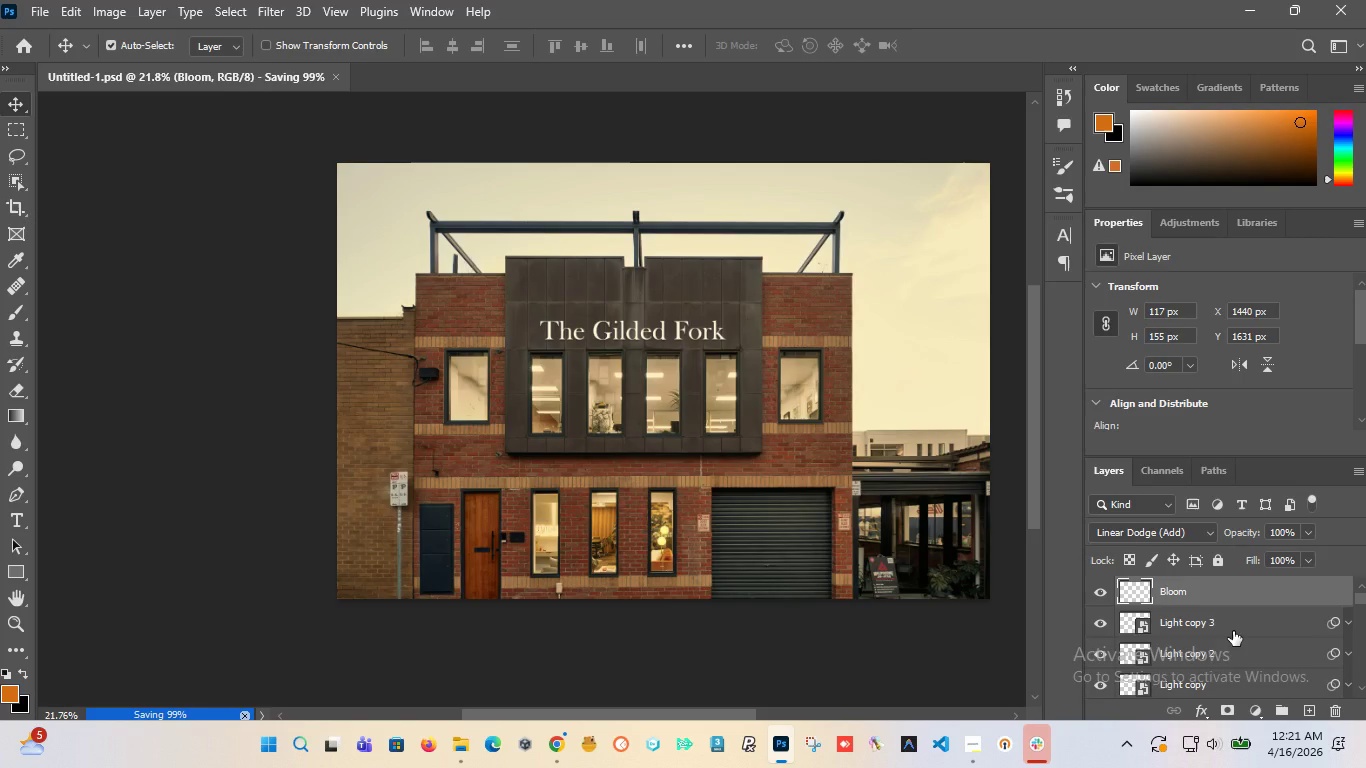 
scroll: coordinate [1233, 631], scroll_direction: down, amount: 6.0
 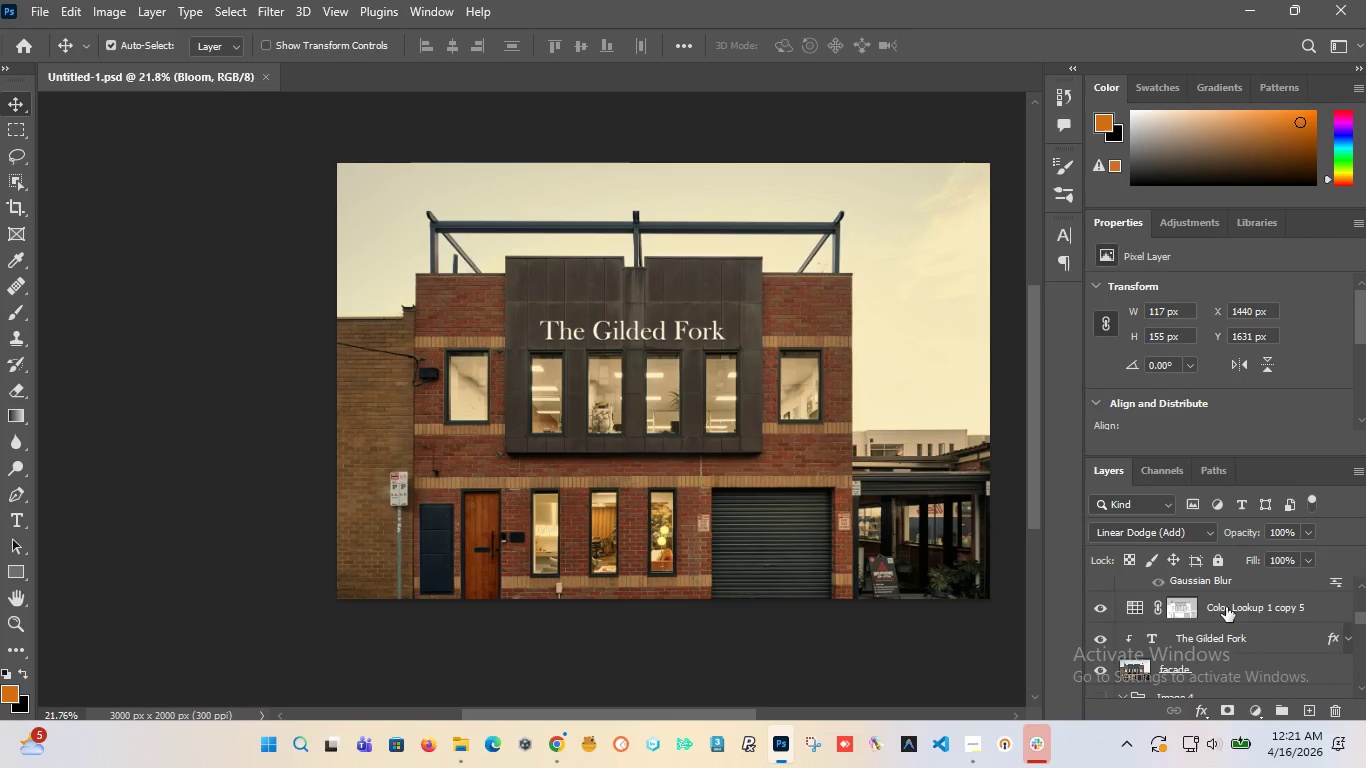 
scroll: coordinate [1202, 623], scroll_direction: up, amount: 3.0
 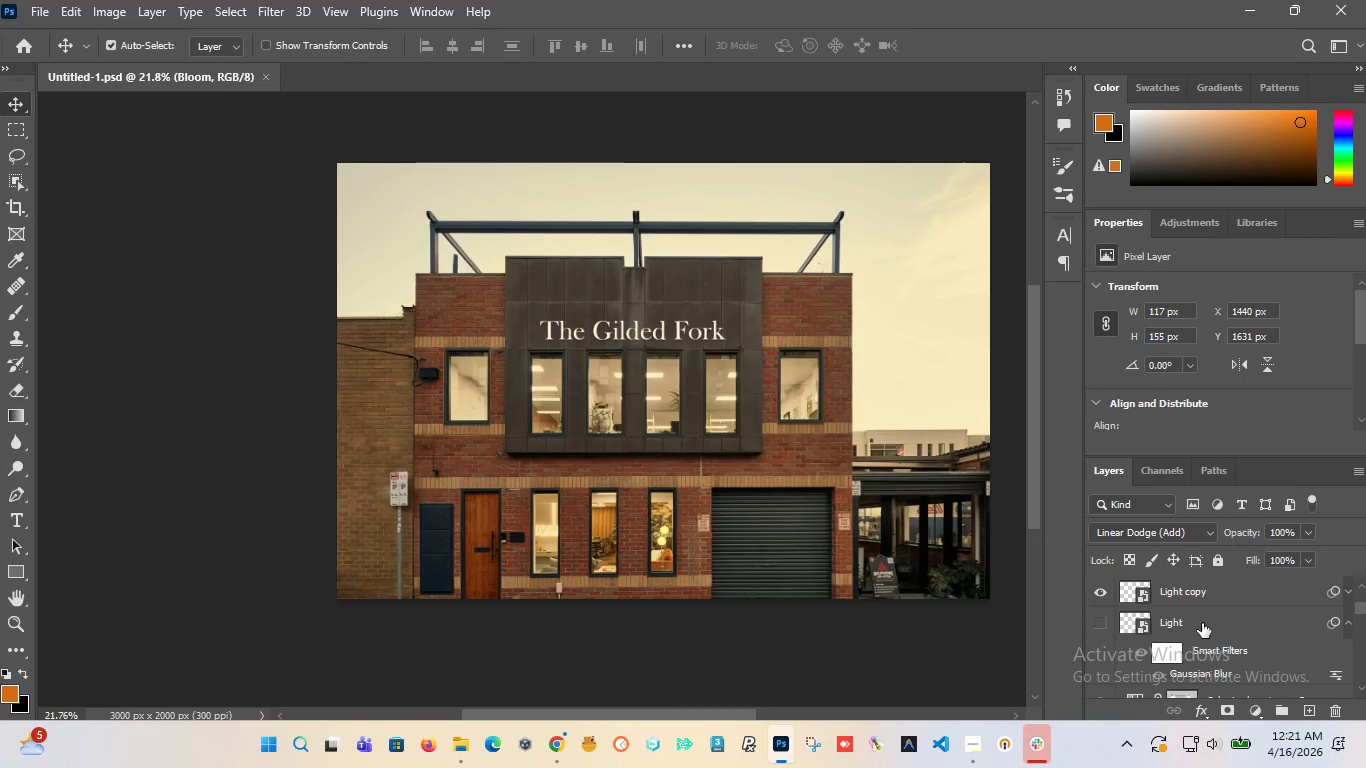 
hold_key(key=ShiftLeft, duration=0.88)
 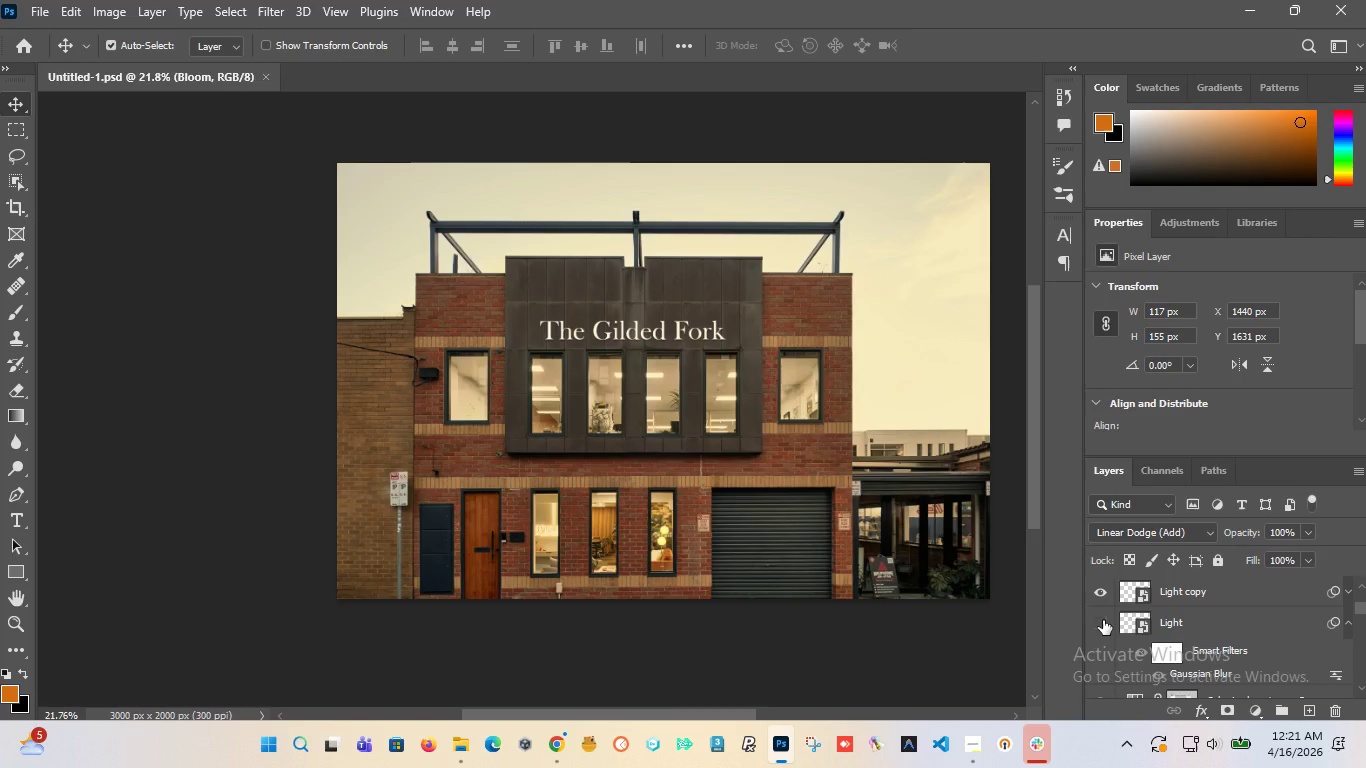 
left_click([1103, 620])
 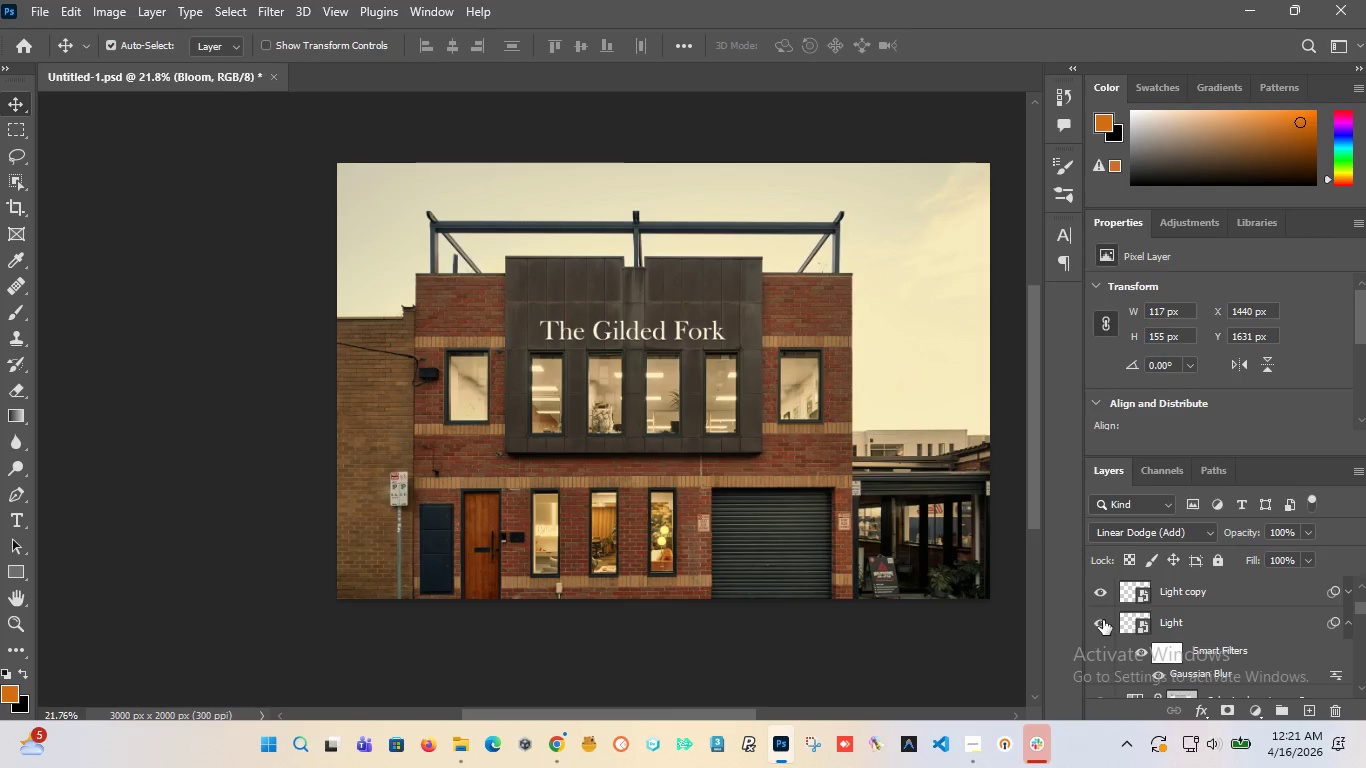 
hold_key(key=AltLeft, duration=0.95)
 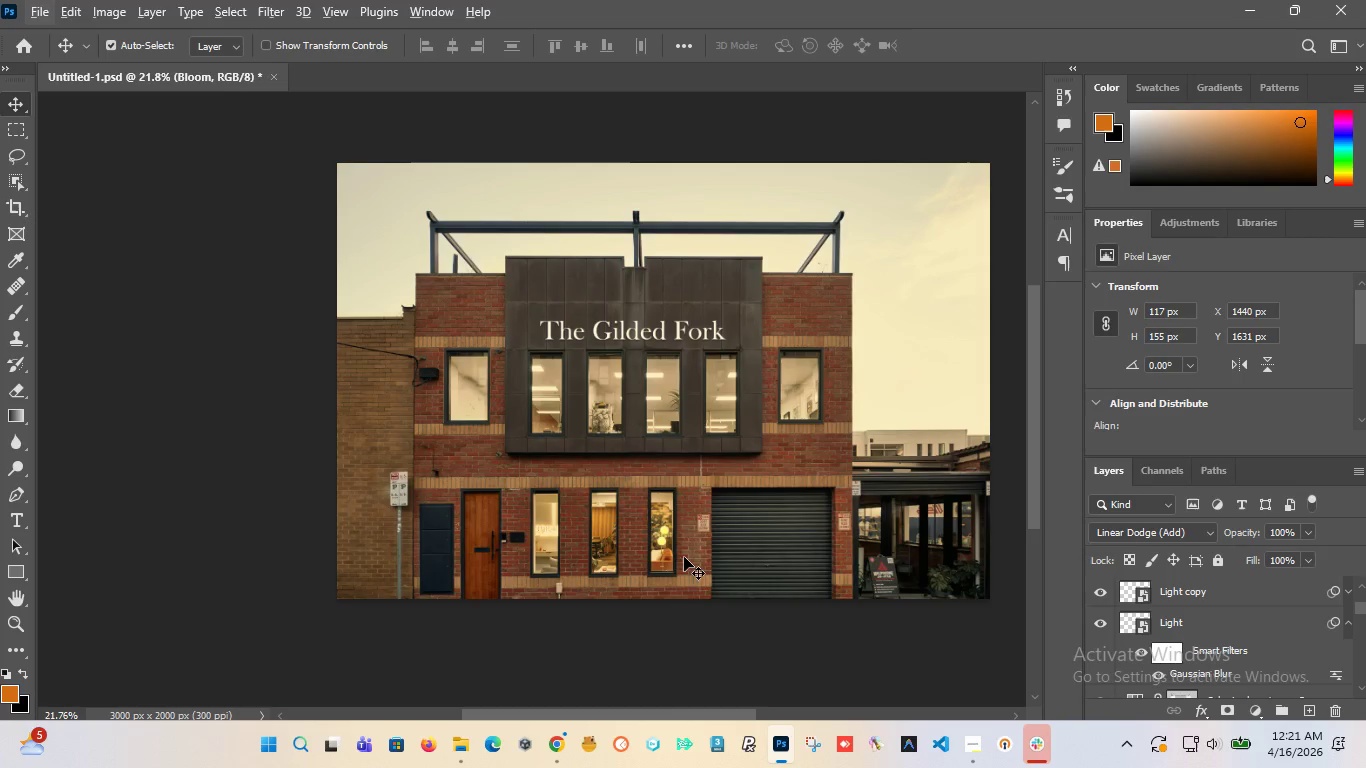 
hold_key(key=AltLeft, duration=1.51)
hold_key(key=AltLeft, duration=0.83)
scroll: coordinate [673, 555], scroll_direction: up, amount: 20.0
 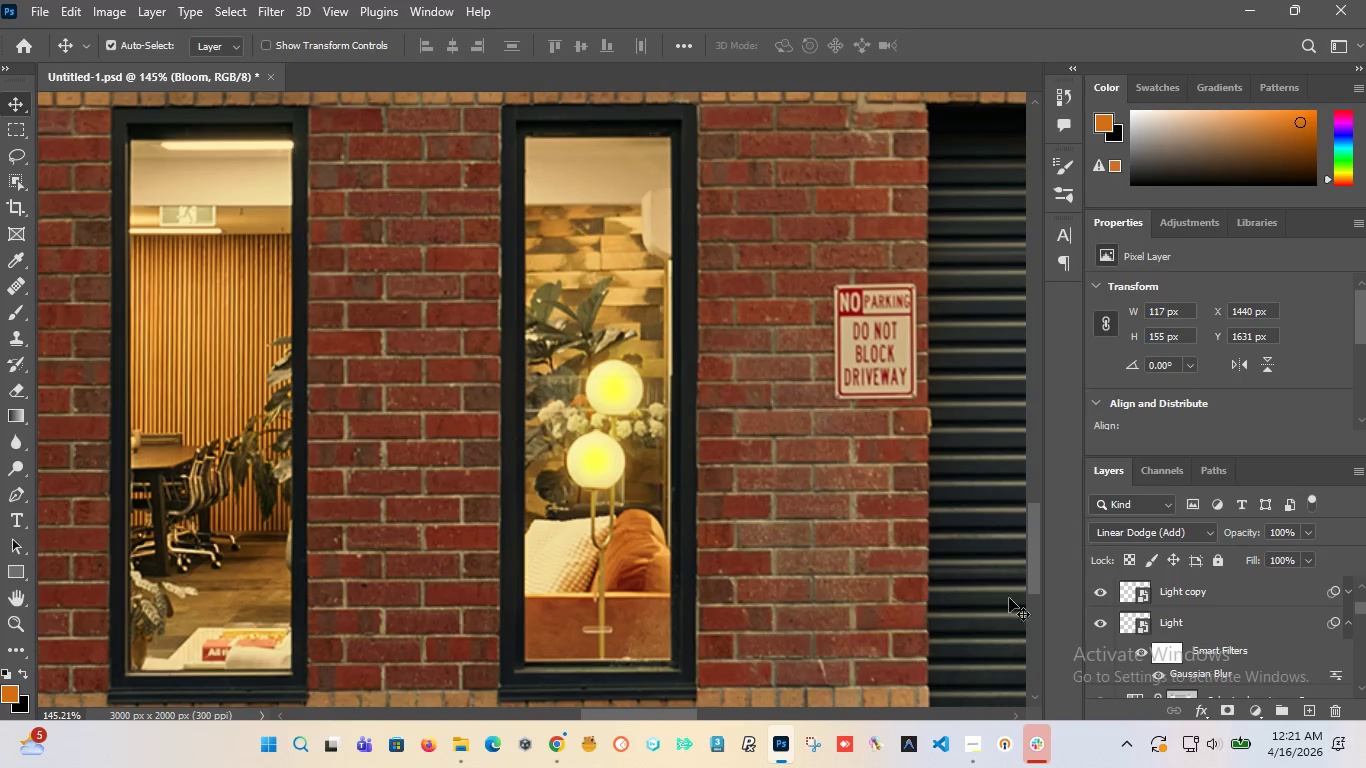 
left_click([1100, 616])
 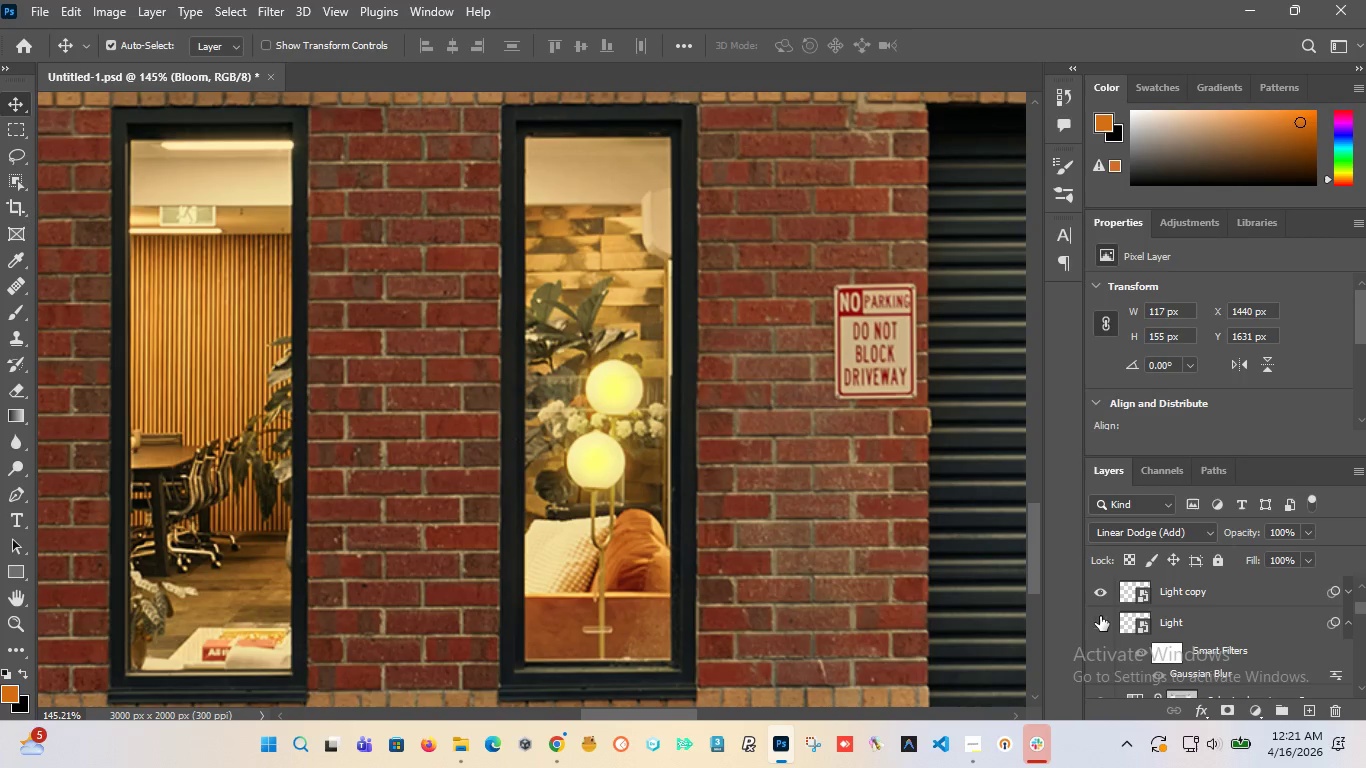 
left_click([1100, 616])
 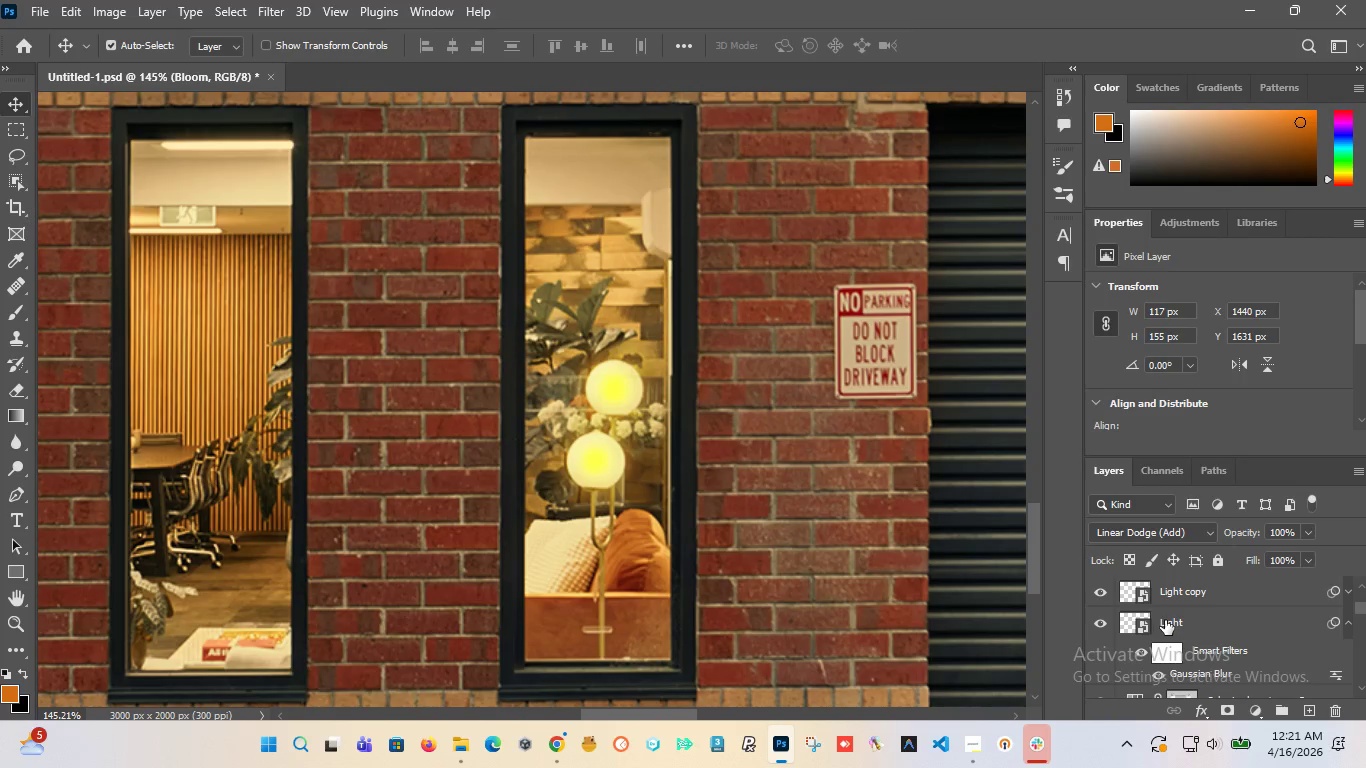 
left_click([1174, 620])
 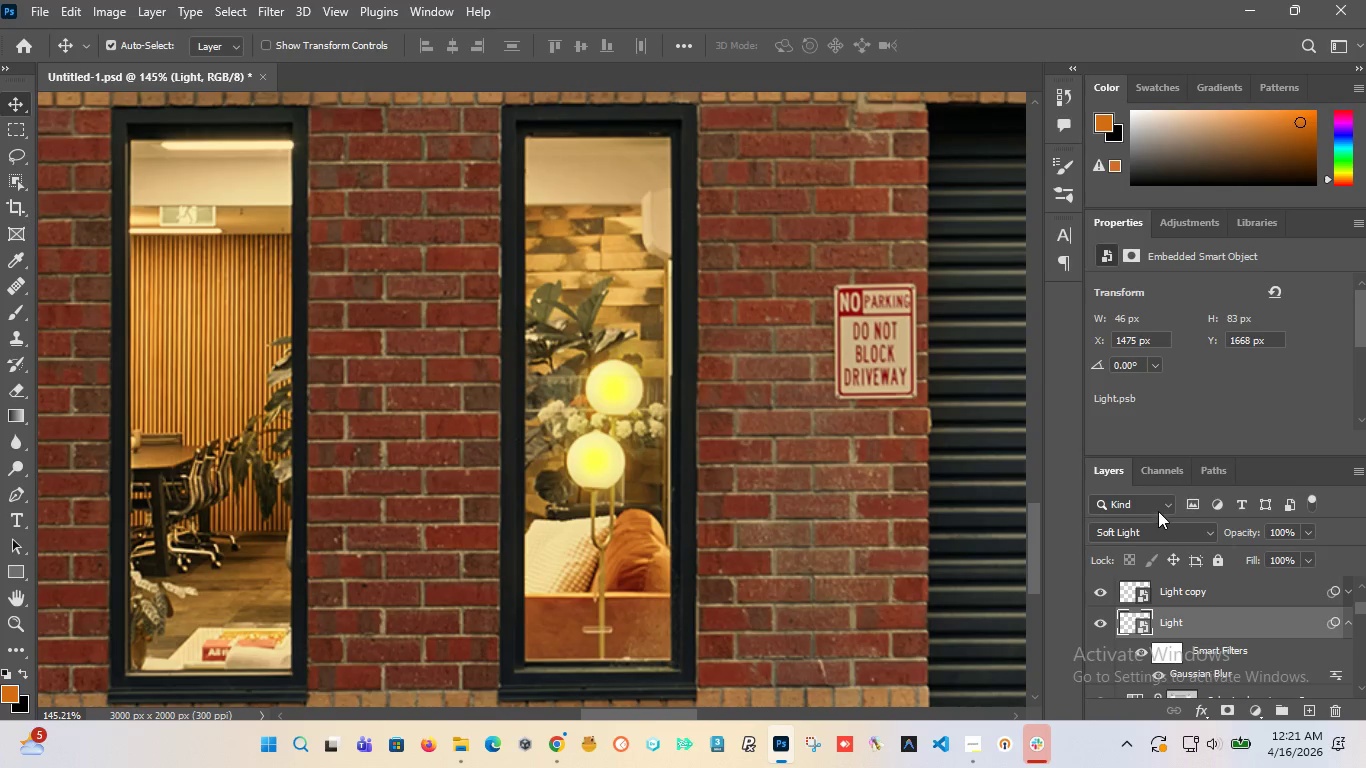 
left_click([1164, 525])
 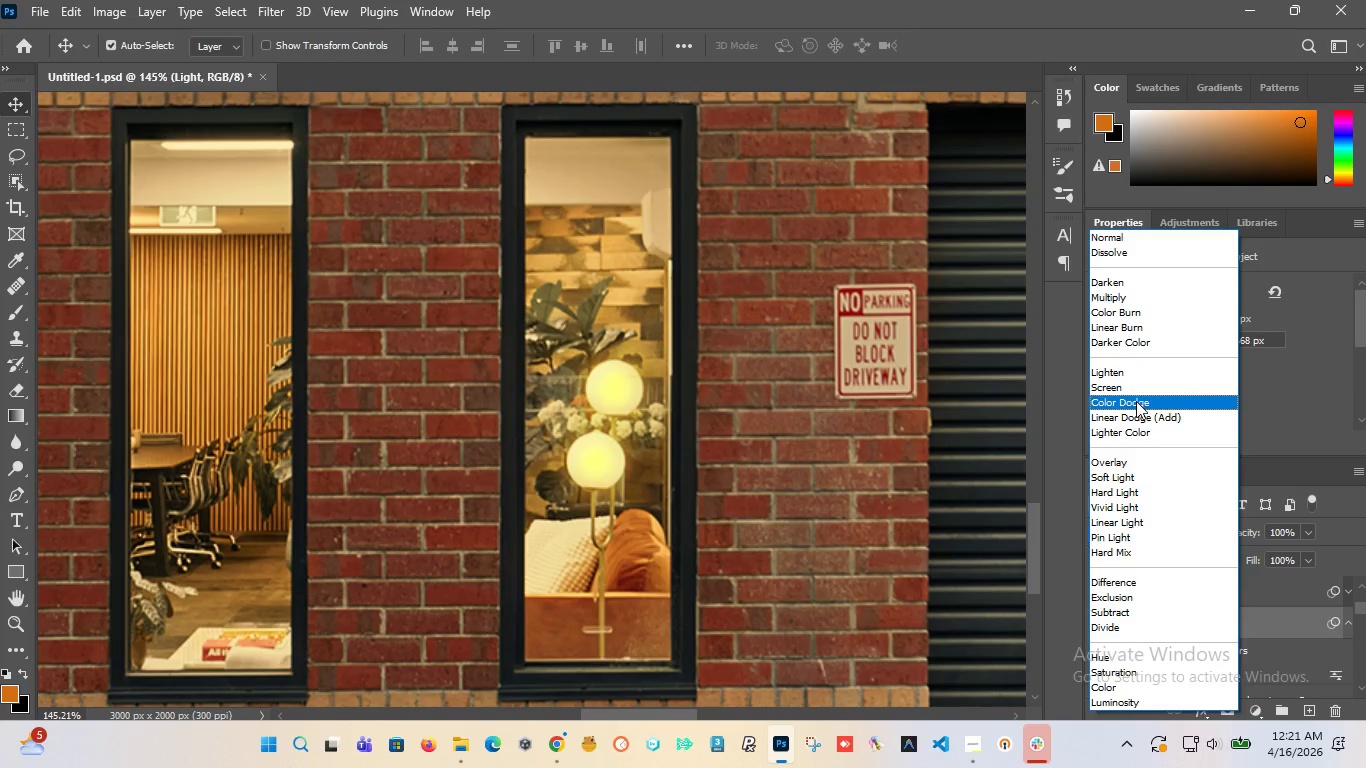 
left_click([1136, 401])
 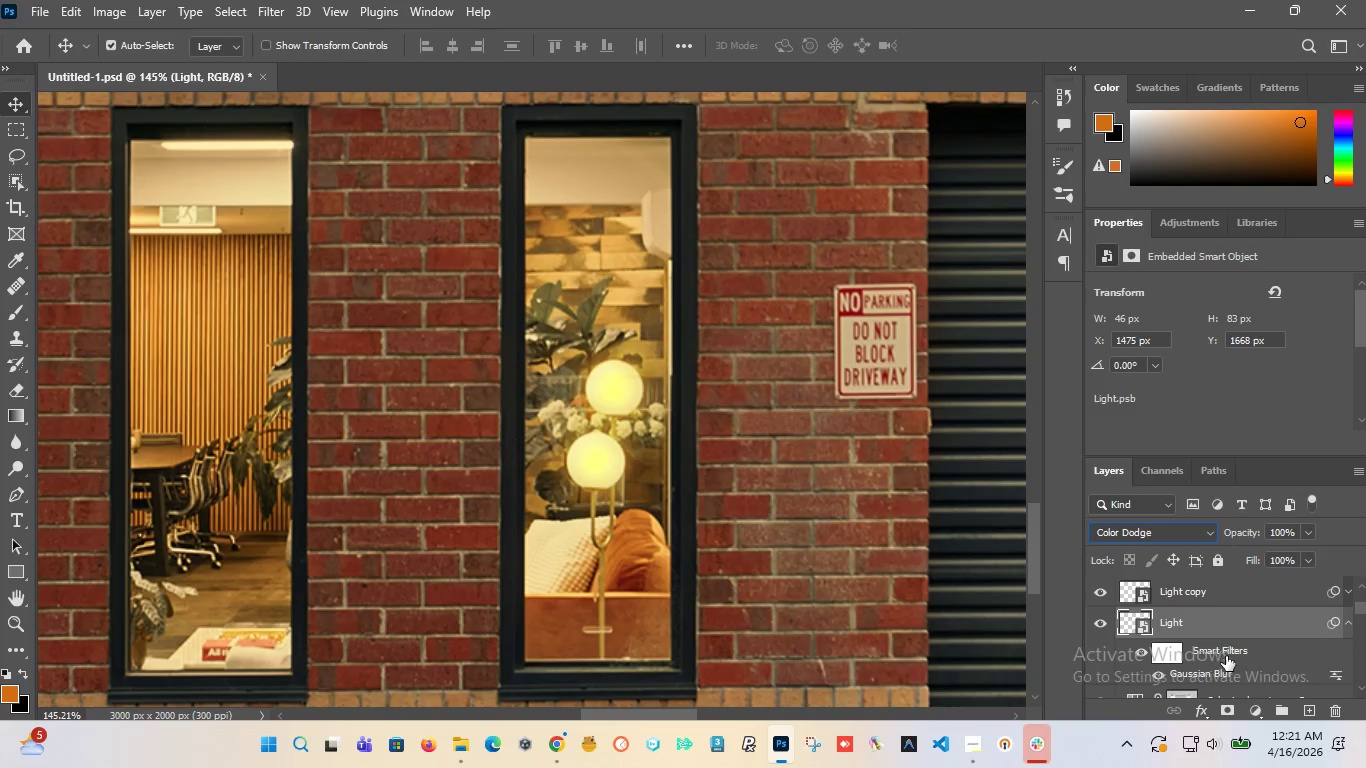 
scroll: coordinate [1210, 616], scroll_direction: up, amount: 3.0
 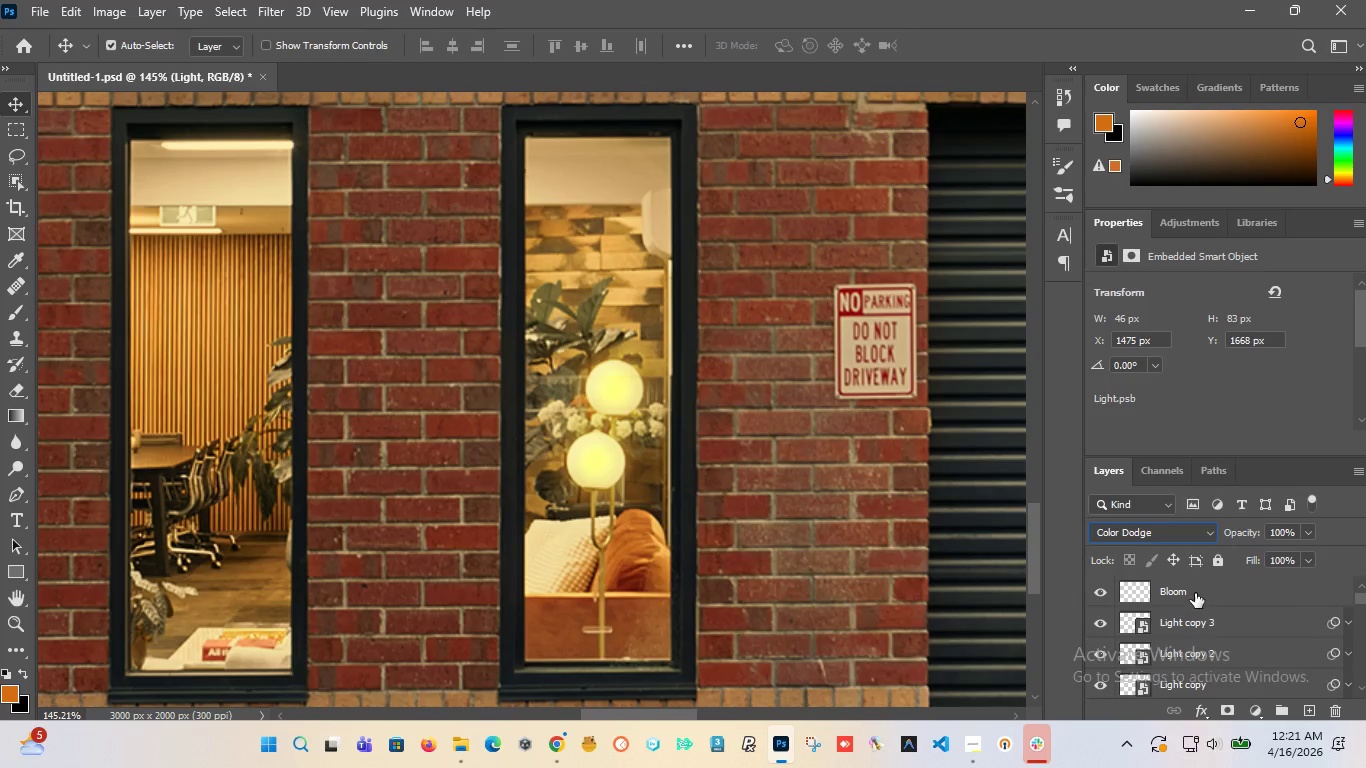 
hold_key(key=ShiftLeft, duration=0.58)
left_click([1195, 593])
 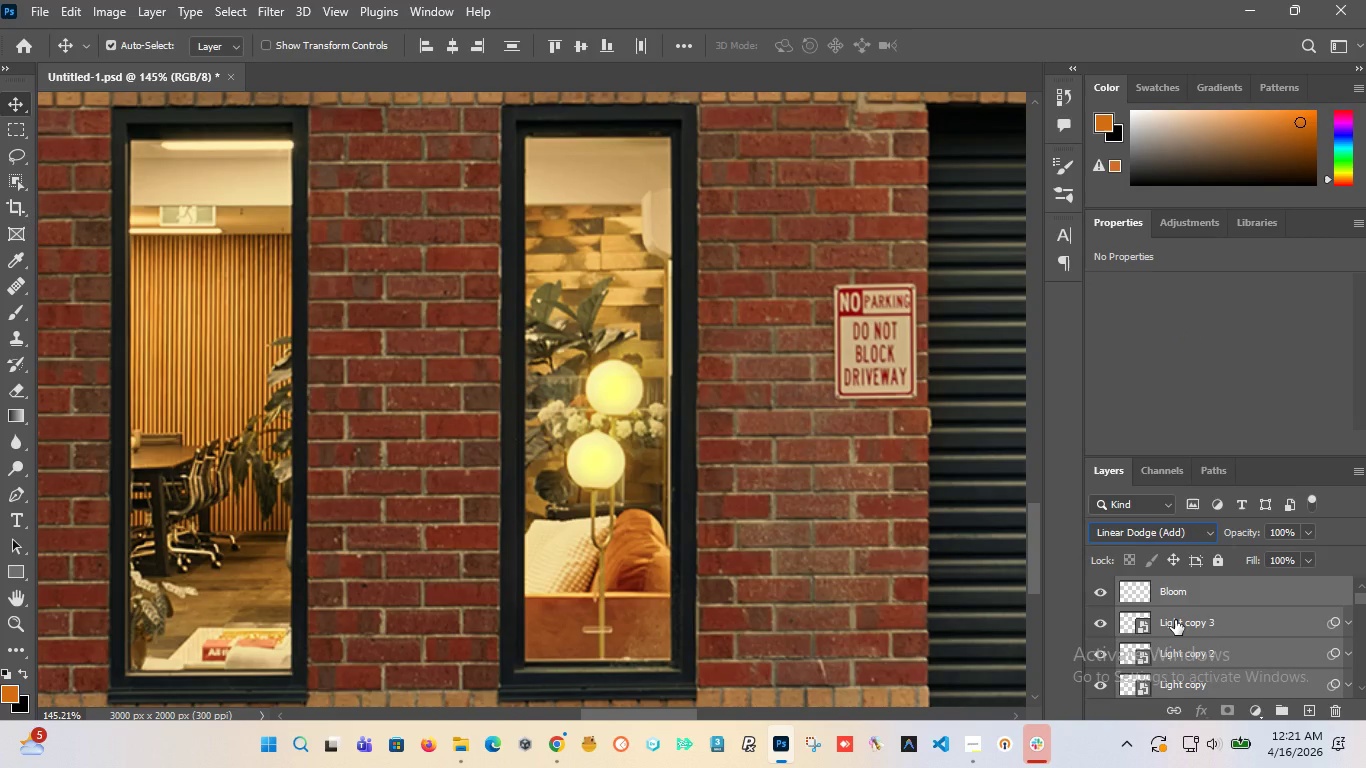 
key(Control+G)
 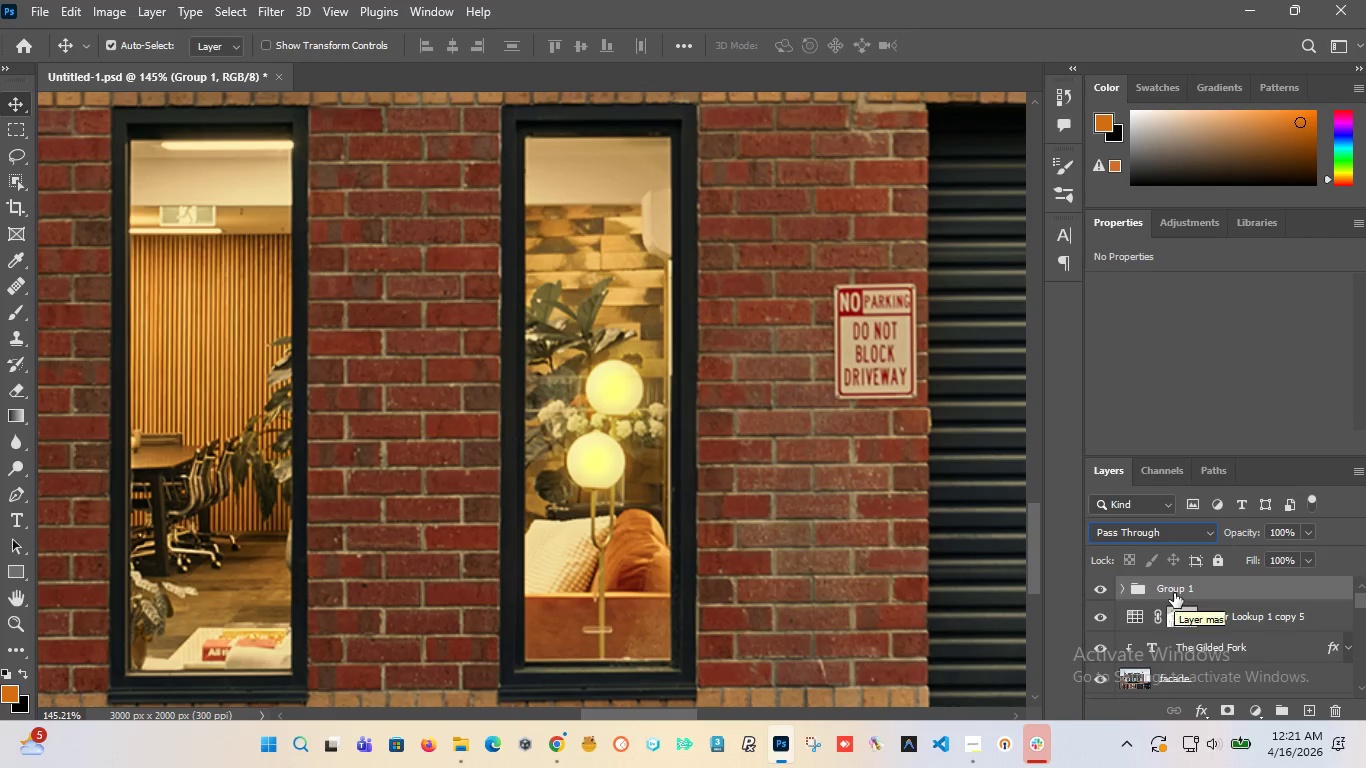 
double_click([1174, 593])
 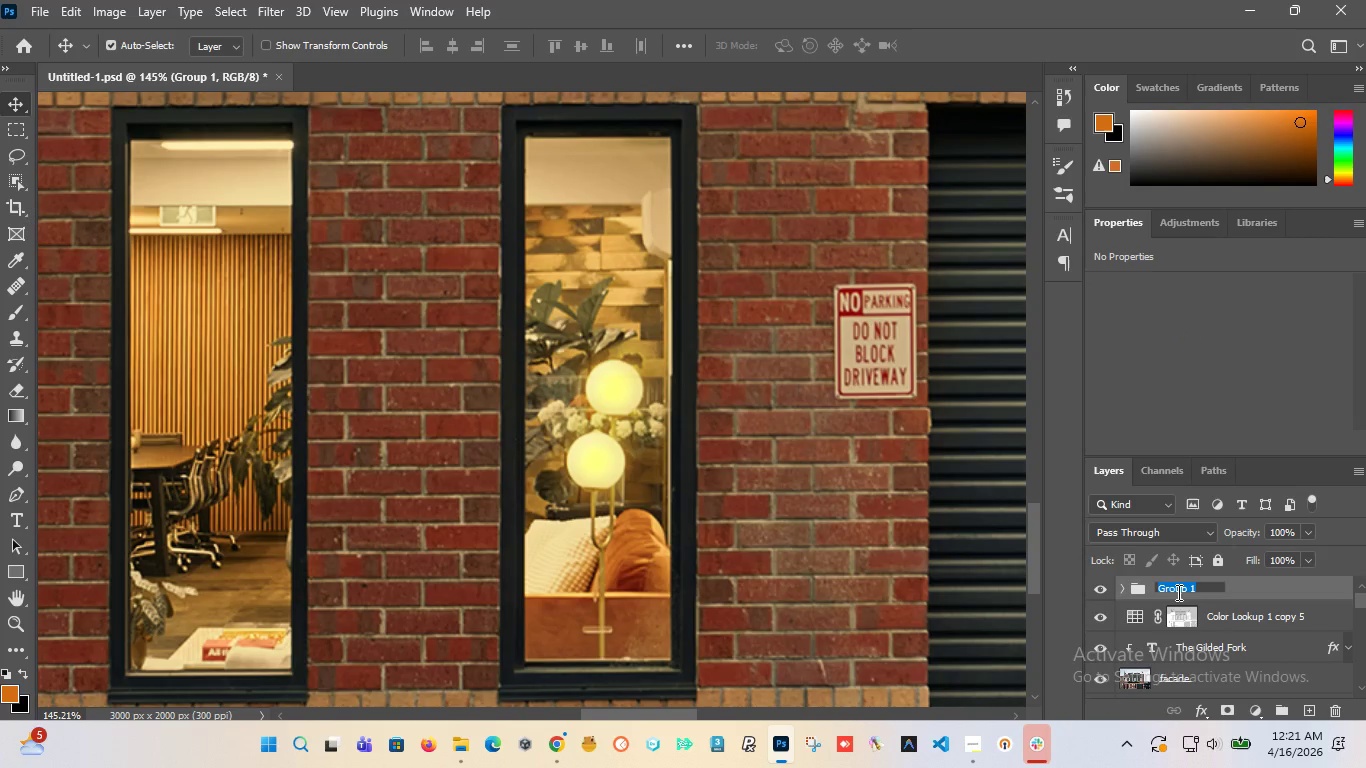 
type(Light)
 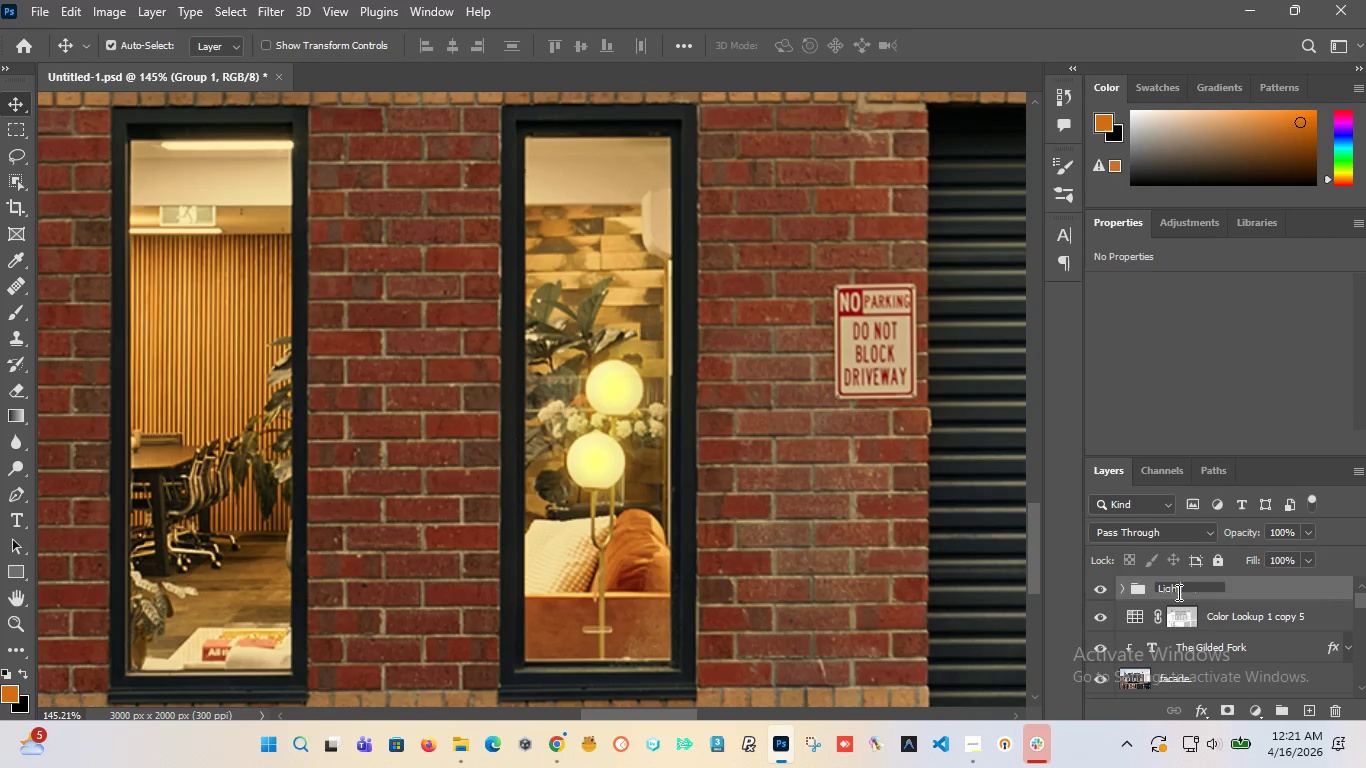 
key(Enter)
 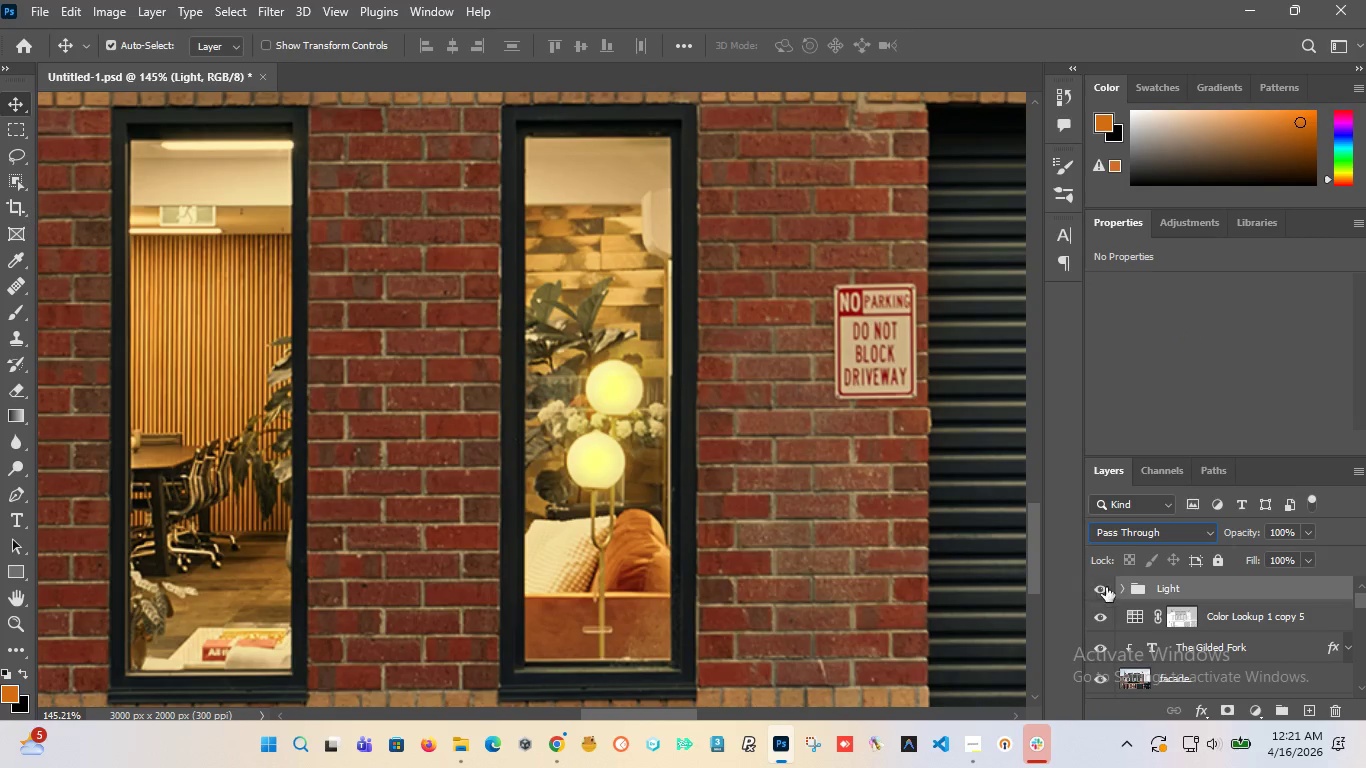 
left_click([1109, 589])
 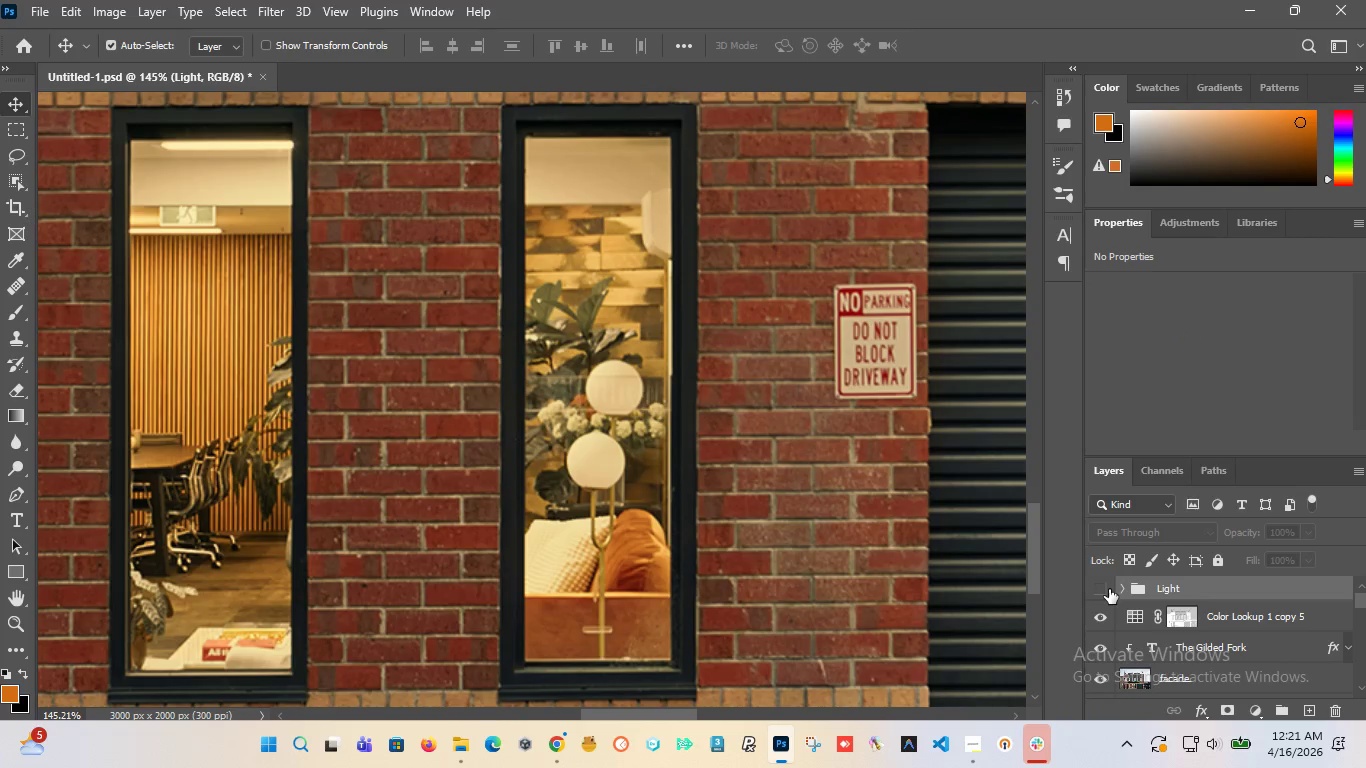 
left_click([1109, 589])
 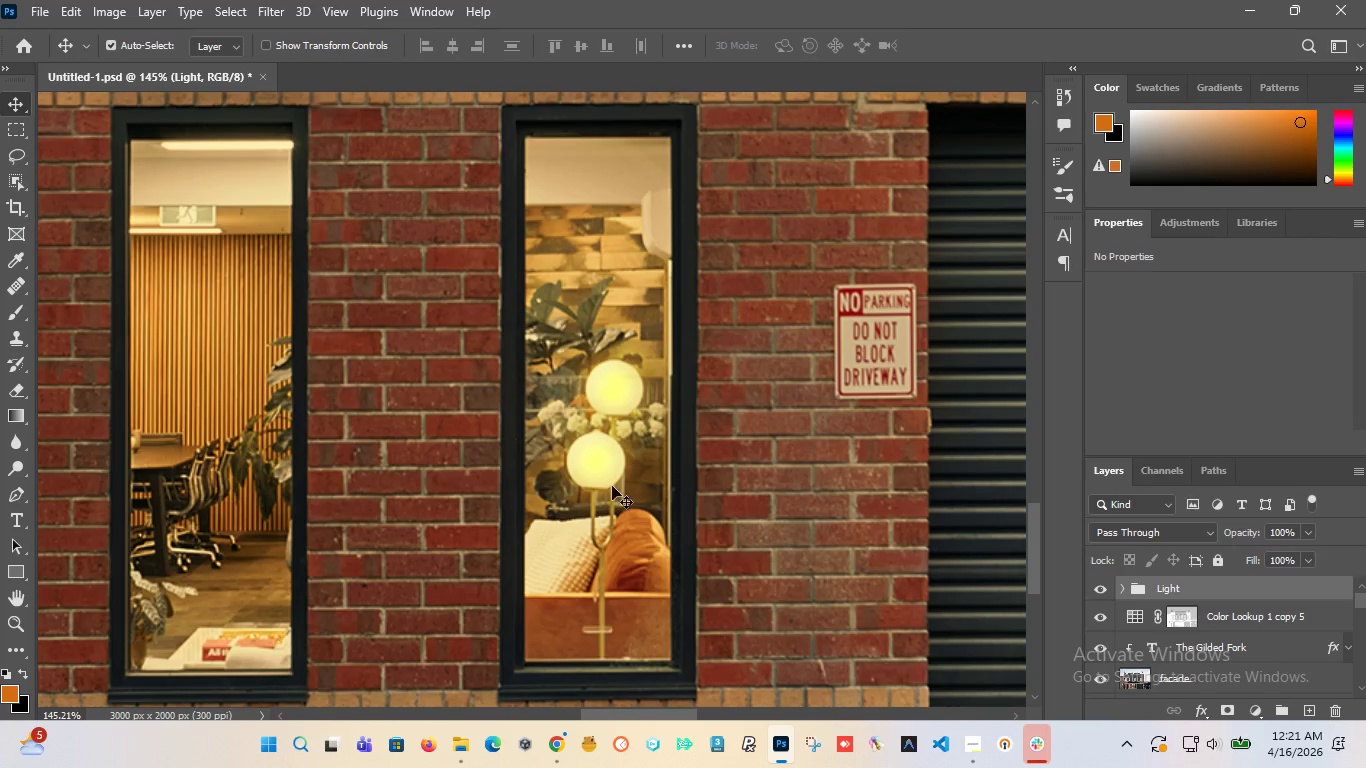 
hold_key(key=AltLeft, duration=1.52)
 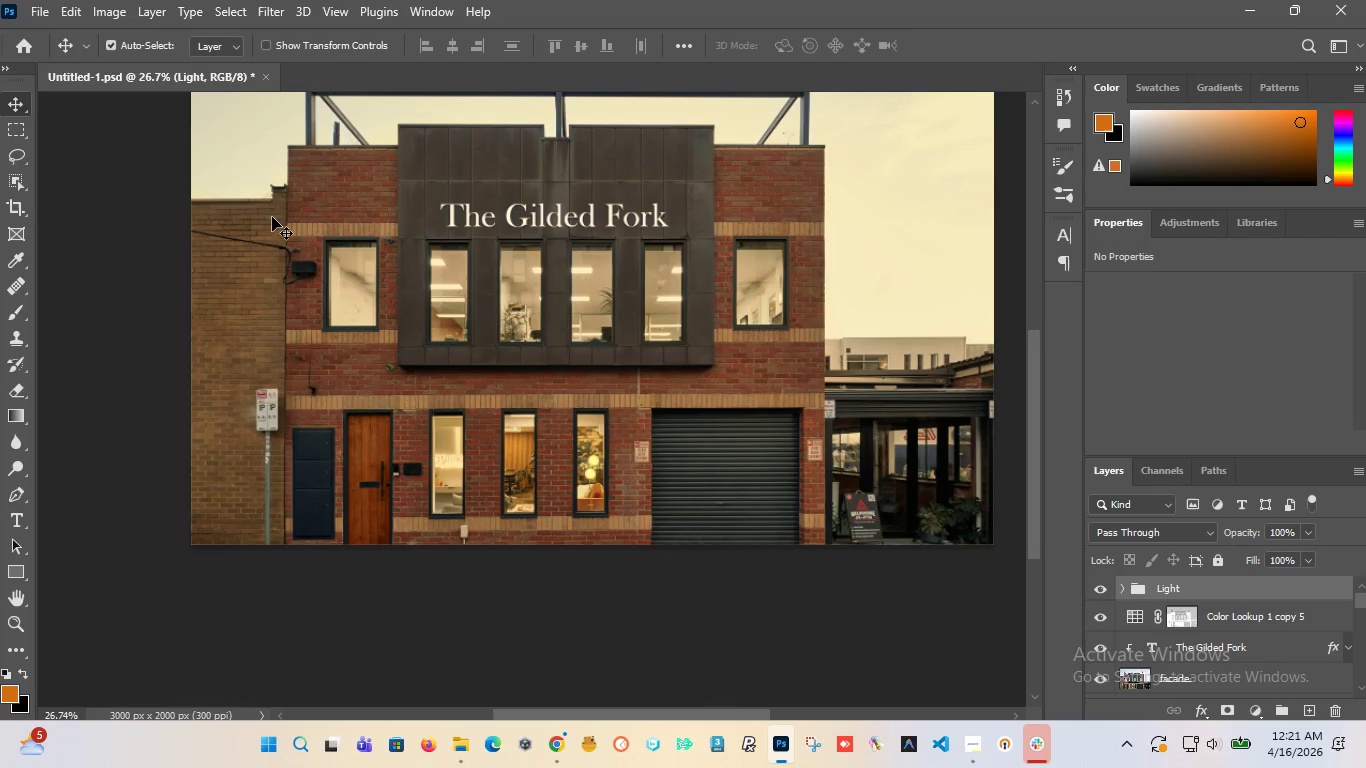 
key(Alt+AltLeft)
 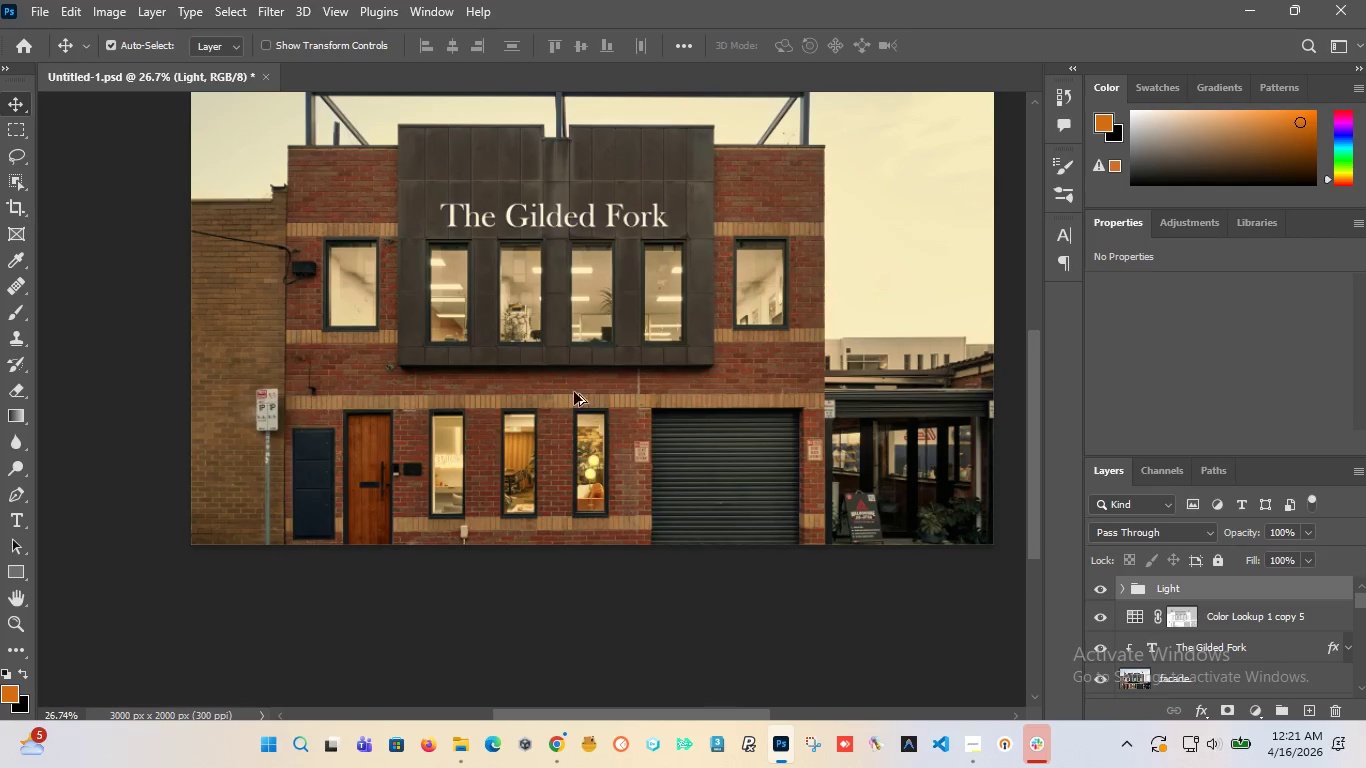 
scroll: coordinate [592, 479], scroll_direction: down, amount: 18.0
 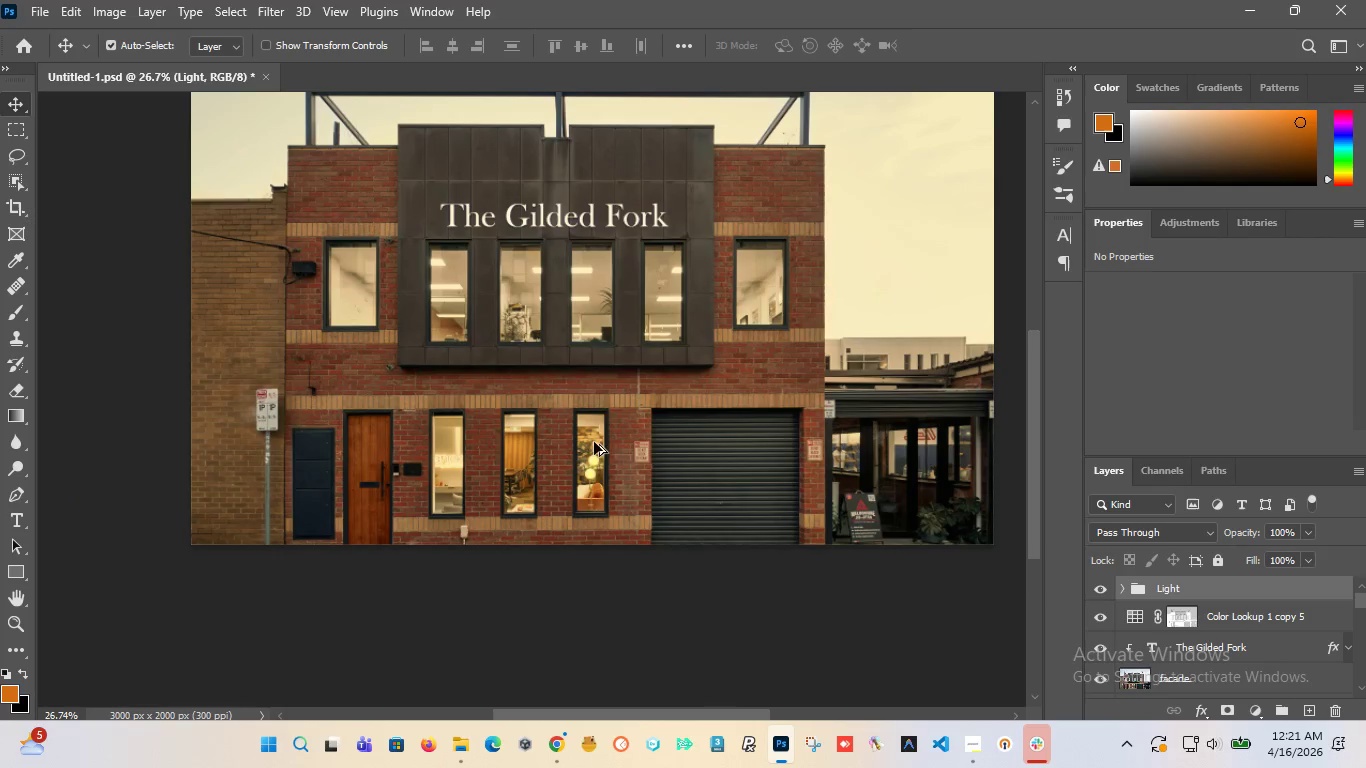 
key(Alt+AltLeft)
 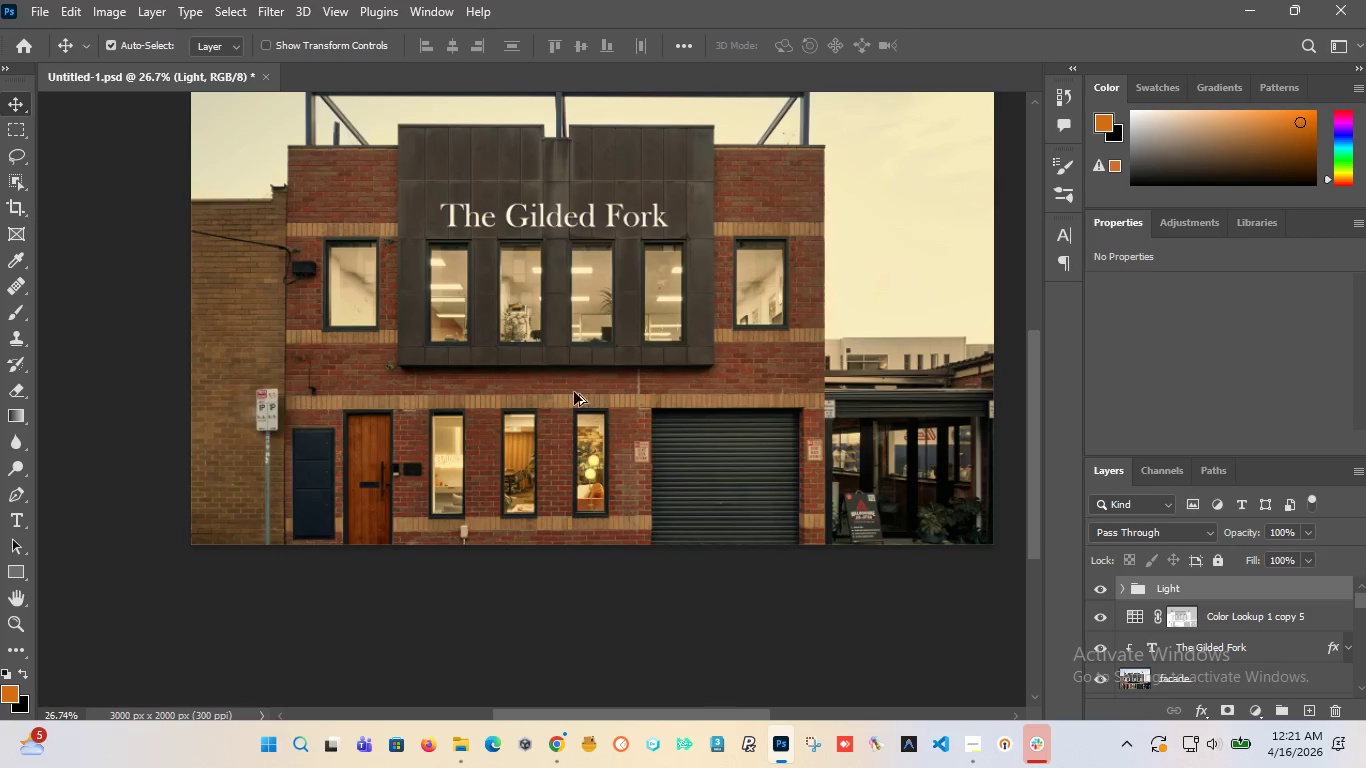 
key(Alt+AltLeft)
 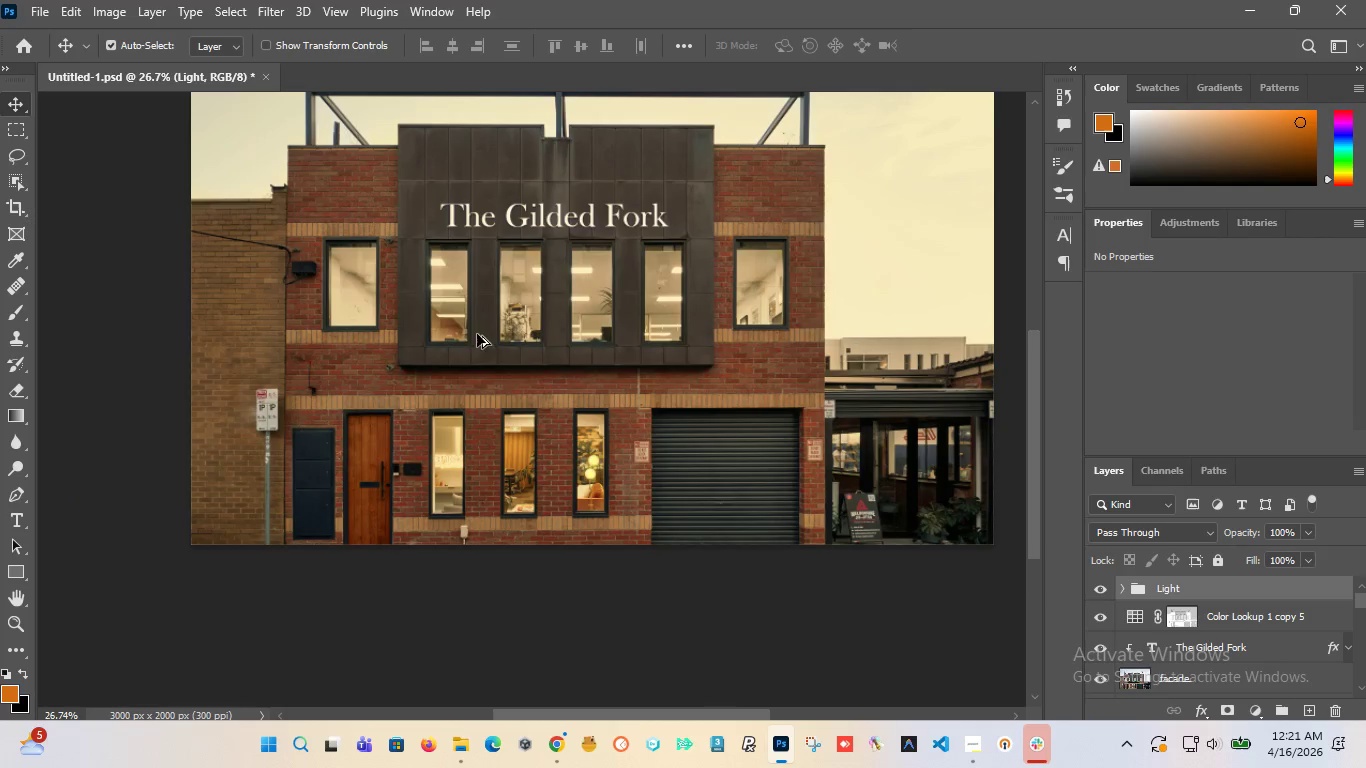 
key(Alt+AltLeft)
 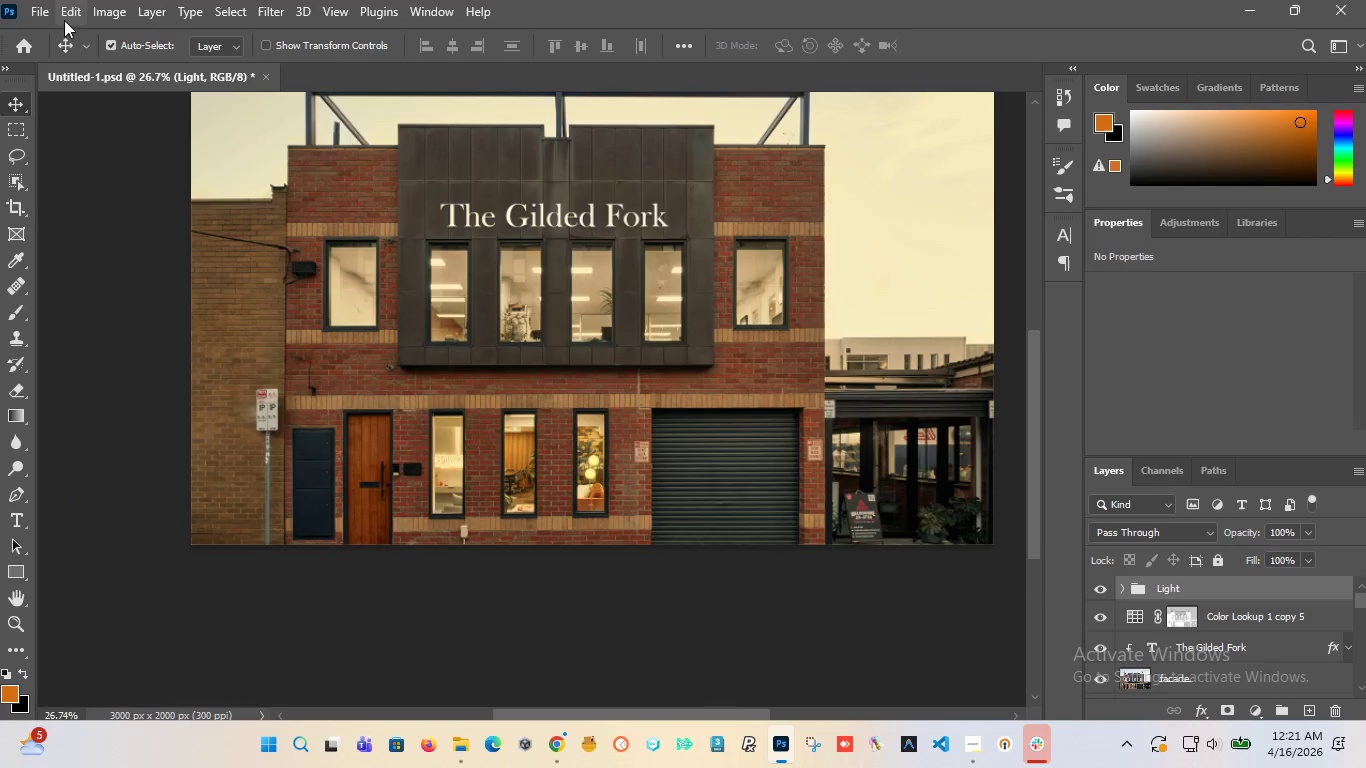 
left_click([43, 8])
 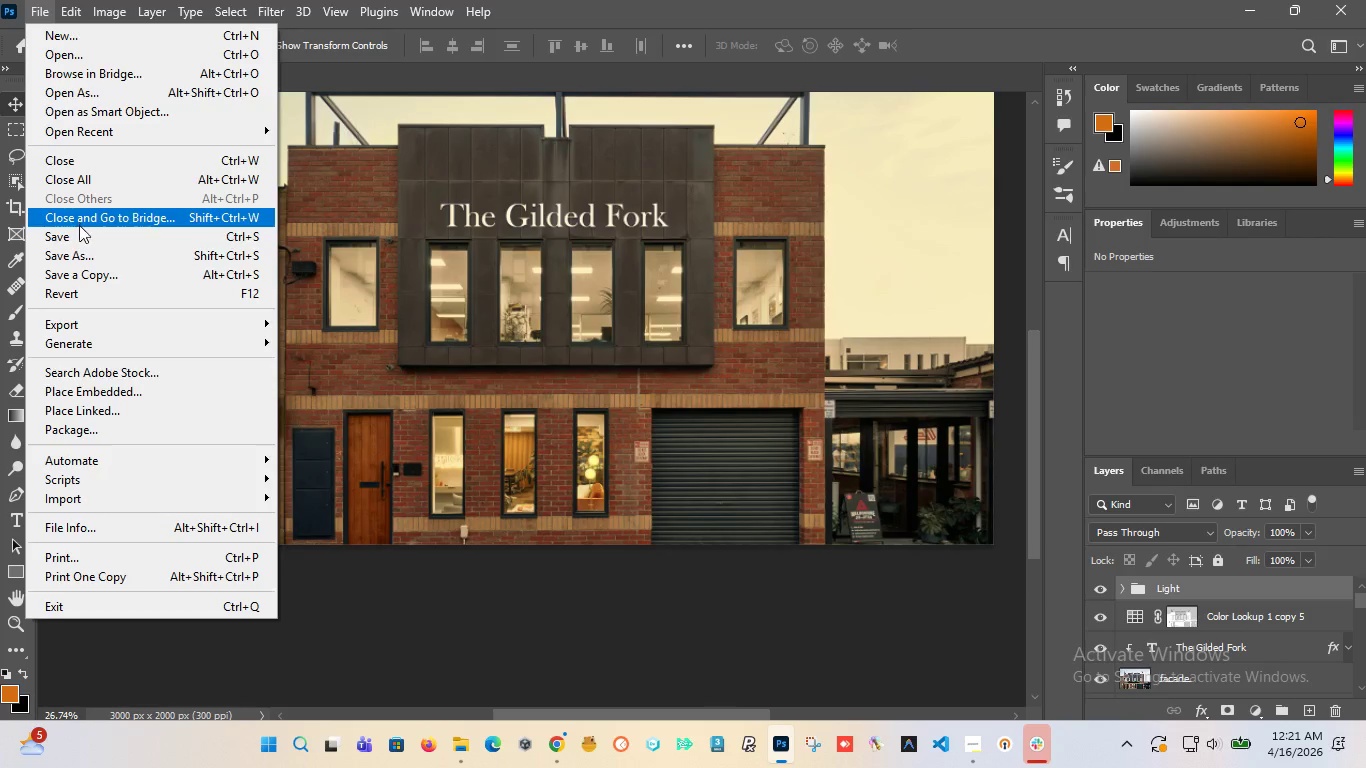 
left_click([79, 234])
 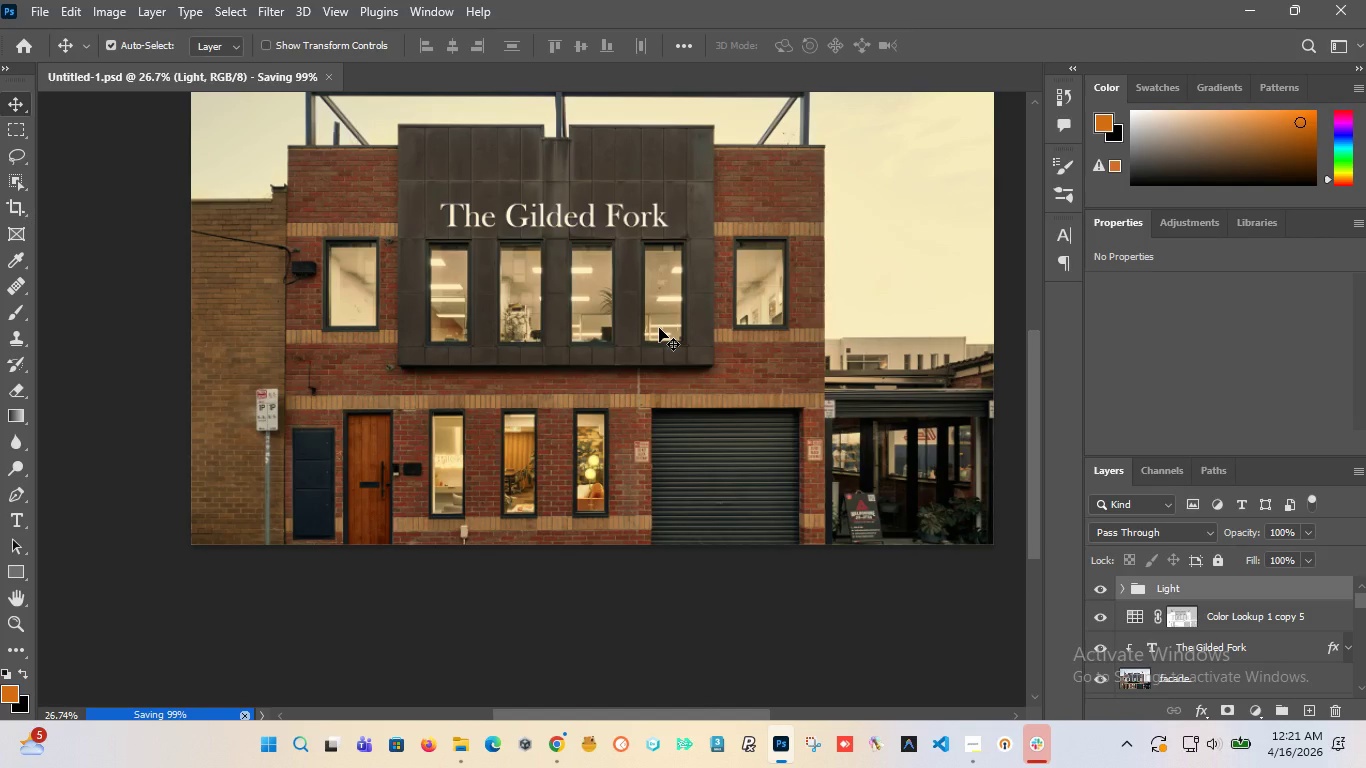 
hold_key(key=AltLeft, duration=1.52)
scroll: coordinate [690, 382], scroll_direction: up, amount: 5.0
 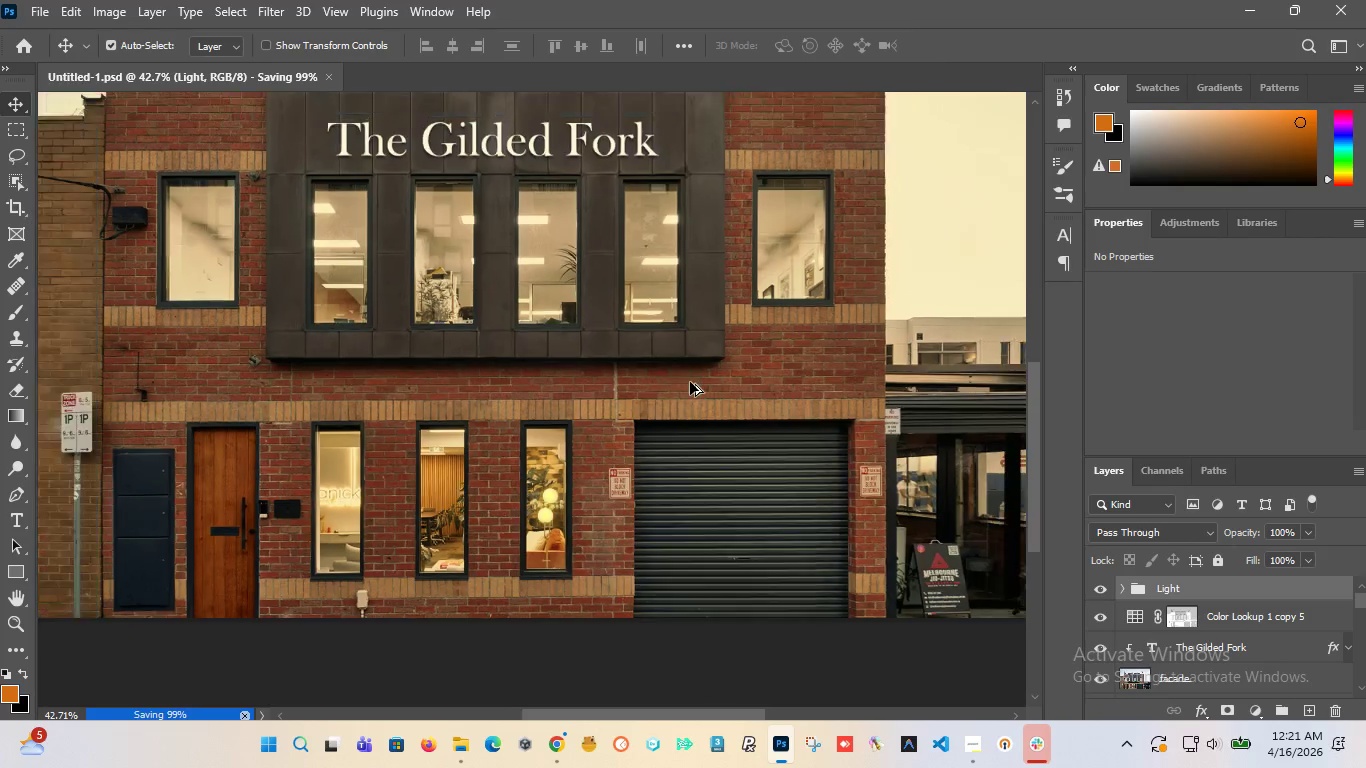 
hold_key(key=AltLeft, duration=0.47)
 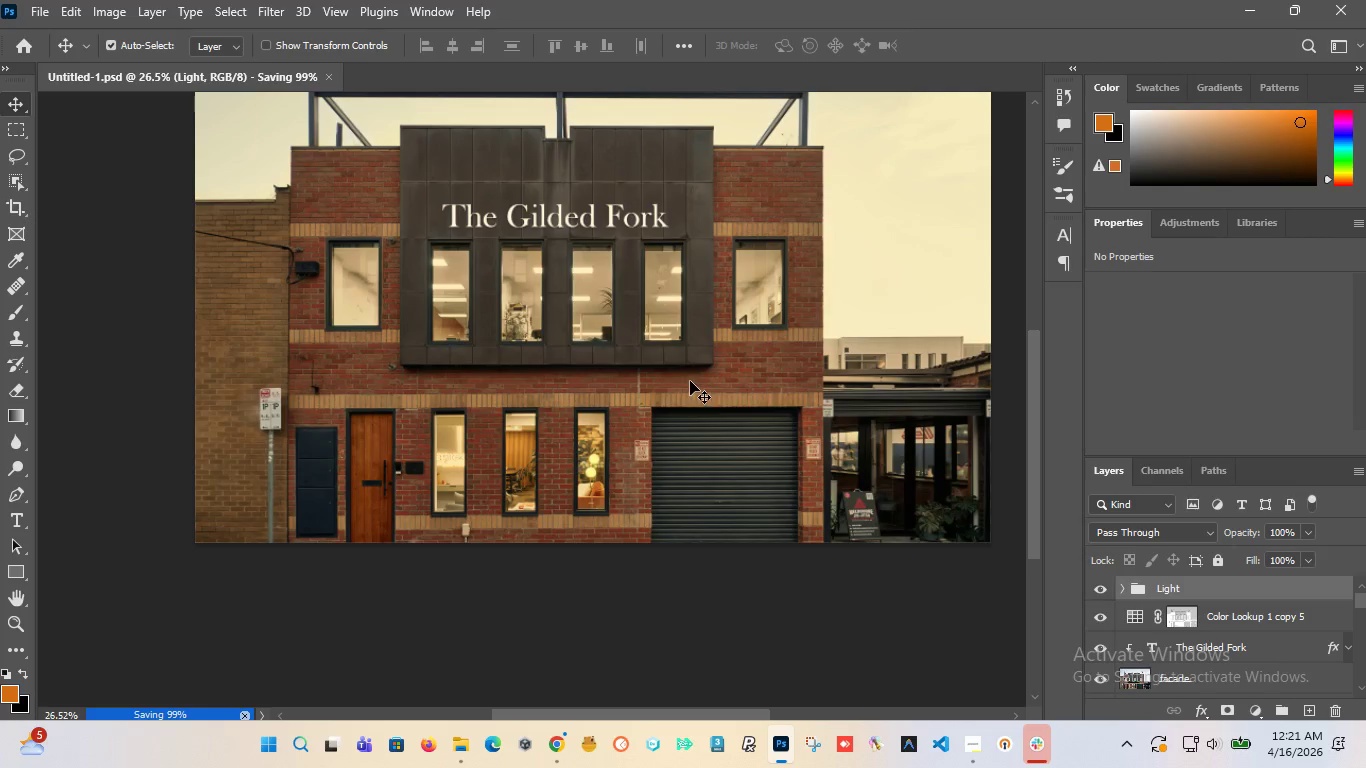 
scroll: coordinate [690, 382], scroll_direction: down, amount: 5.0
 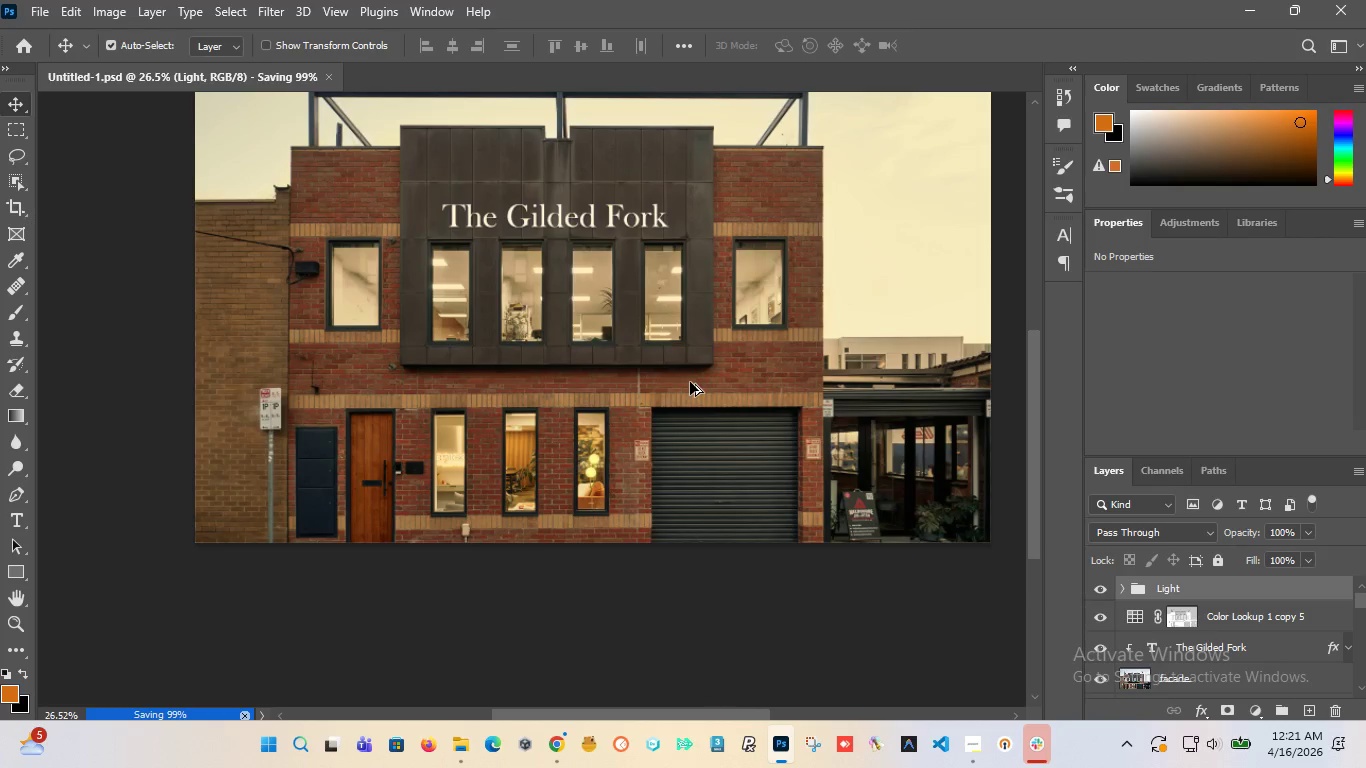 
hold_key(key=AltLeft, duration=0.95)
scroll: coordinate [408, 245], scroll_direction: up, amount: 8.0
 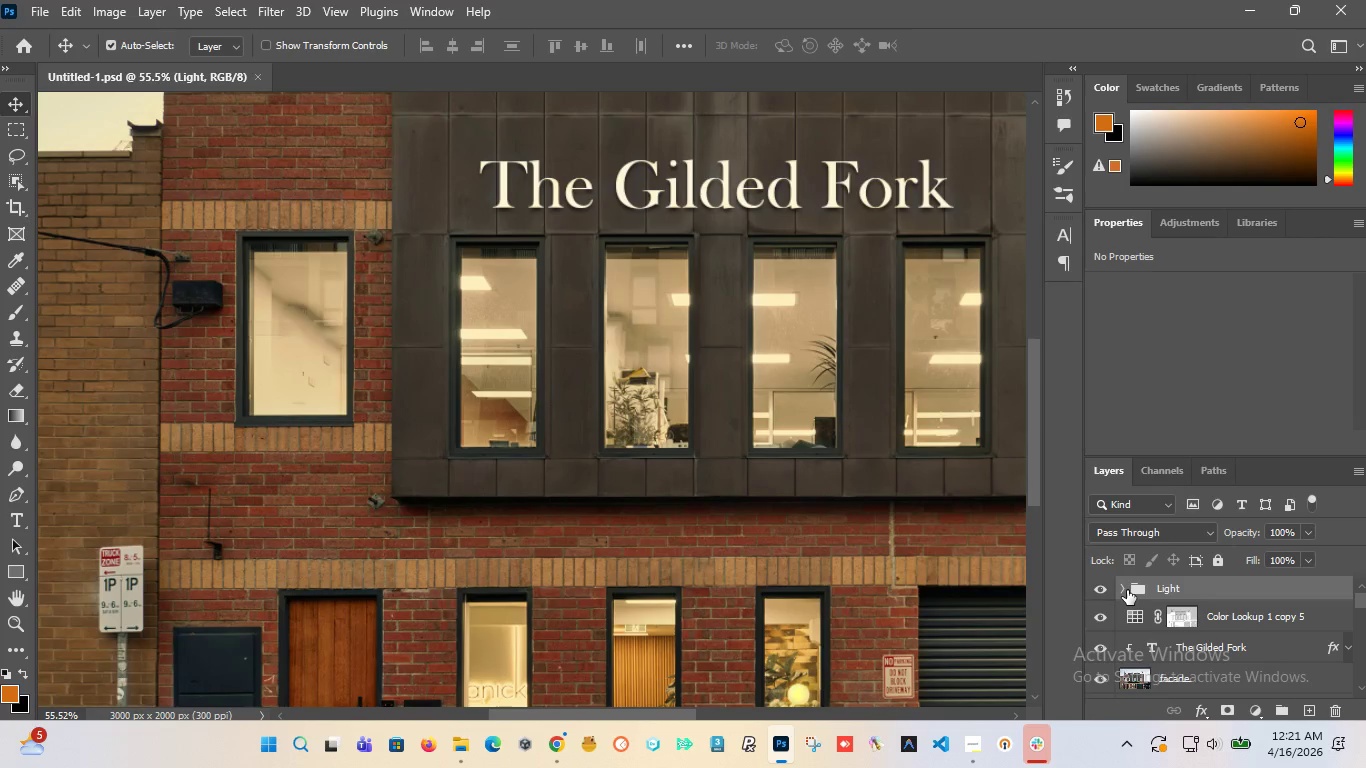 
left_click([1125, 590])
 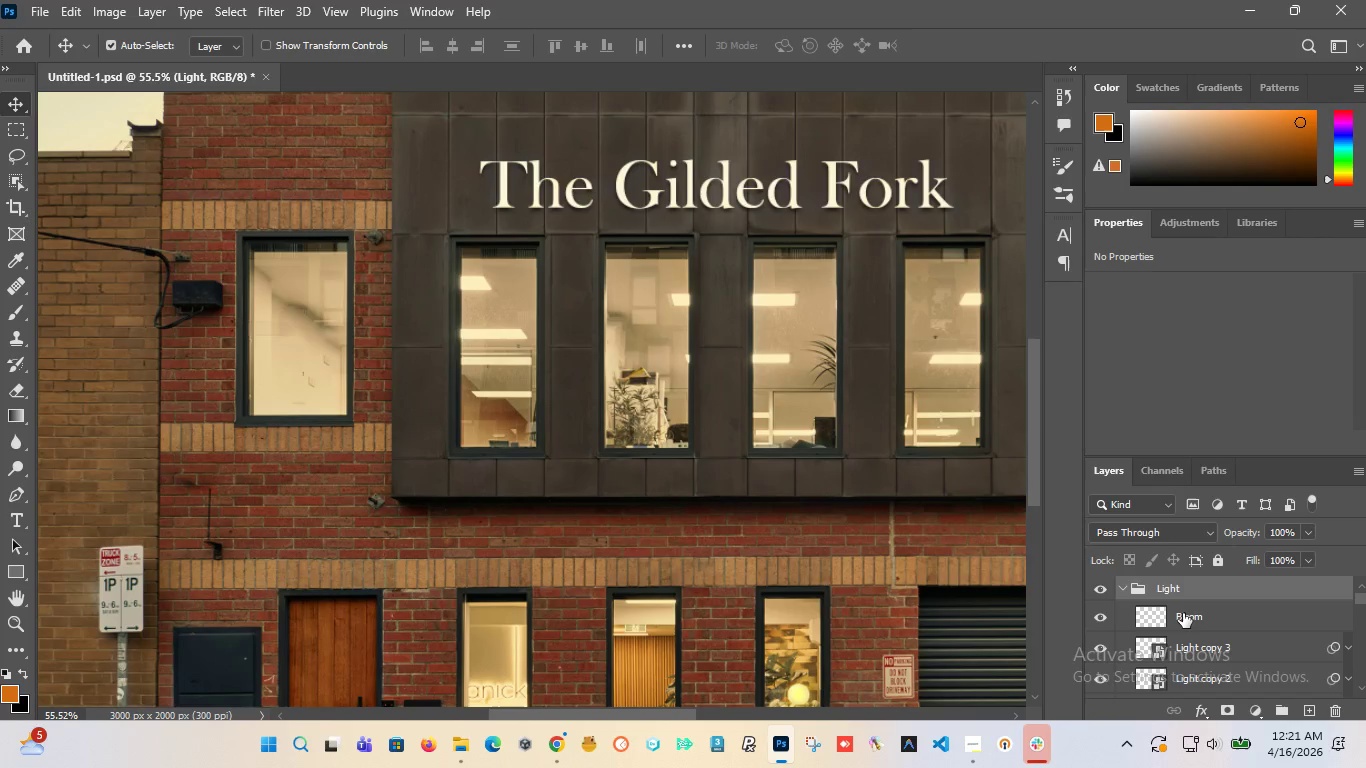 
left_click([1183, 613])
 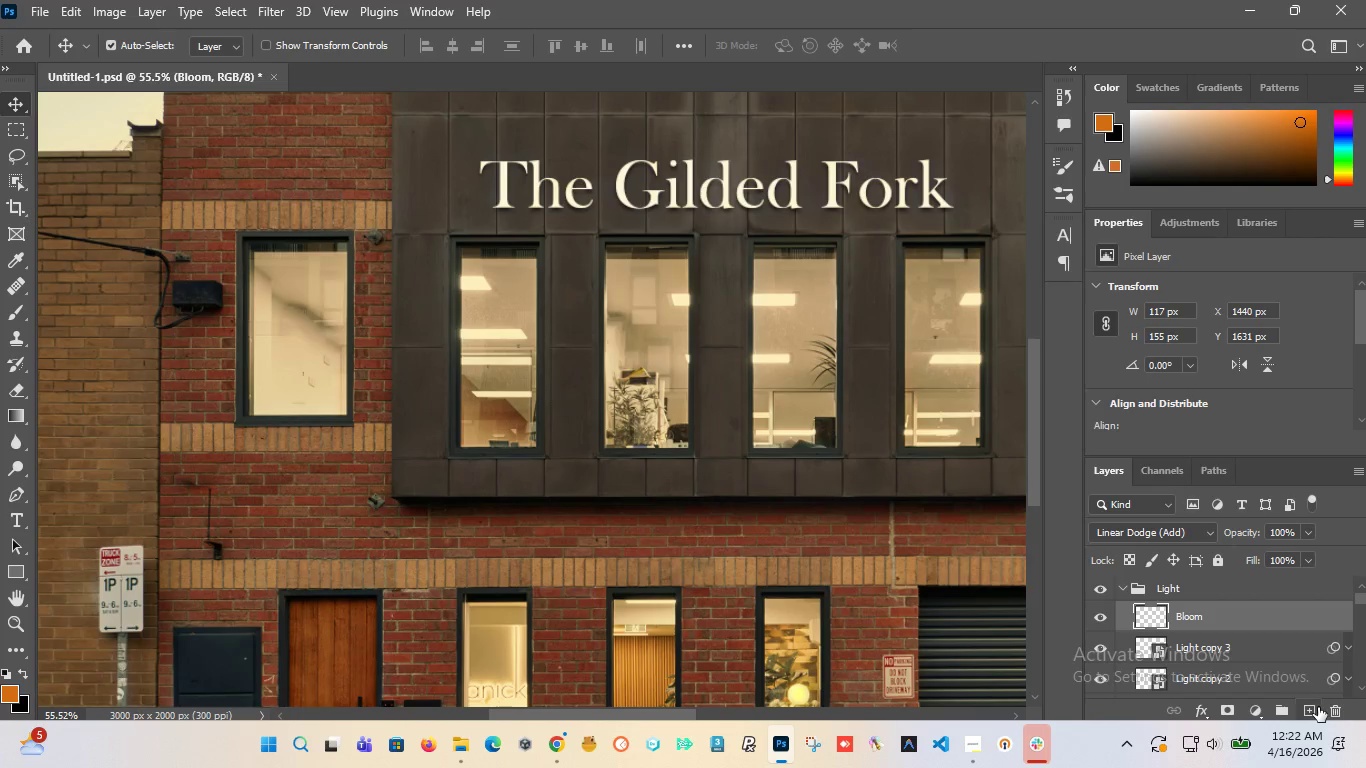 
left_click([1306, 708])
 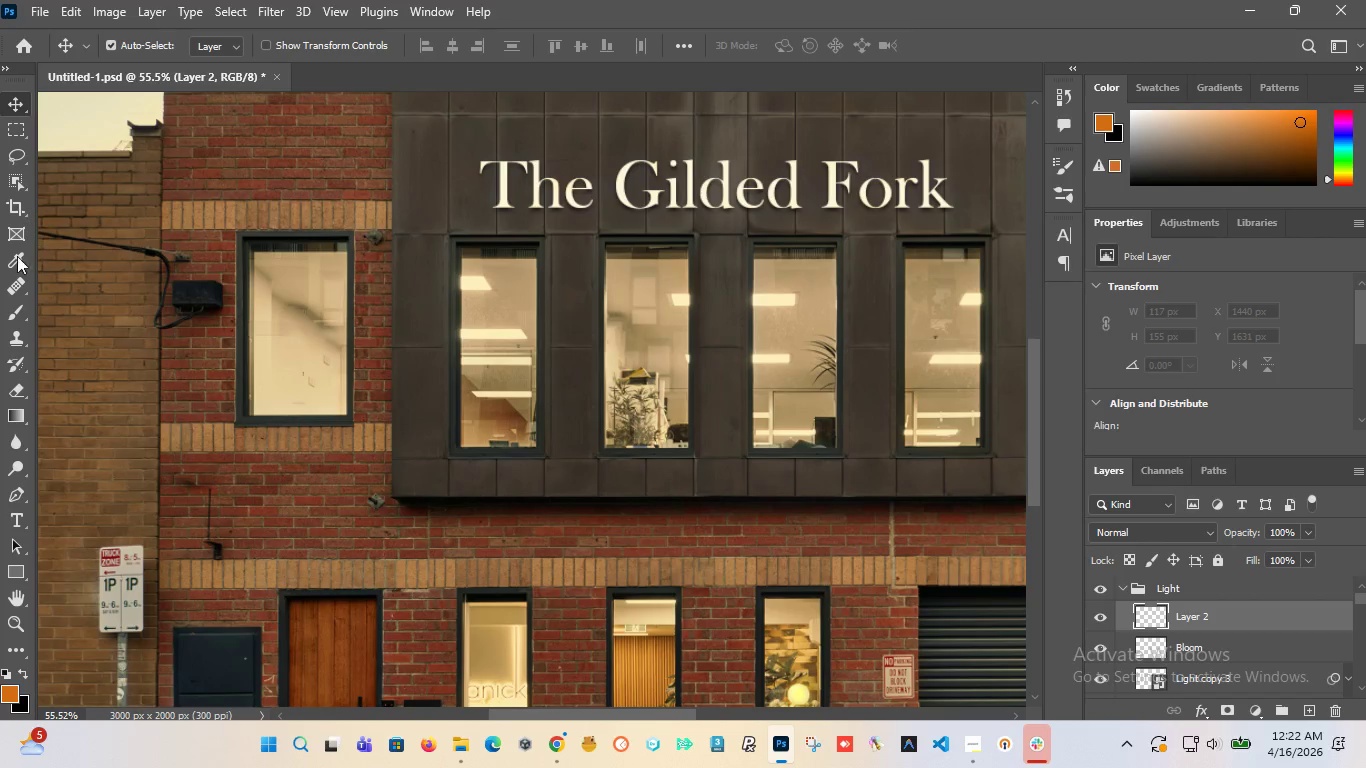 
left_click([8, 305])
 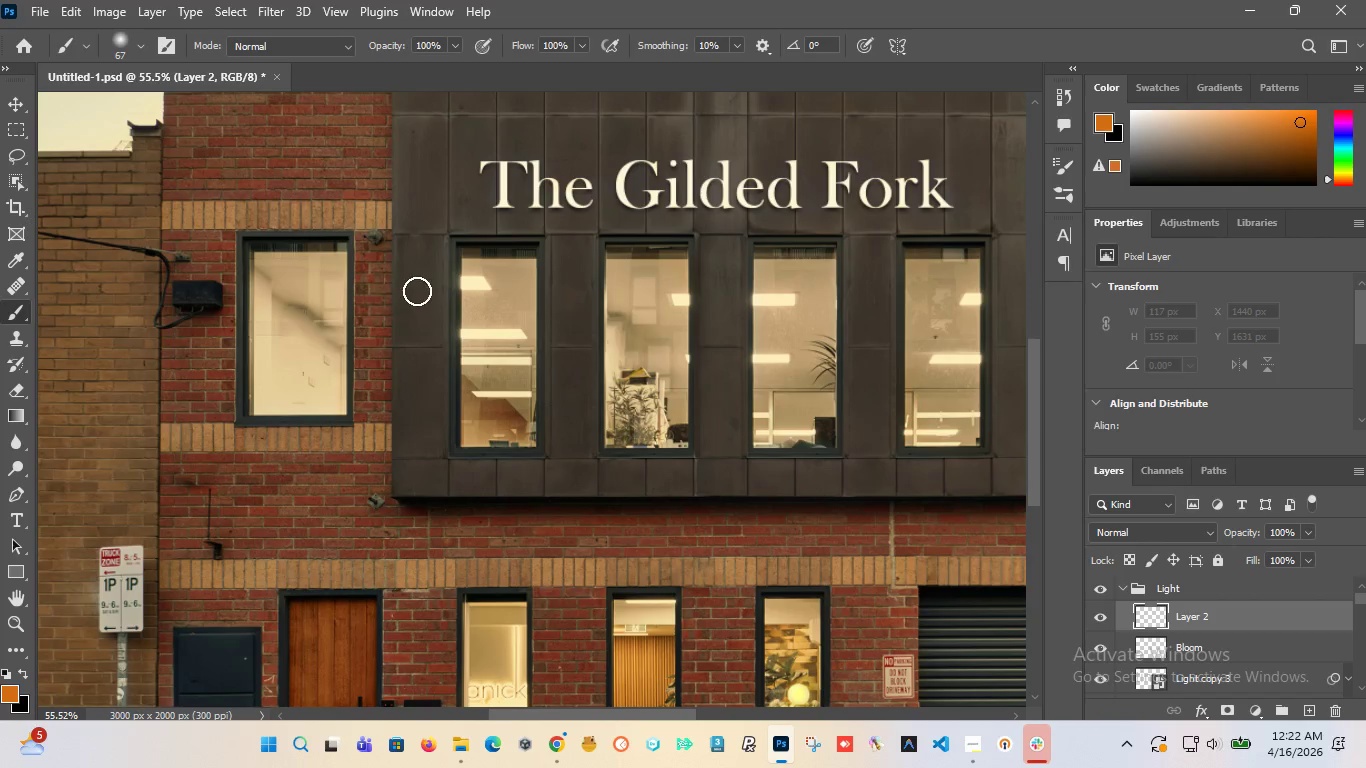 
hold_key(key=AltLeft, duration=1.12)
 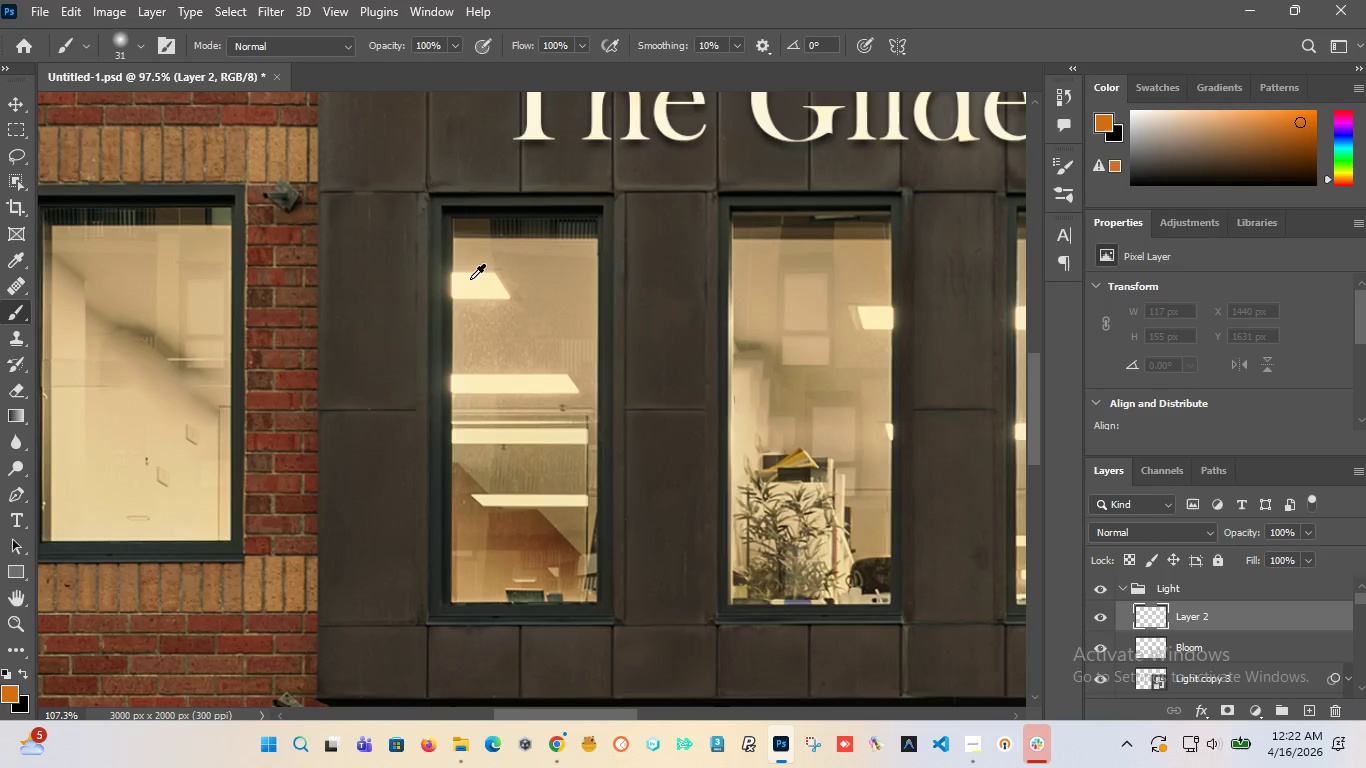 
hold_key(key=AltLeft, duration=0.94)
scroll: coordinate [470, 279], scroll_direction: up, amount: 10.0
 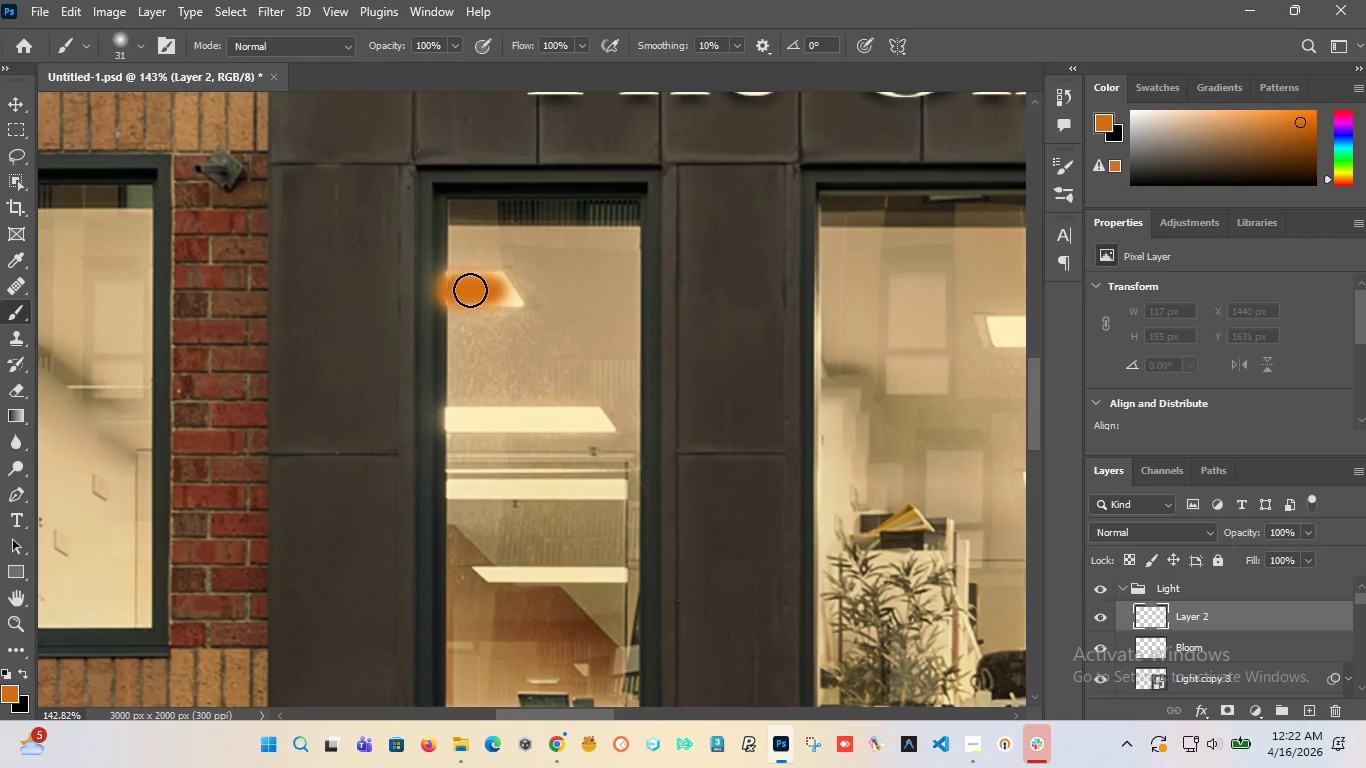 
key(Control+Z)
 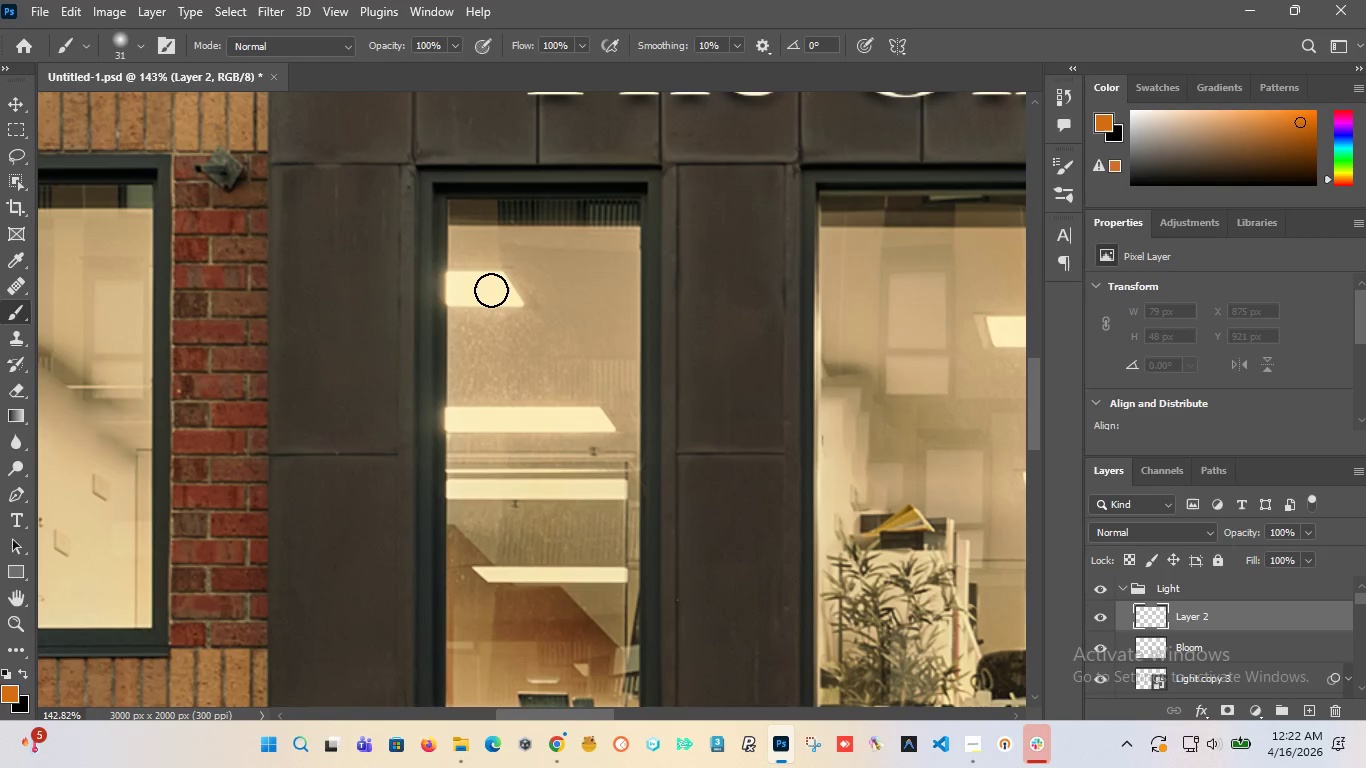 
hold_key(key=AltLeft, duration=1.33)
 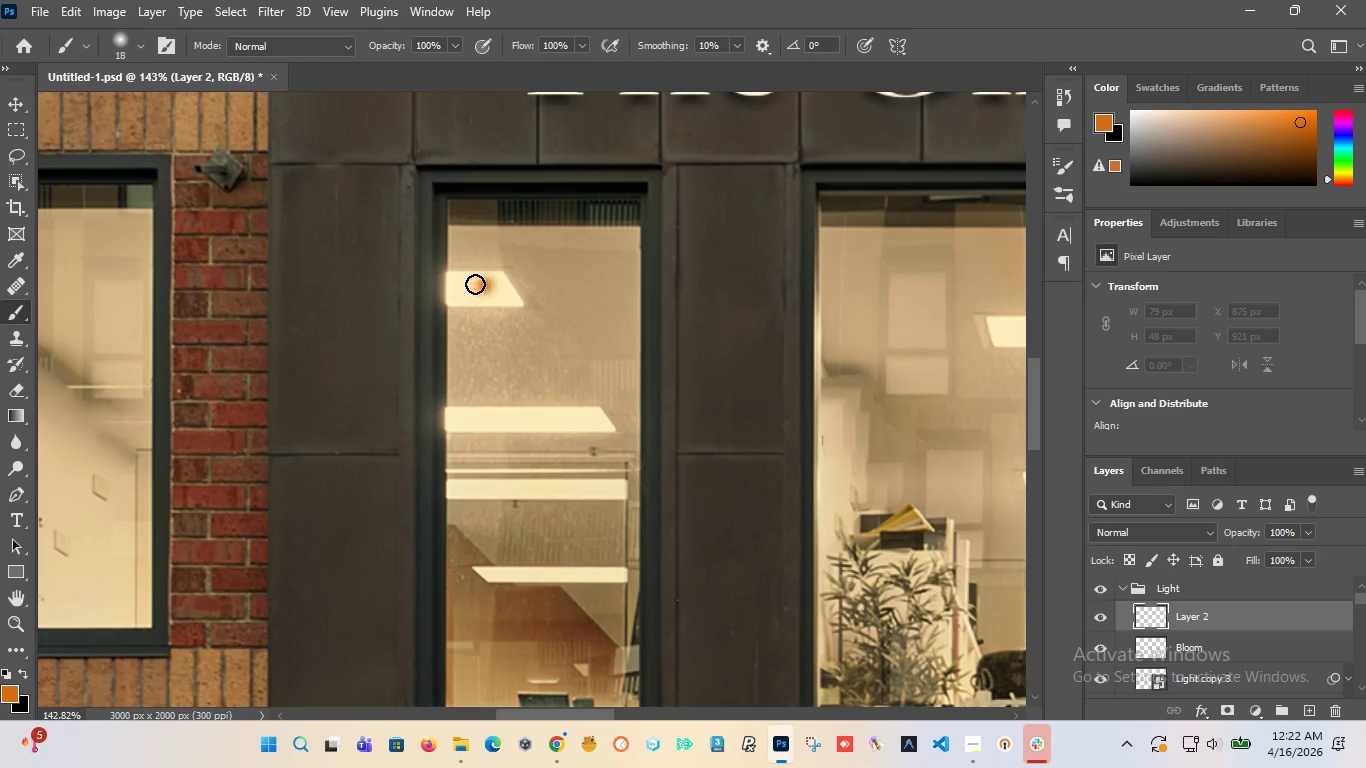 
hold_key(key=AltLeft, duration=16.11)
left_click_drag(start_coordinate=[485, 285], to_coordinate=[506, 295])
 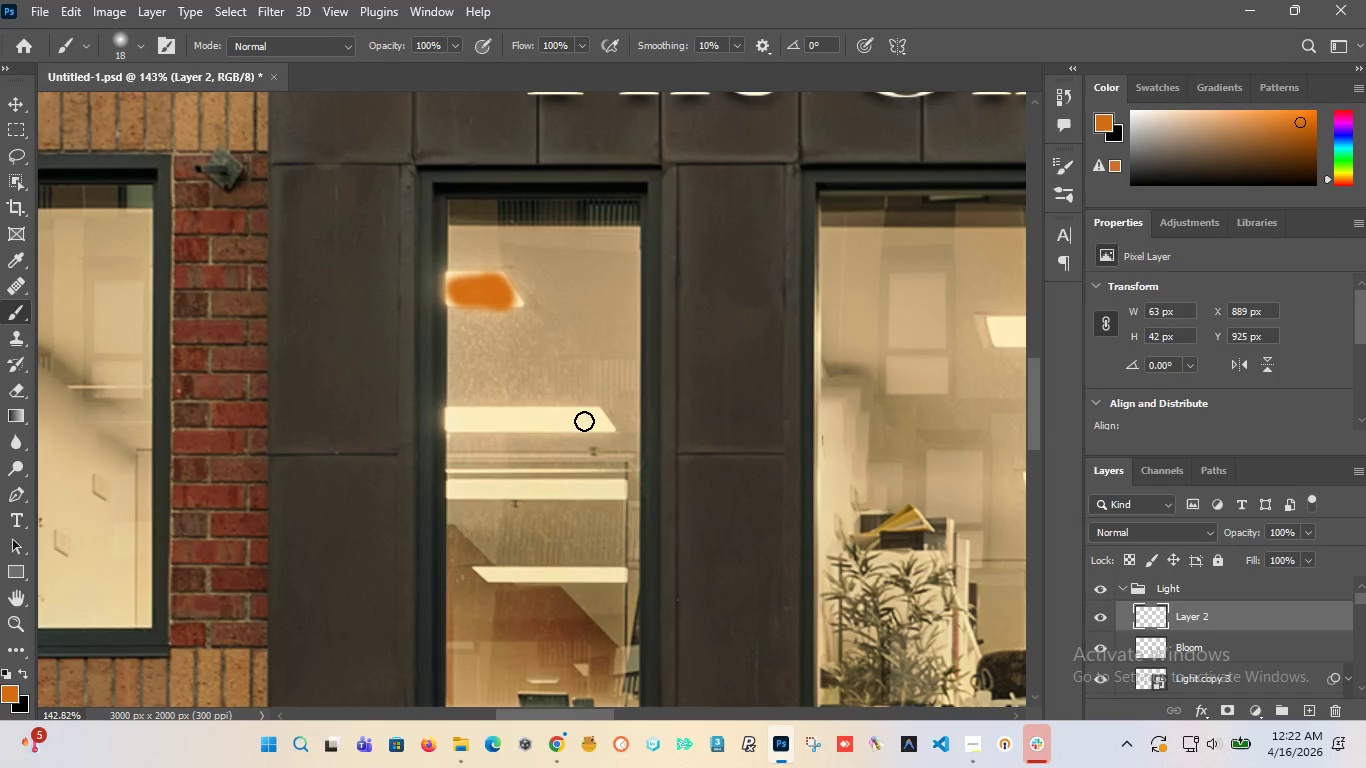 
left_click_drag(start_coordinate=[586, 420], to_coordinate=[458, 423])
 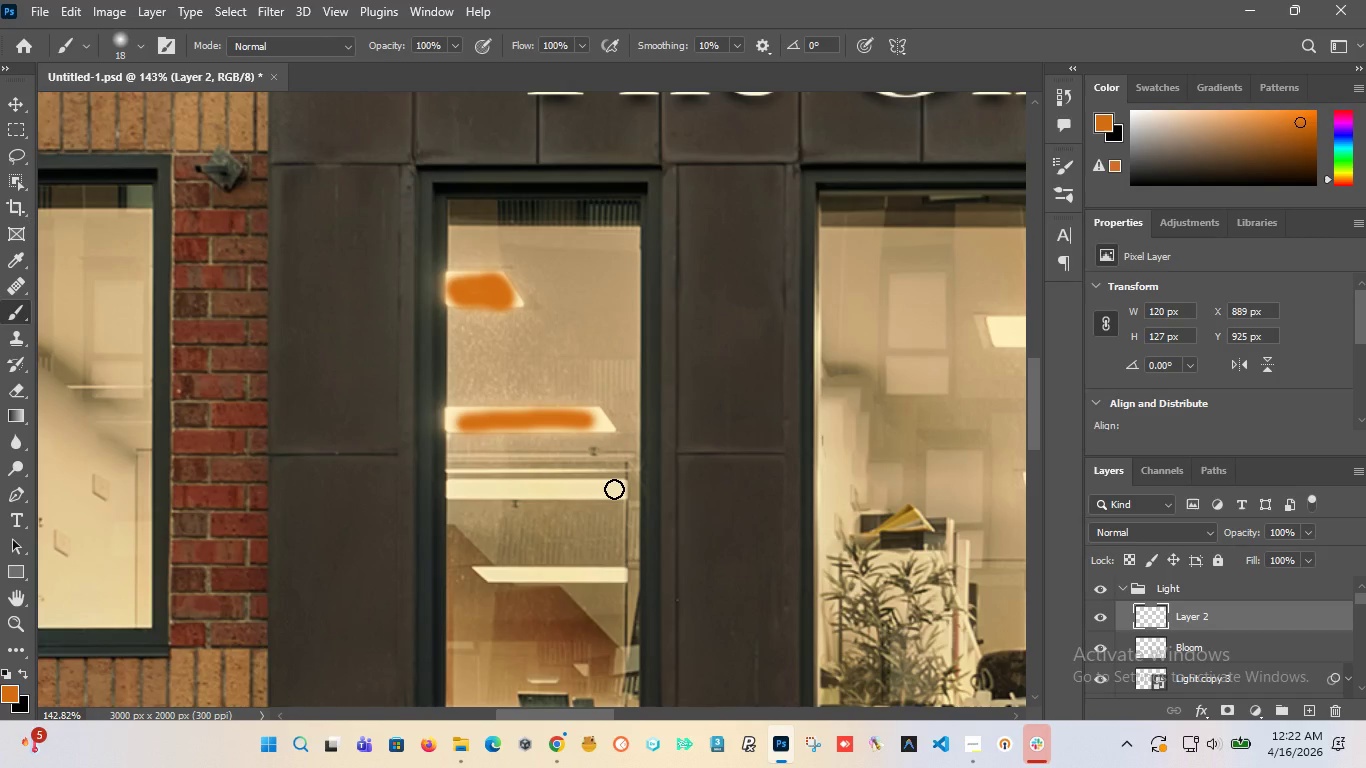 
left_click_drag(start_coordinate=[614, 489], to_coordinate=[457, 485])
 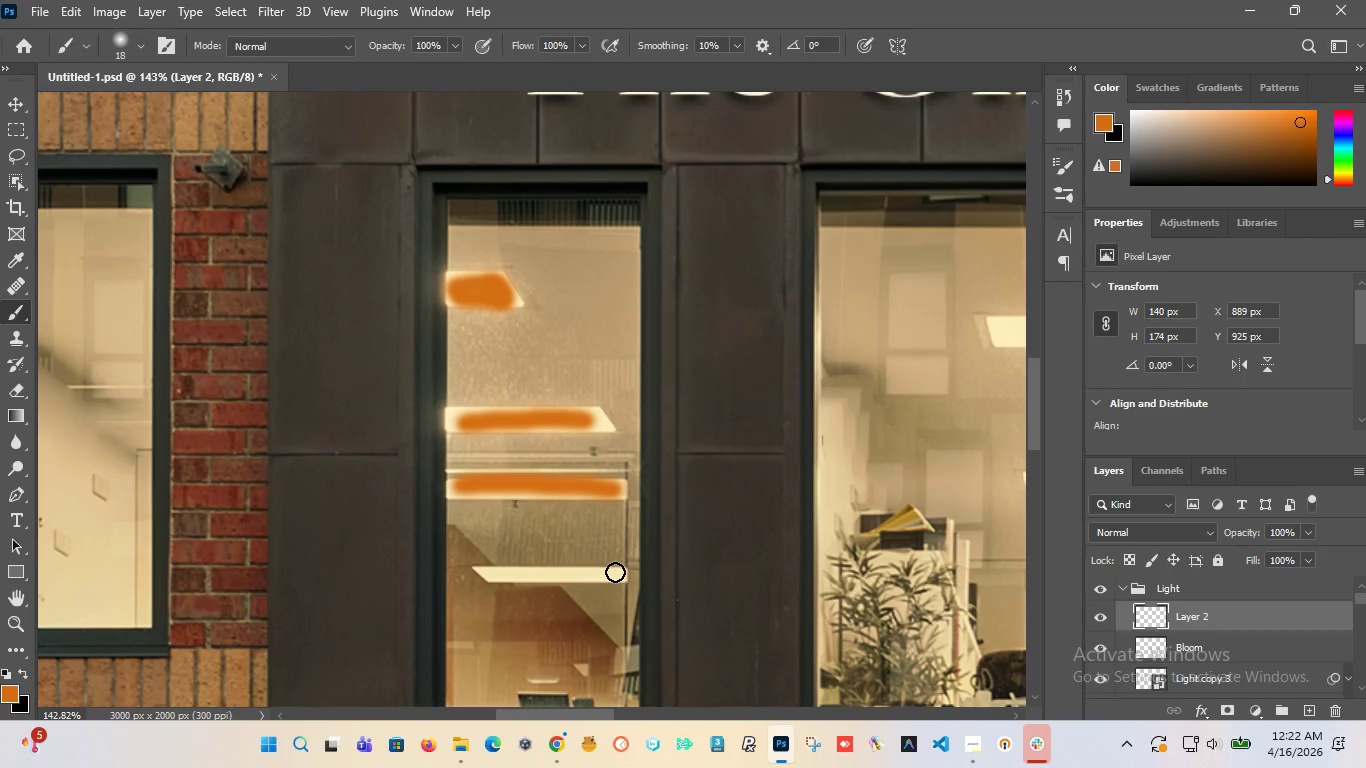 
left_click_drag(start_coordinate=[615, 572], to_coordinate=[497, 575])
 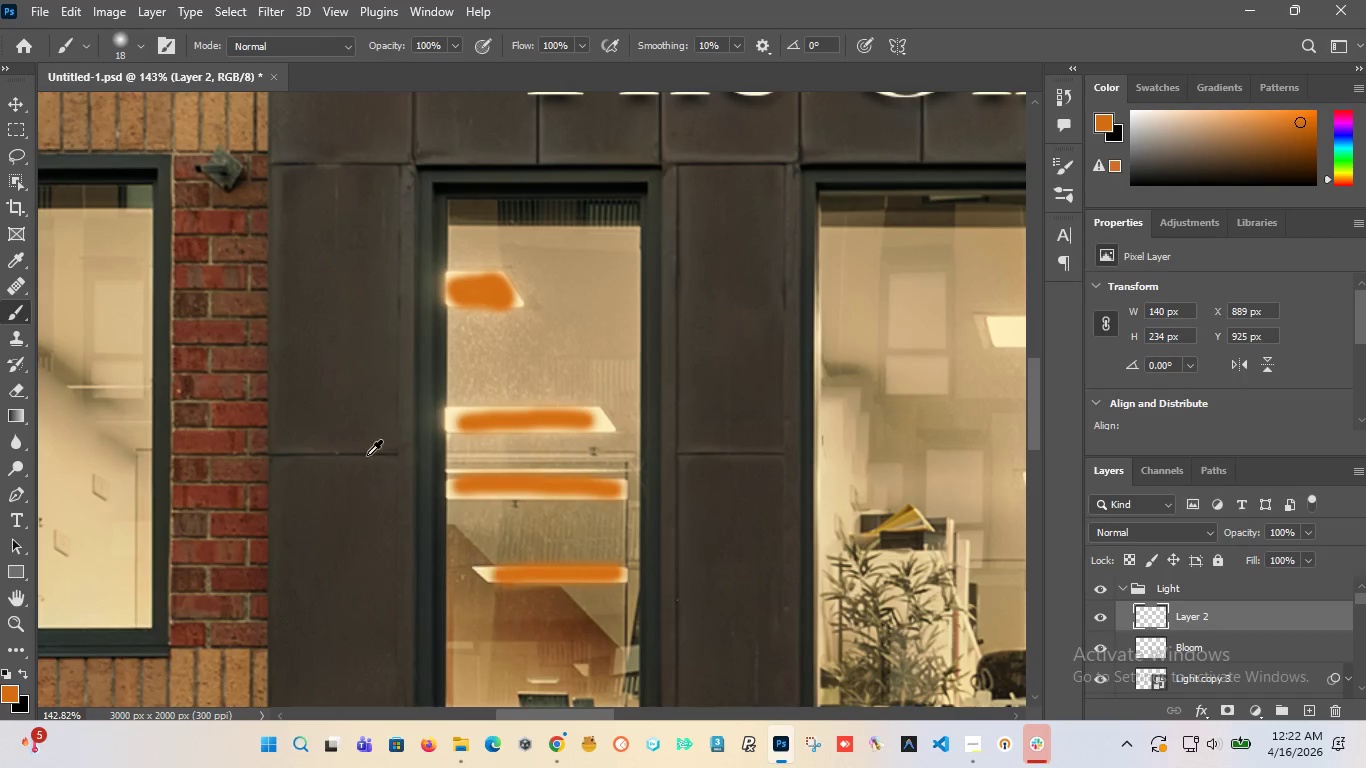 
hold_key(key=AltLeft, duration=1.51)
scroll: coordinate [334, 414], scroll_direction: down, amount: 11.0
 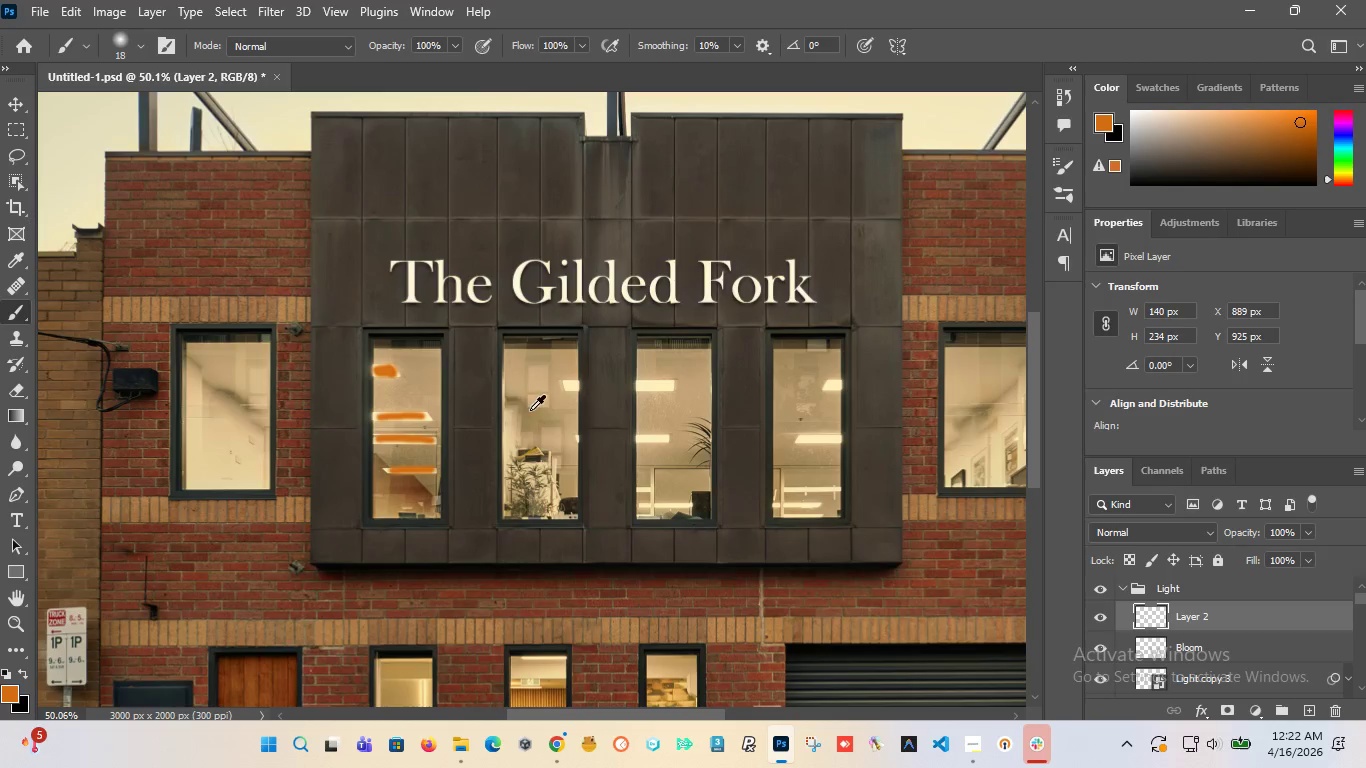 
hold_key(key=AltLeft, duration=0.44)
scroll: coordinate [569, 413], scroll_direction: up, amount: 9.0
 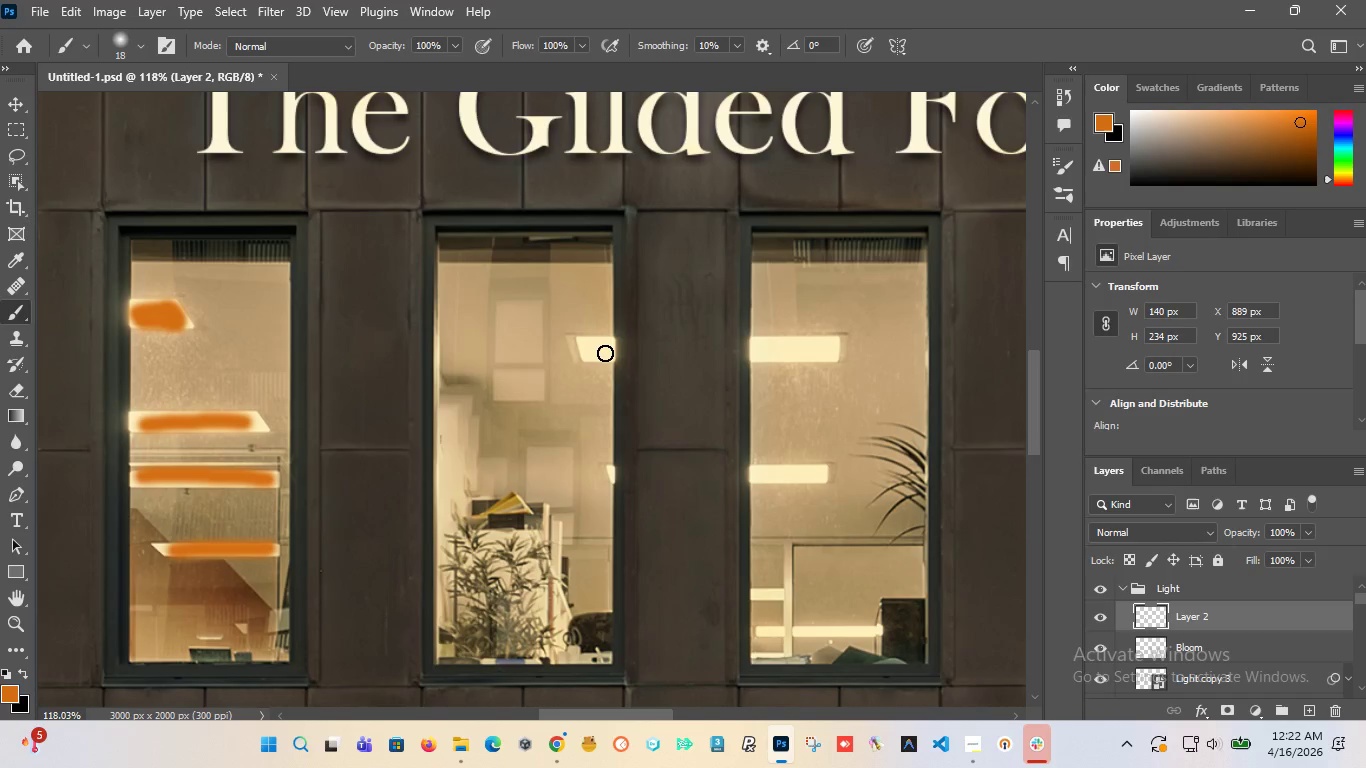 
left_click_drag(start_coordinate=[608, 351], to_coordinate=[588, 349])
 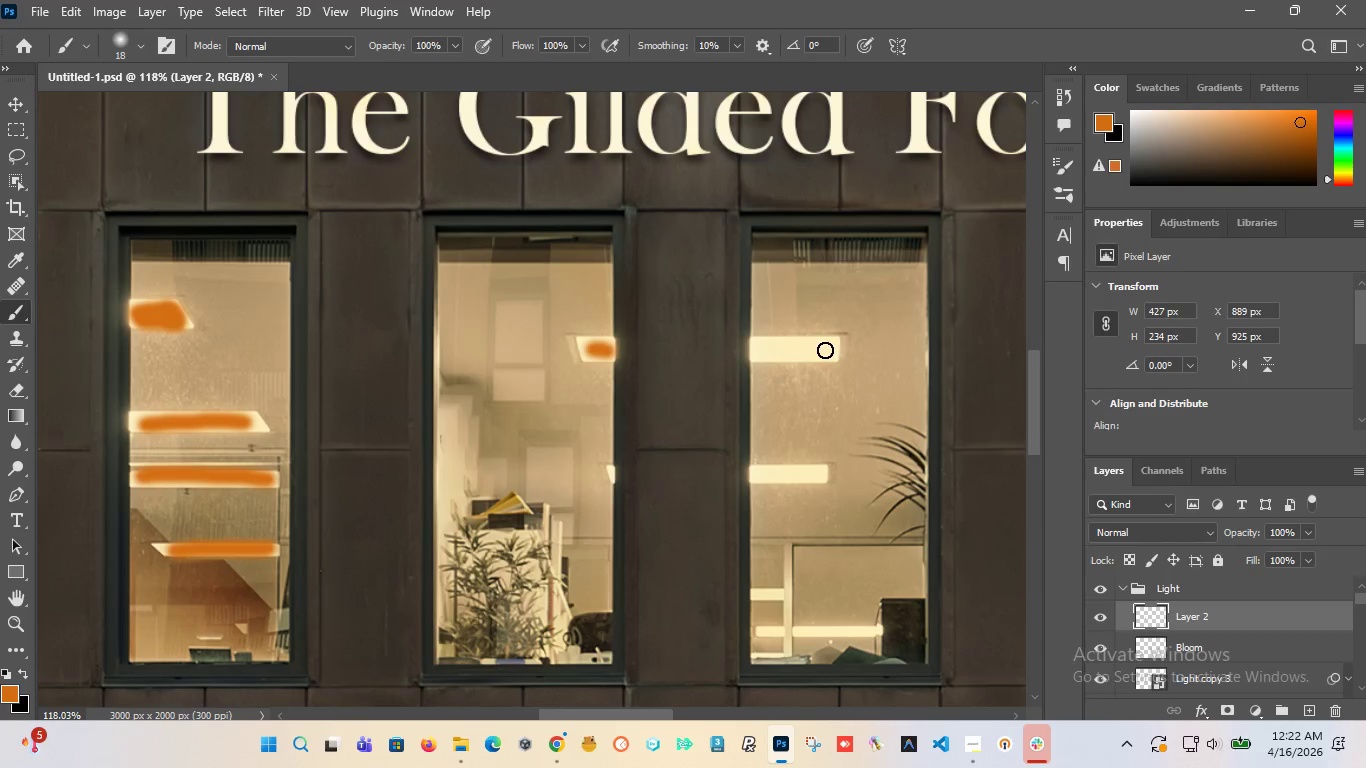 
left_click_drag(start_coordinate=[826, 350], to_coordinate=[760, 352])
 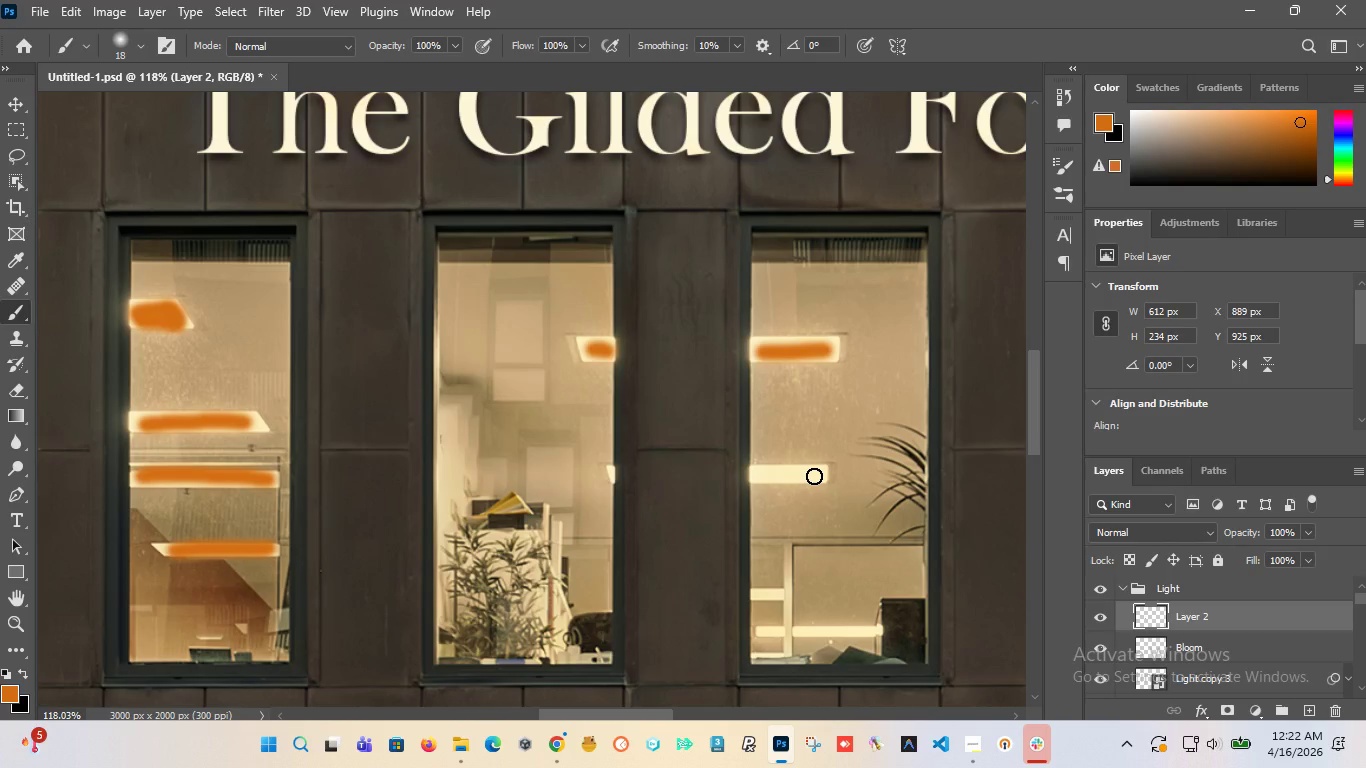 
left_click_drag(start_coordinate=[814, 476], to_coordinate=[761, 475])
 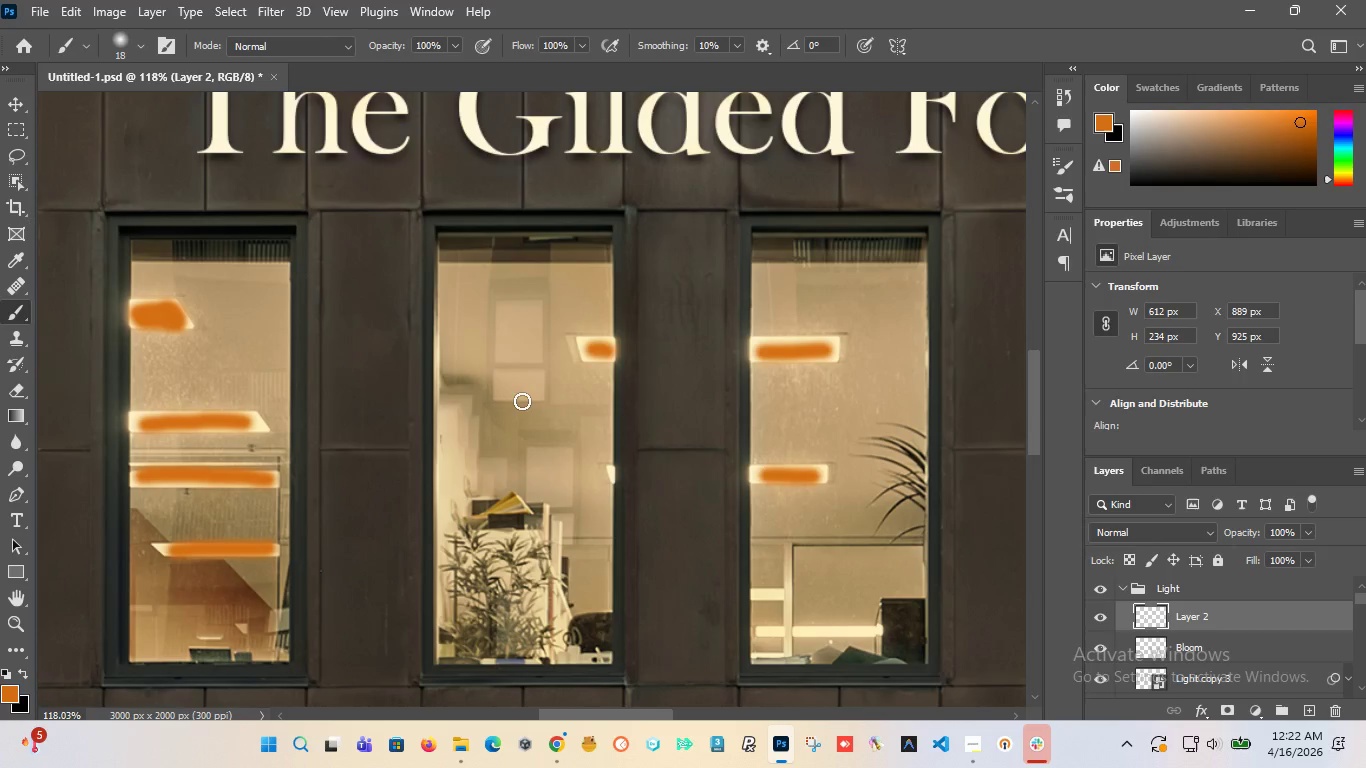 
hold_key(key=AltLeft, duration=1.51)
hold_key(key=AltLeft, duration=1.5)
scroll: coordinate [421, 396], scroll_direction: up, amount: 9.0
 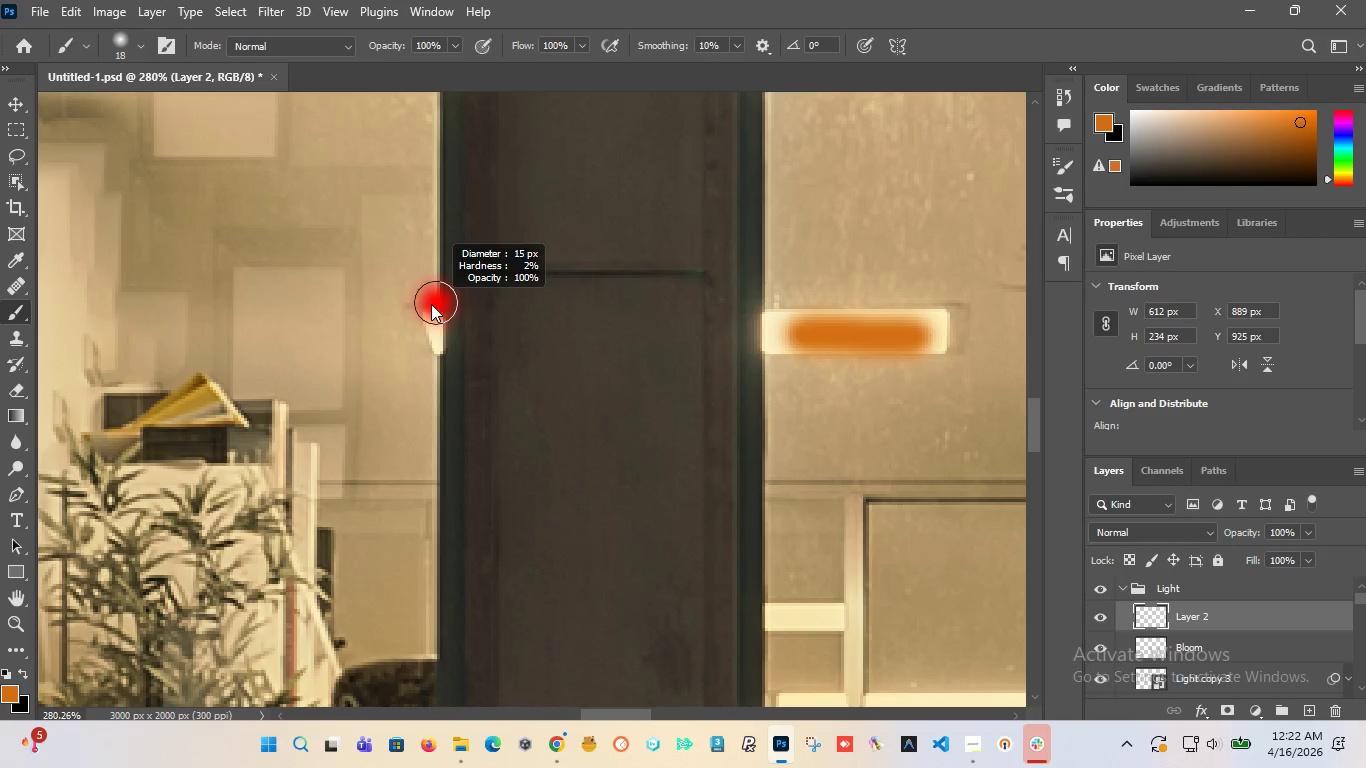 
hold_key(key=AltLeft, duration=1.44)
 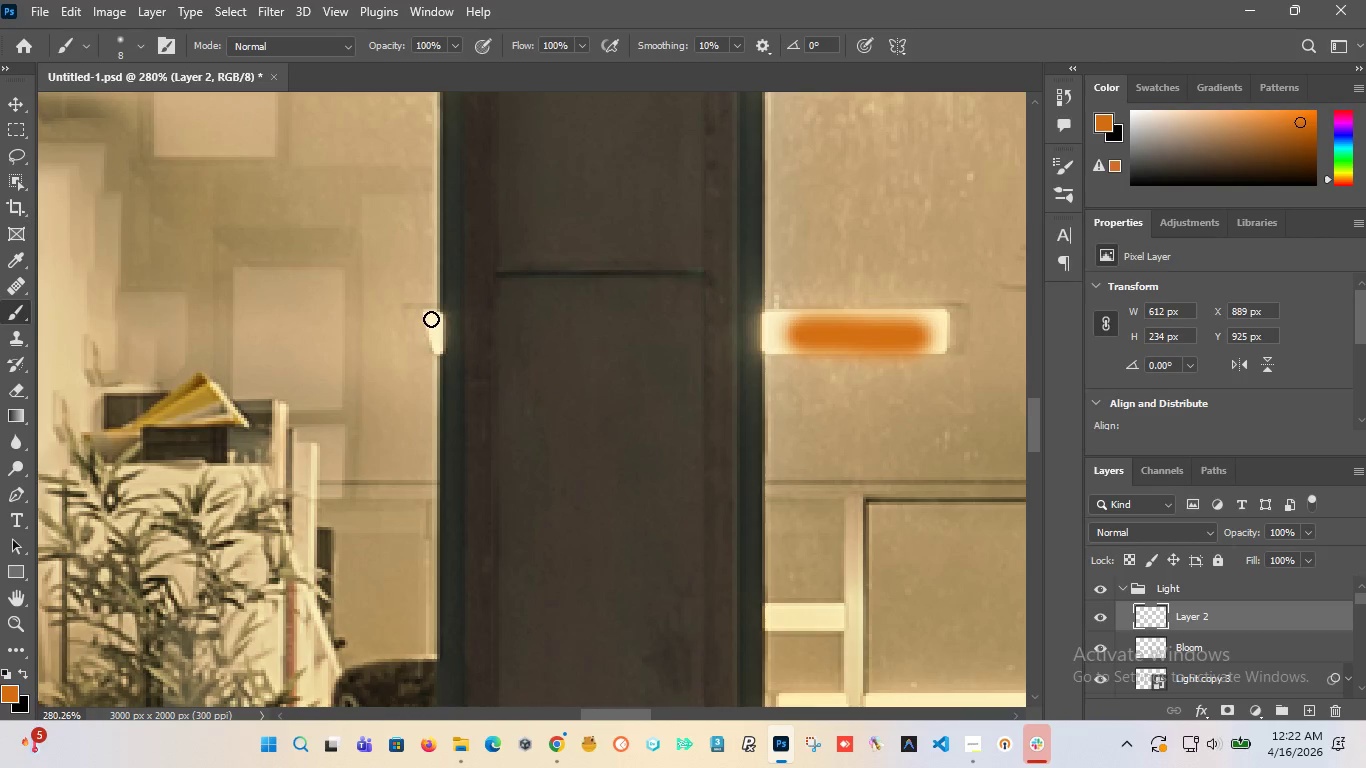 
left_click_drag(start_coordinate=[431, 319], to_coordinate=[437, 343])
 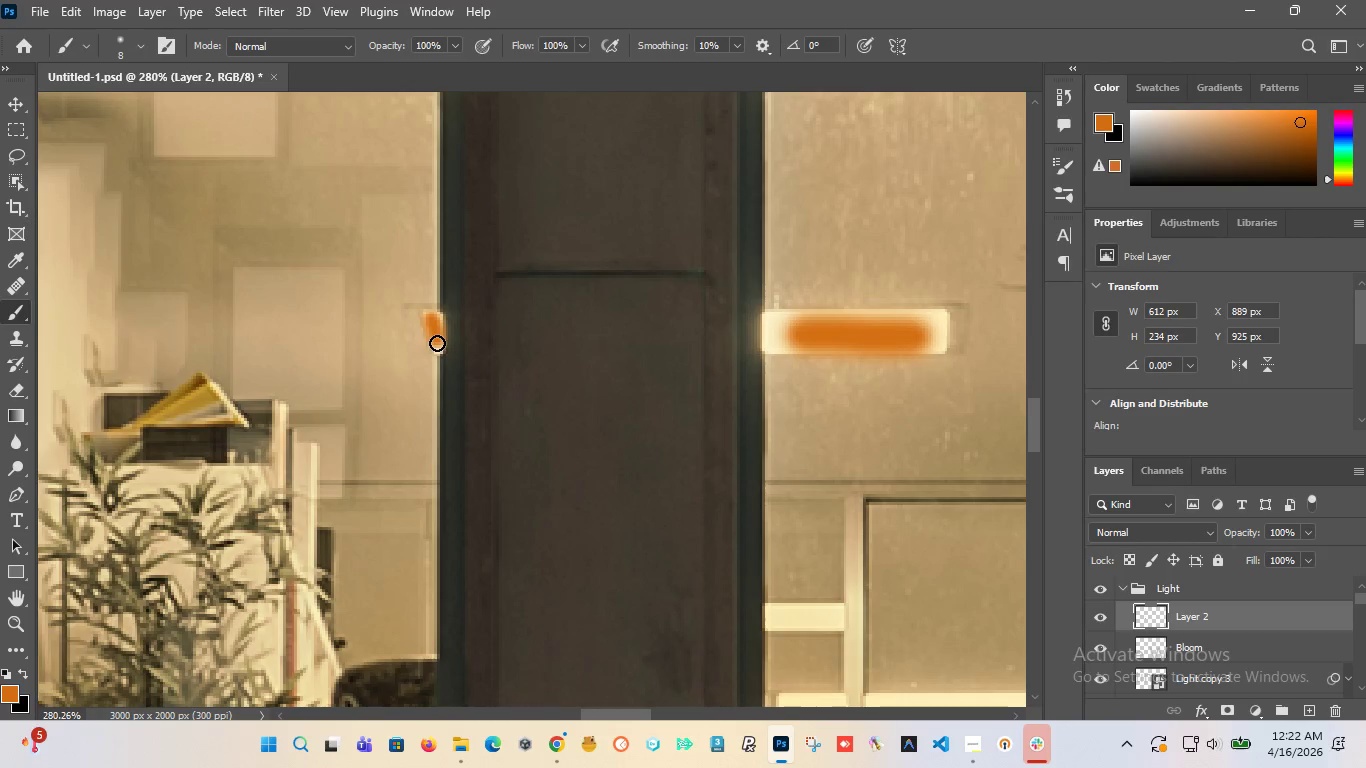 
hold_key(key=AltLeft, duration=1.53)
scroll: coordinate [435, 318], scroll_direction: down, amount: 21.0
 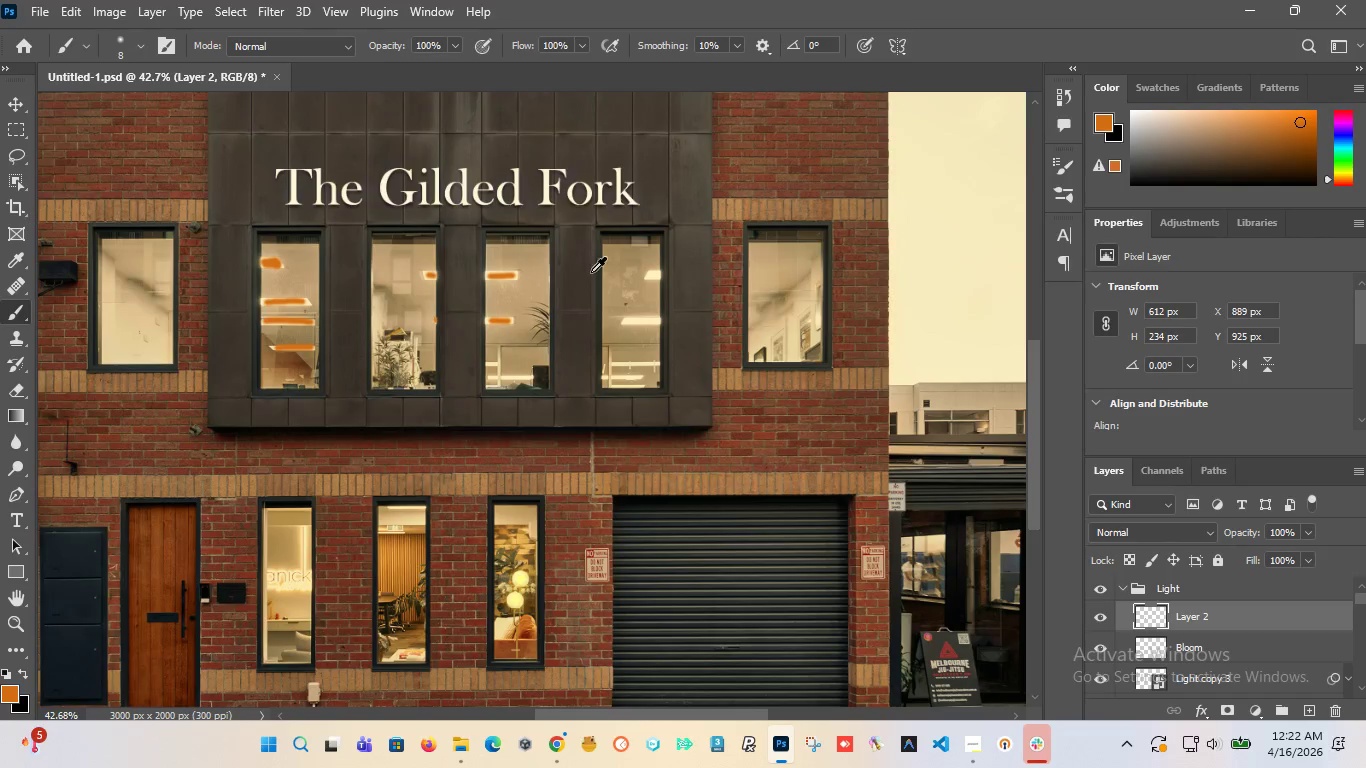 
hold_key(key=AltLeft, duration=0.72)
 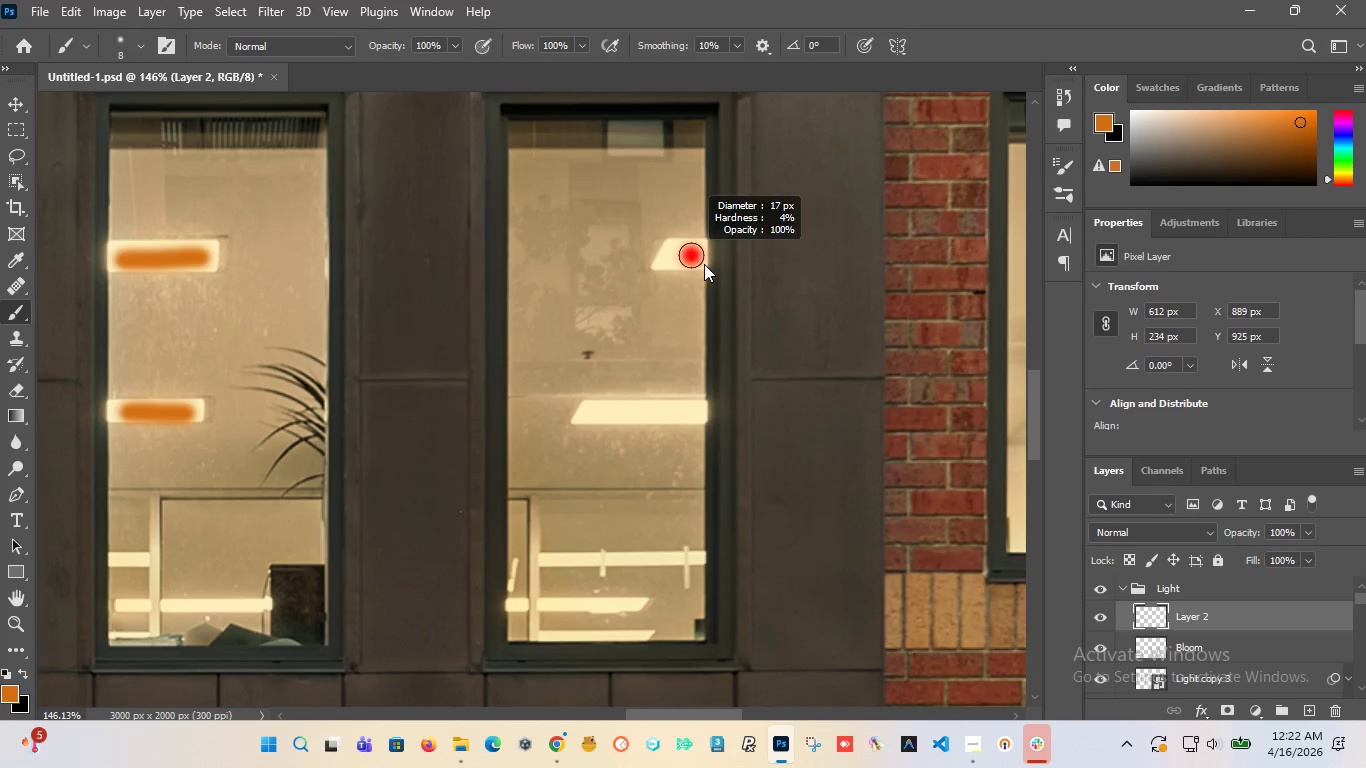 
hold_key(key=AltLeft, duration=0.73)
 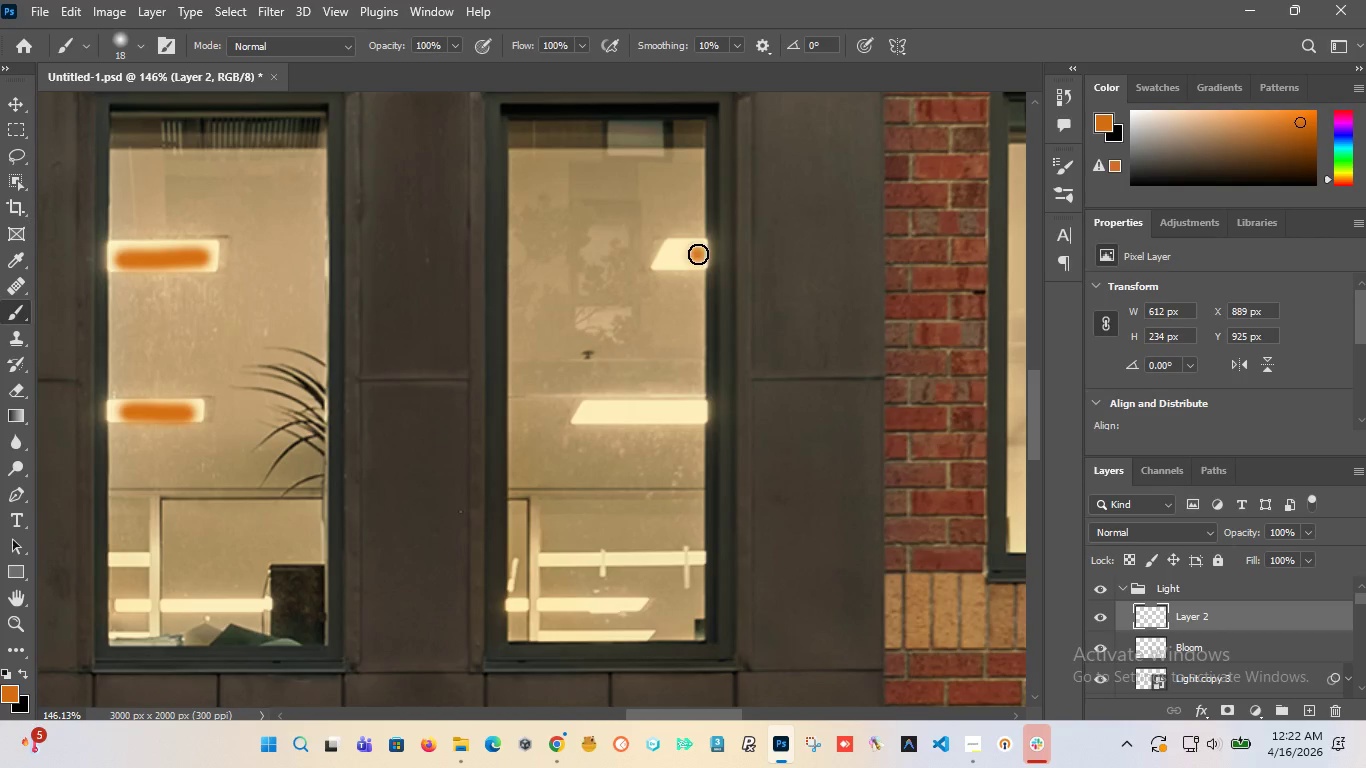 
scroll: coordinate [665, 301], scroll_direction: up, amount: 13.0
 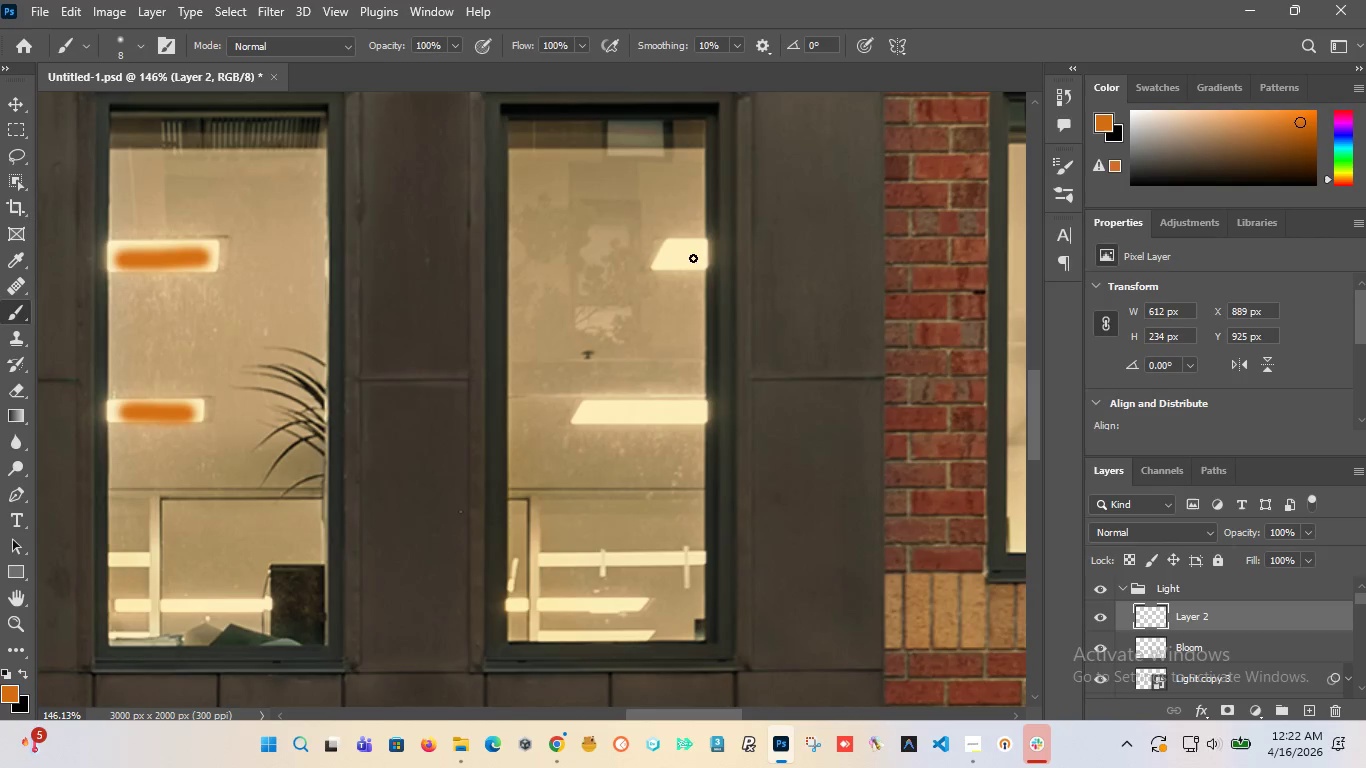 
left_click_drag(start_coordinate=[698, 254], to_coordinate=[661, 259])
 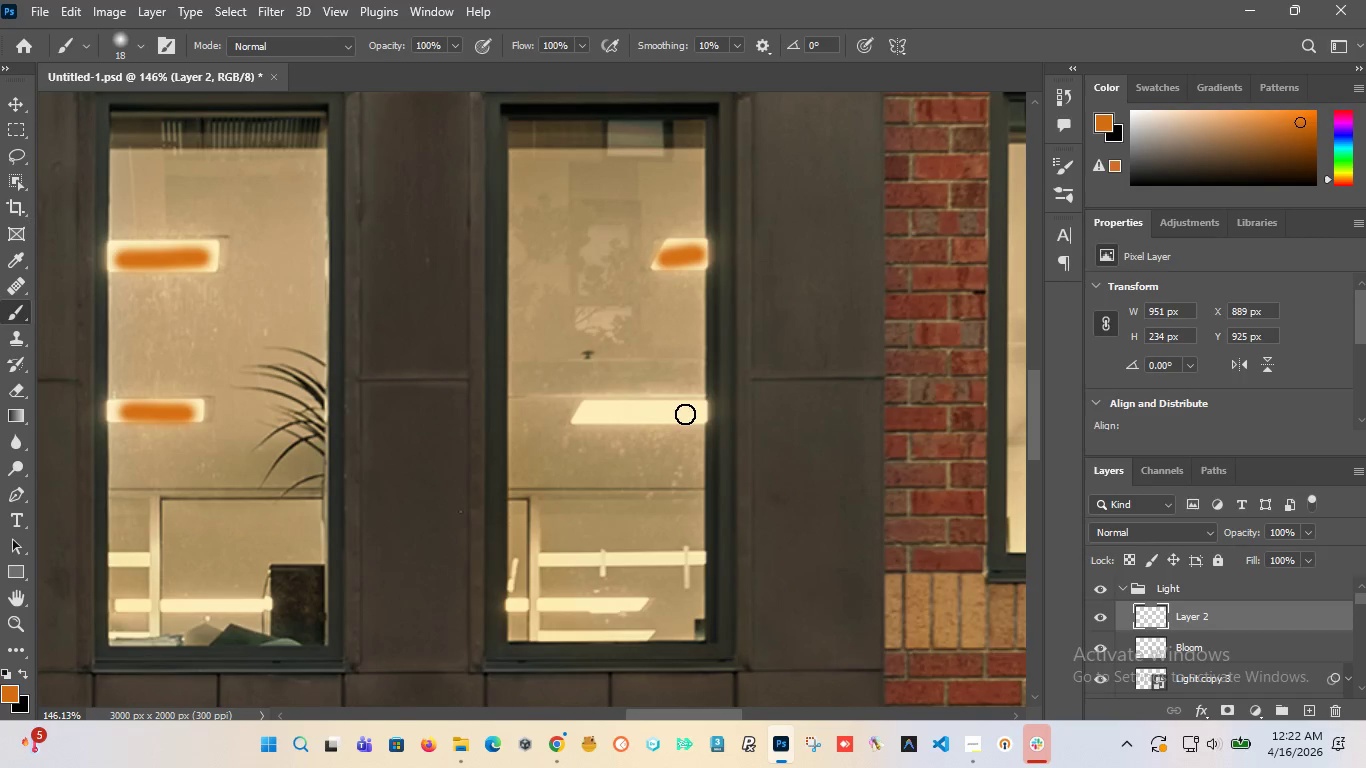 
left_click_drag(start_coordinate=[685, 414], to_coordinate=[589, 409])
 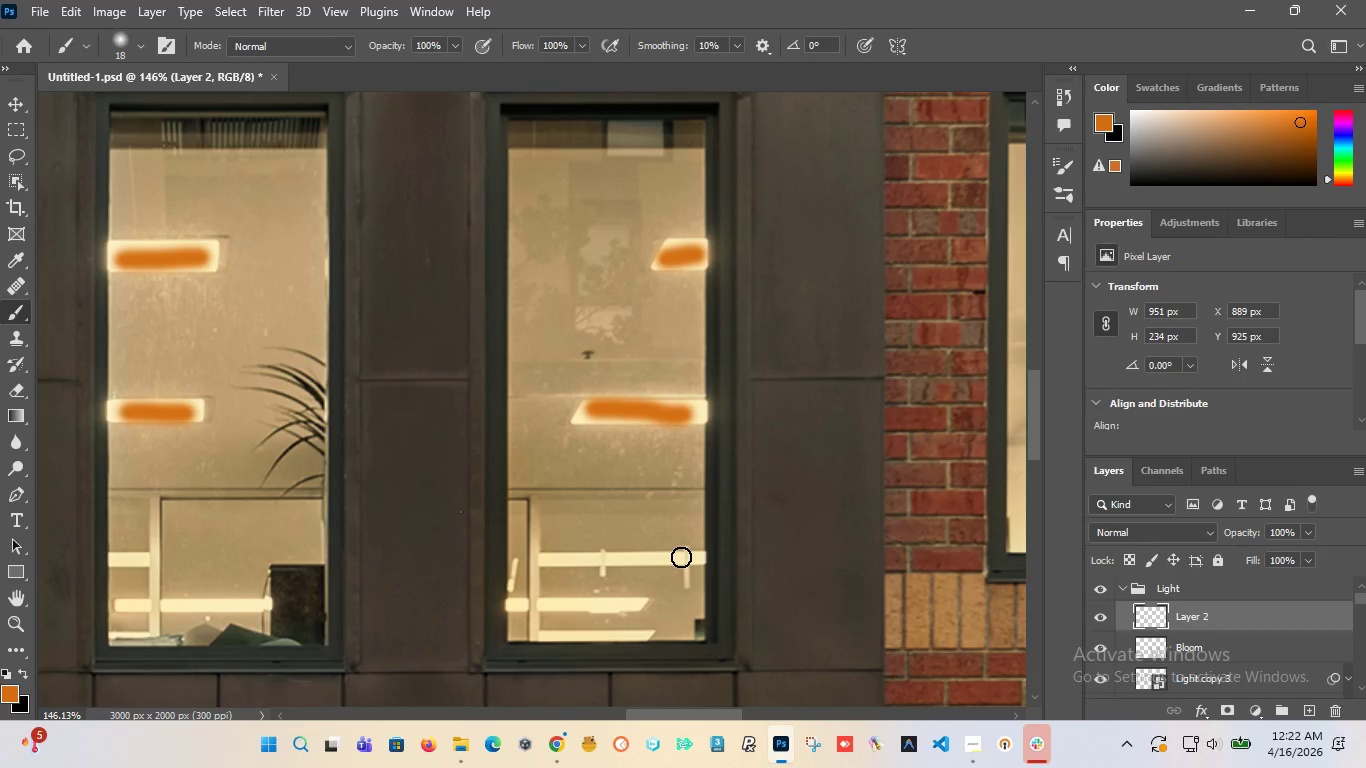 
left_click_drag(start_coordinate=[681, 557], to_coordinate=[543, 561])
 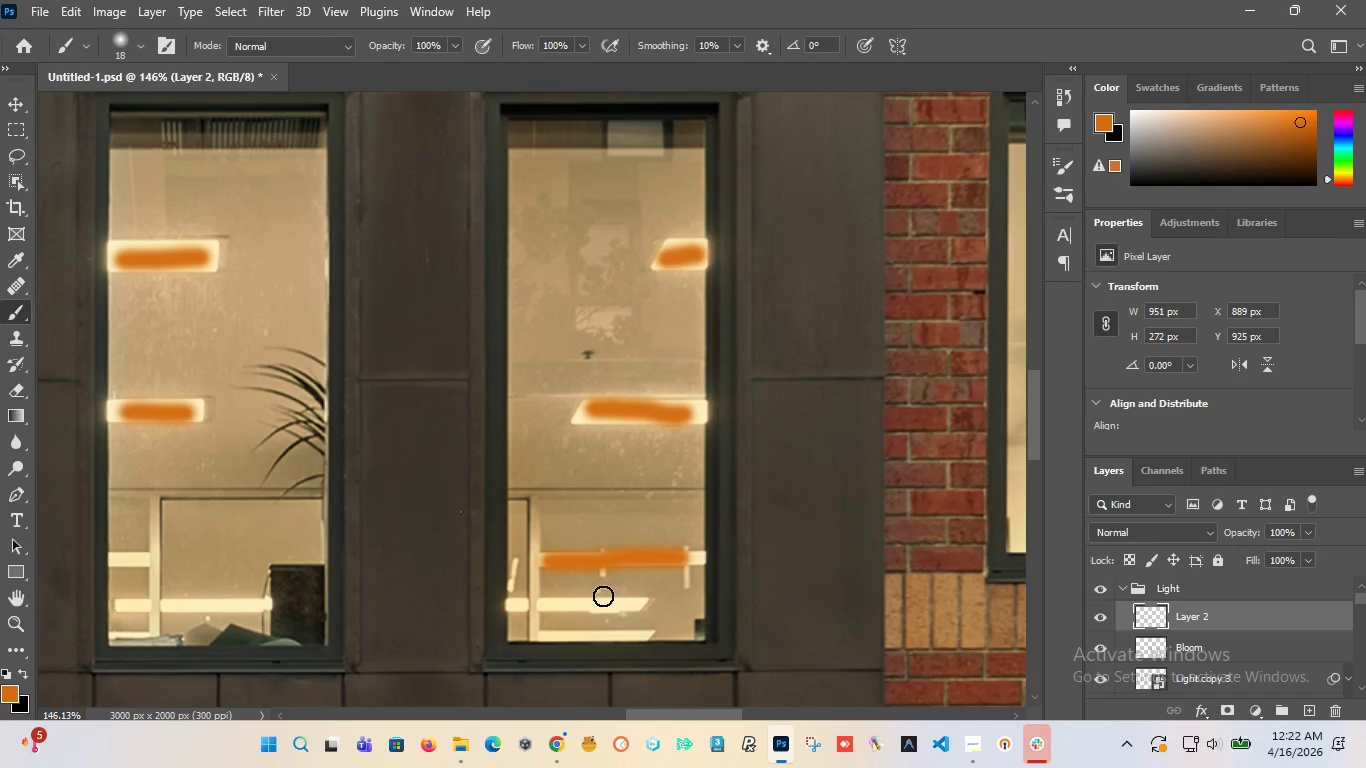 
hold_key(key=AltLeft, duration=1.16)
 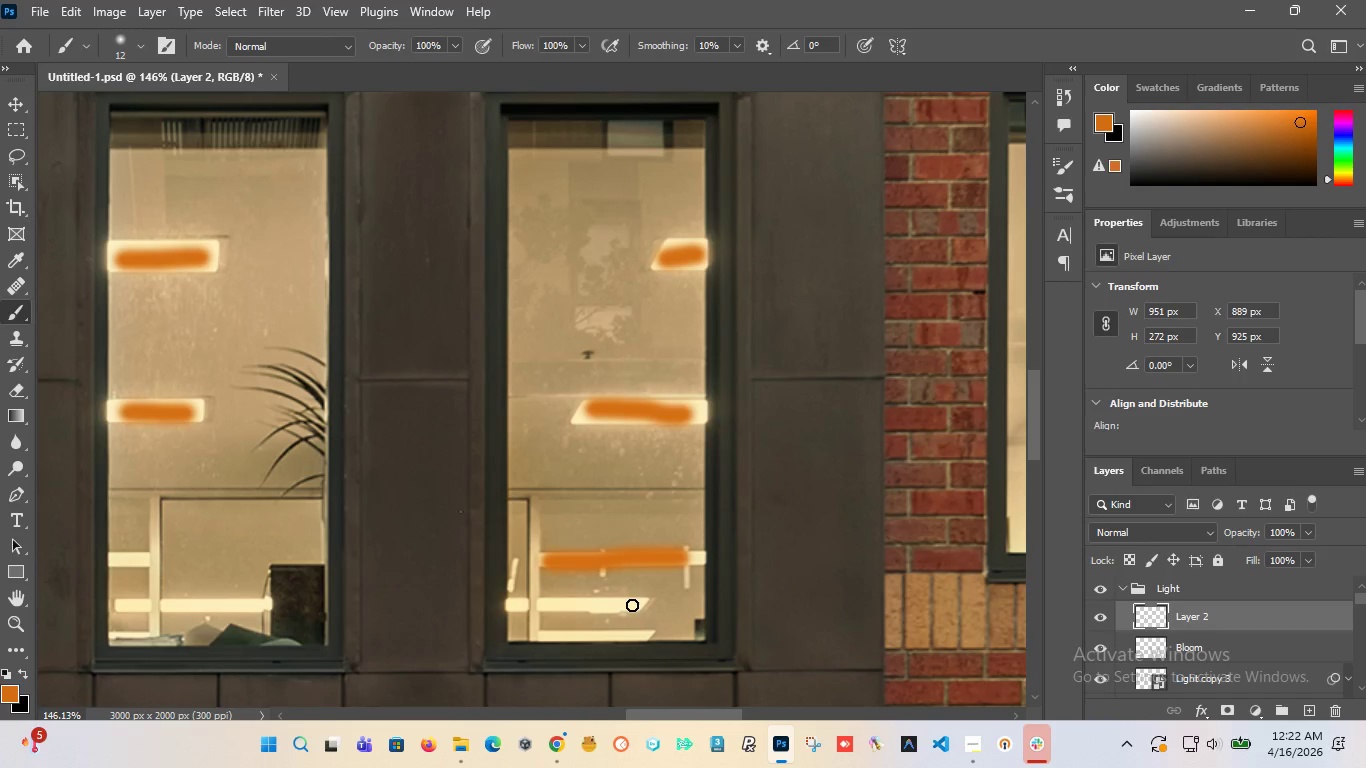 
left_click_drag(start_coordinate=[632, 605], to_coordinate=[547, 605])
 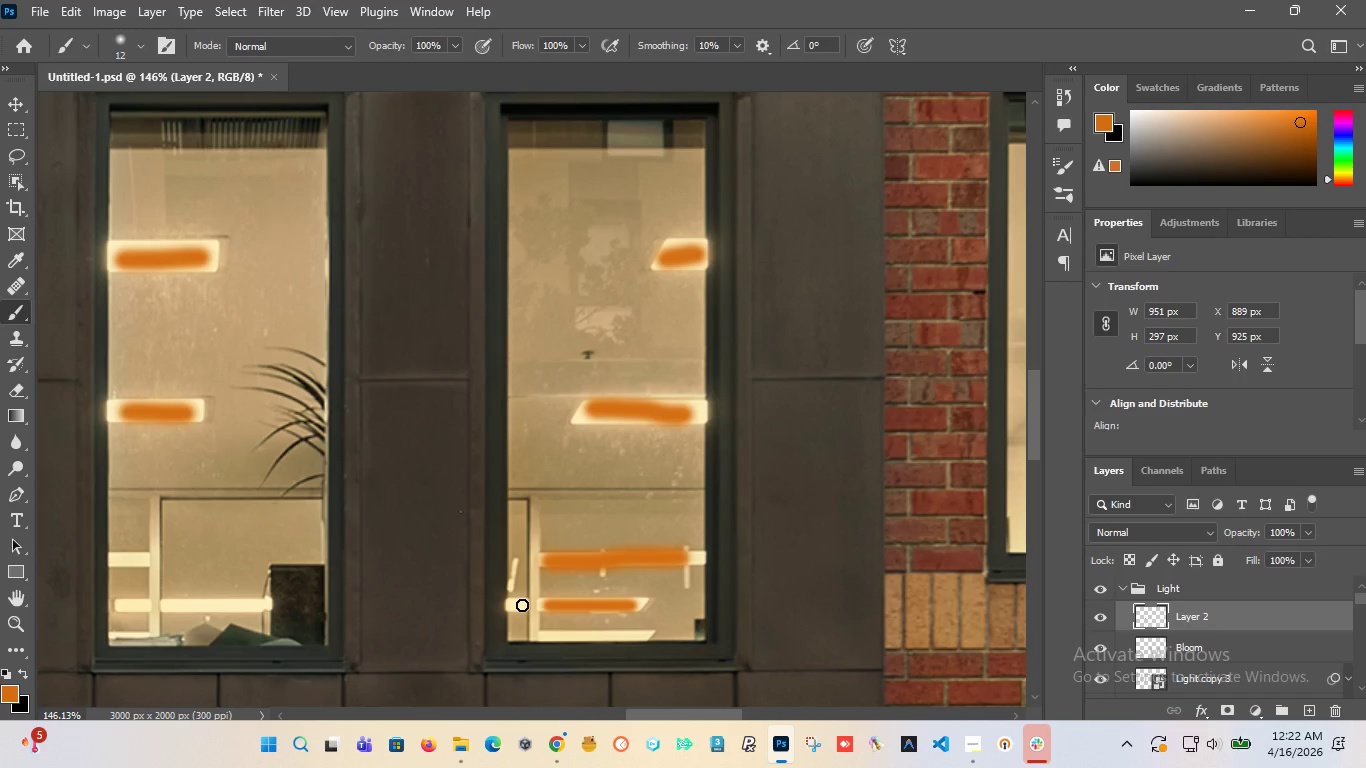 
left_click_drag(start_coordinate=[522, 605], to_coordinate=[512, 607])
 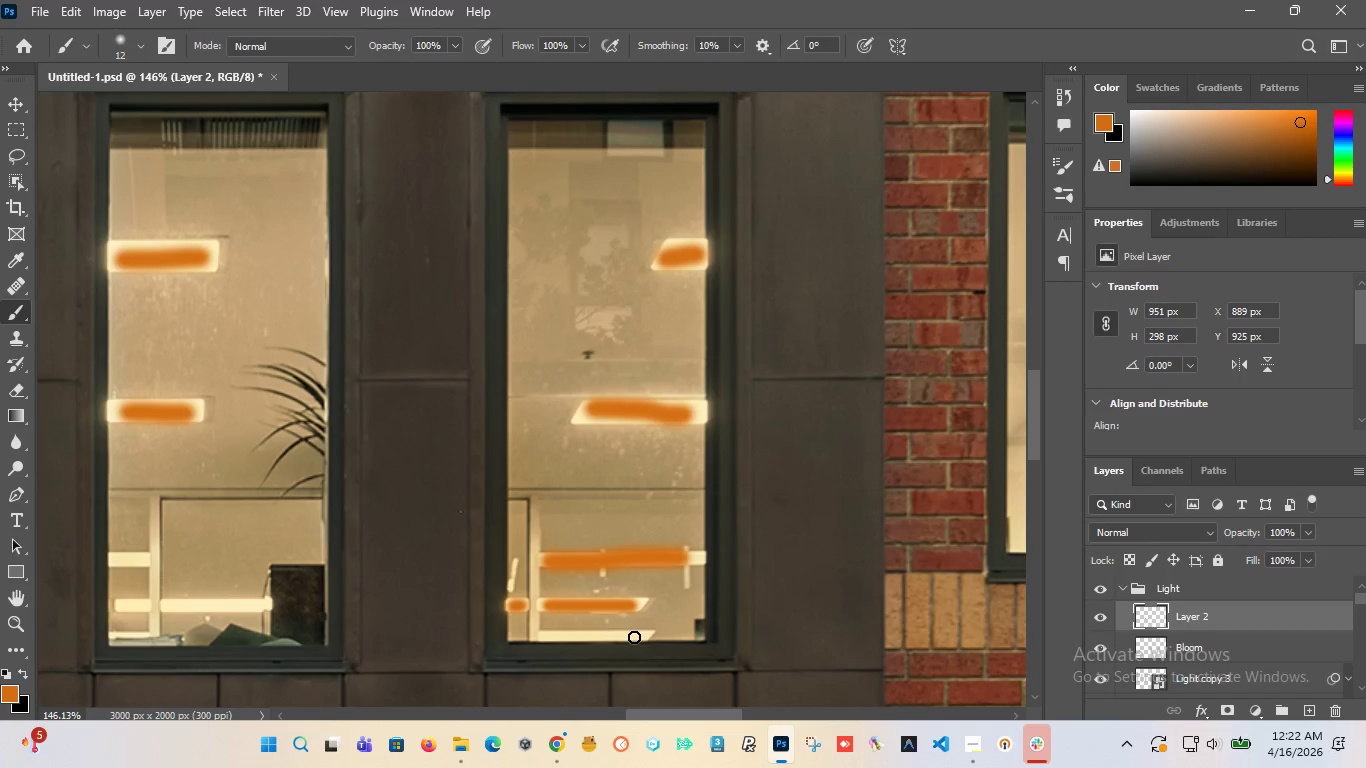 
left_click_drag(start_coordinate=[635, 637], to_coordinate=[548, 637])
 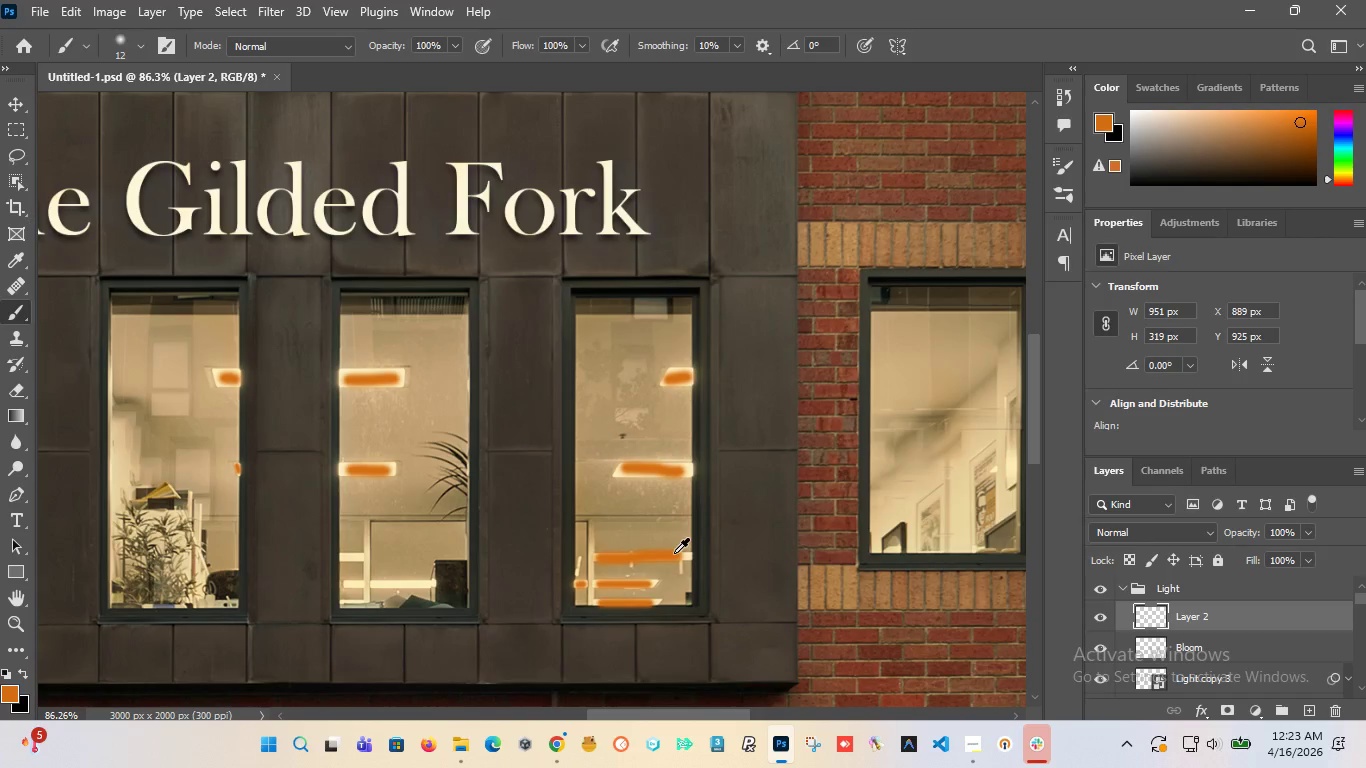 
hold_key(key=AltLeft, duration=1.52)
hold_key(key=AltLeft, duration=1.38)
scroll: coordinate [538, 571], scroll_direction: down, amount: 2.0
 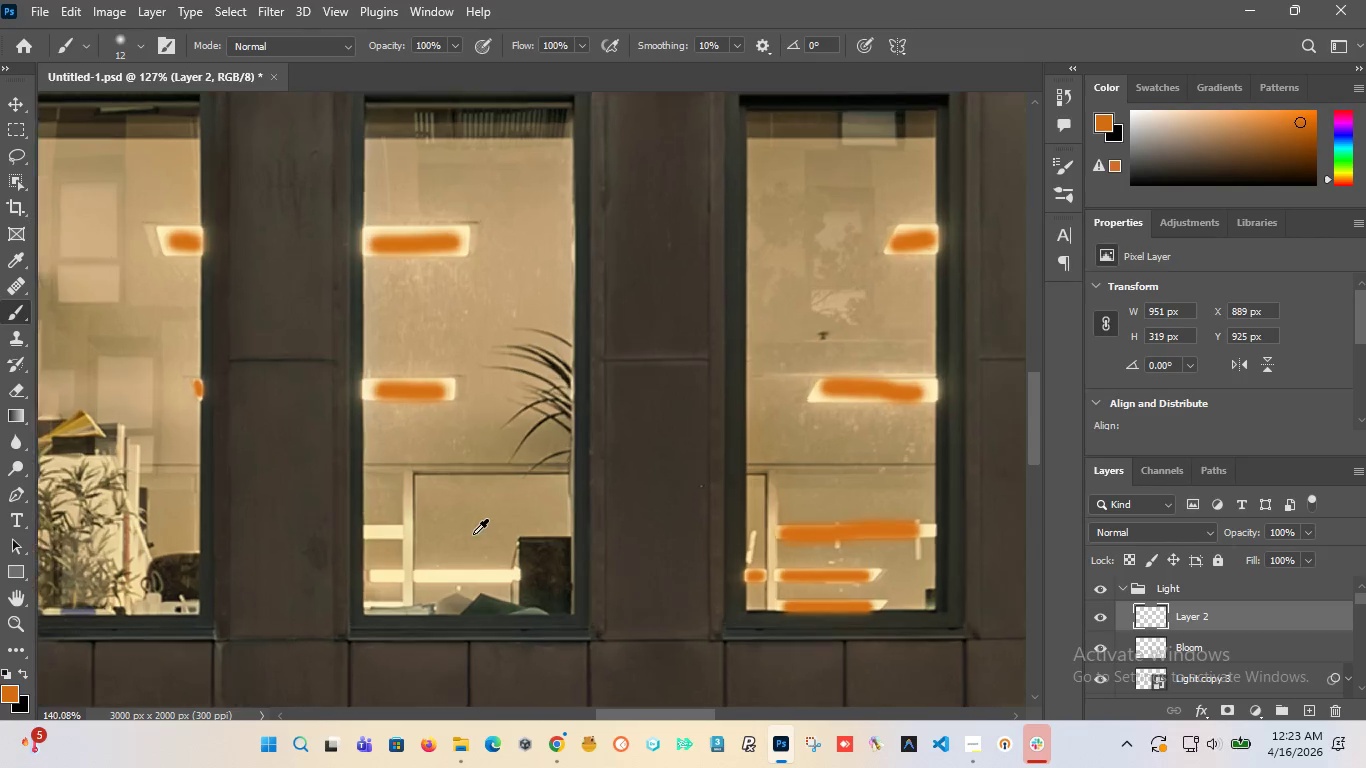 
scroll: coordinate [469, 534], scroll_direction: up, amount: 3.0
 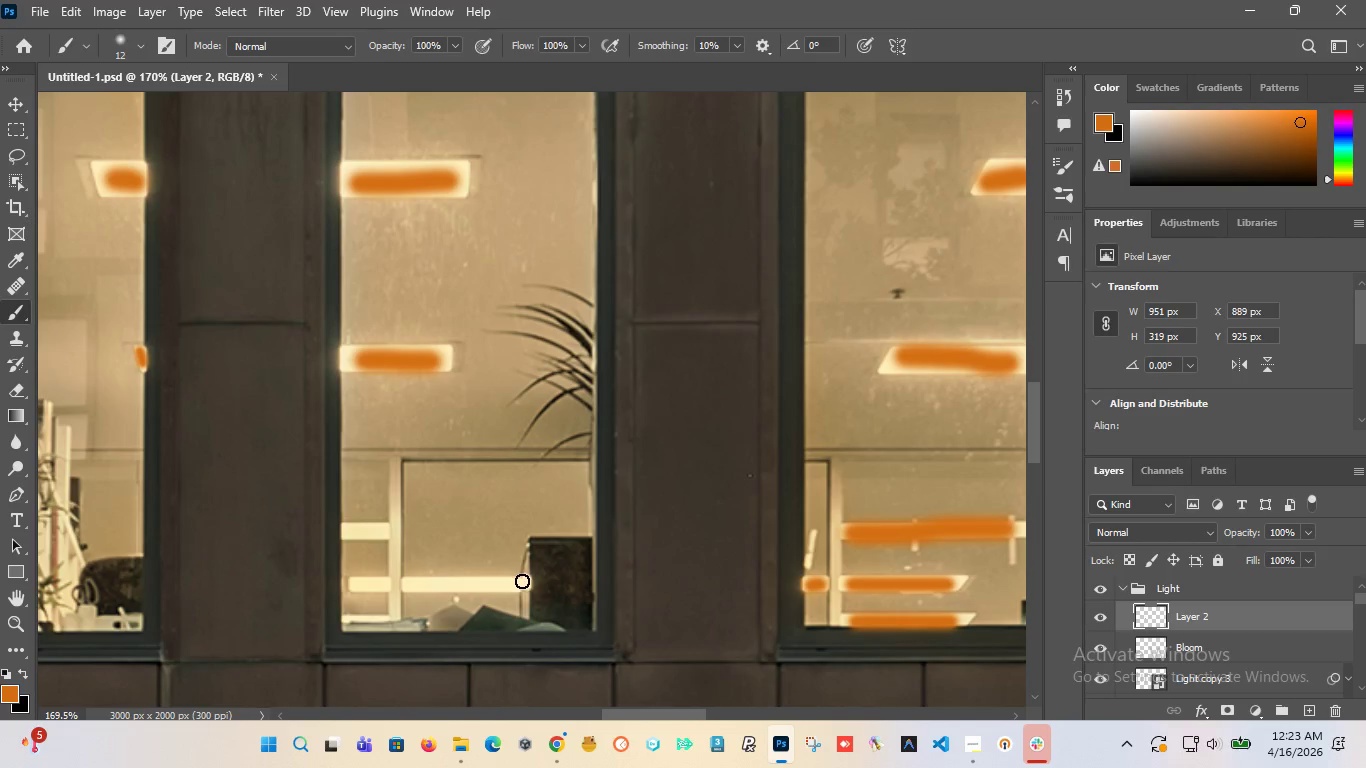 
left_click_drag(start_coordinate=[522, 583], to_coordinate=[414, 586])
 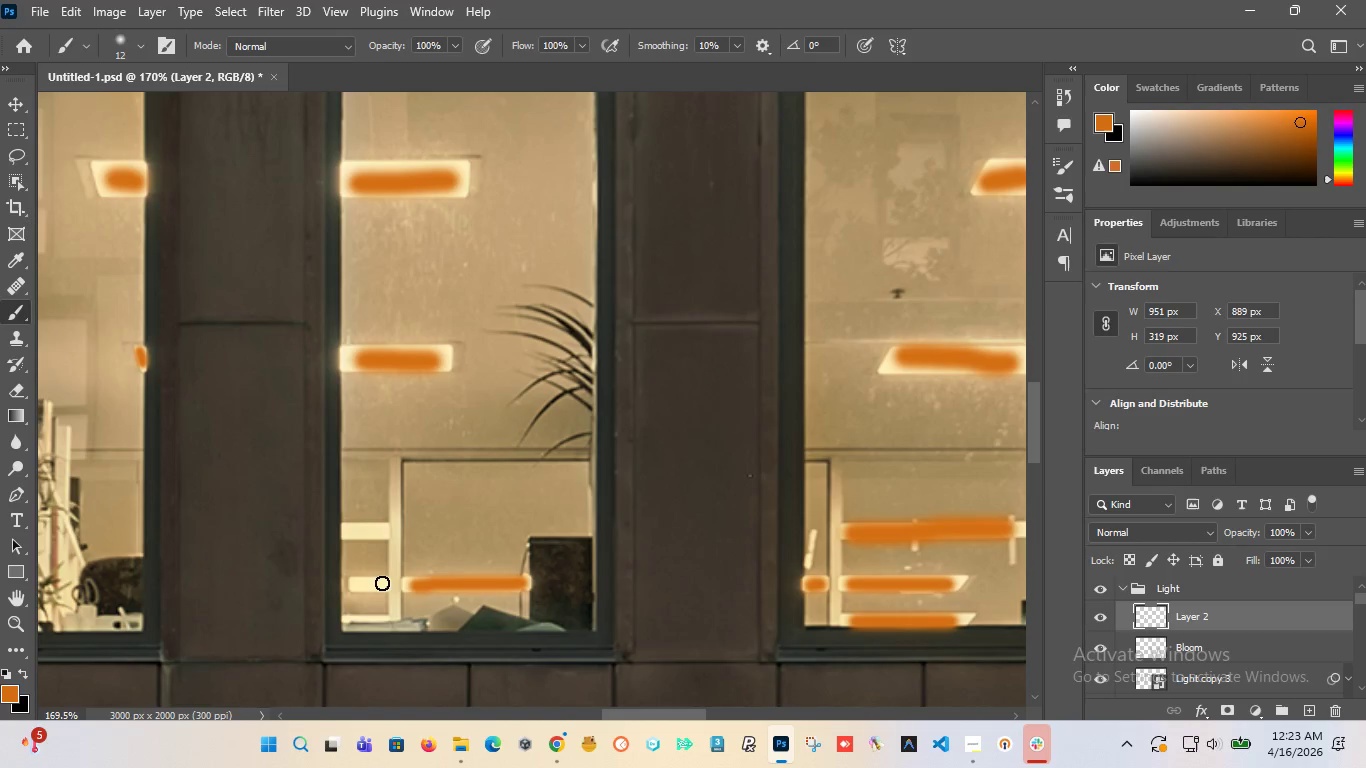 
left_click_drag(start_coordinate=[382, 583], to_coordinate=[354, 587])
 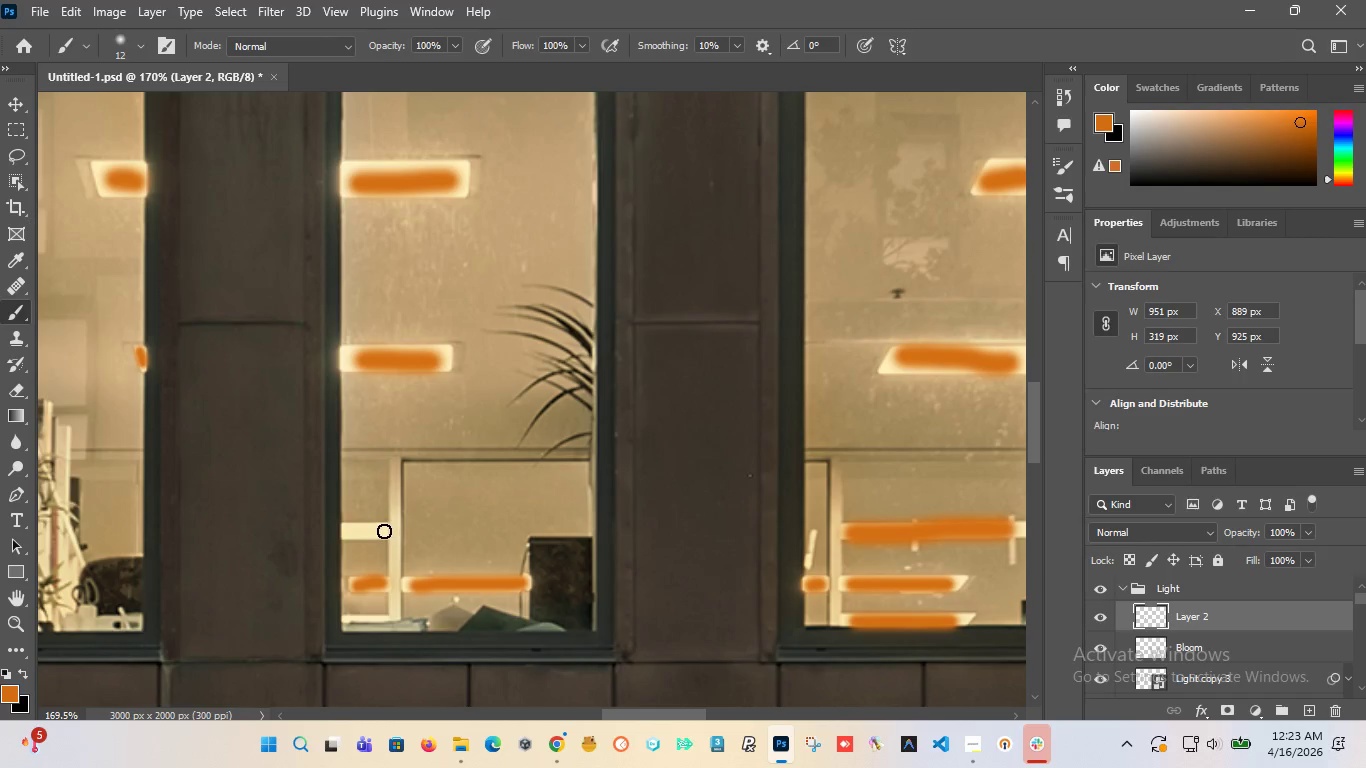 
left_click_drag(start_coordinate=[384, 531], to_coordinate=[351, 531])
 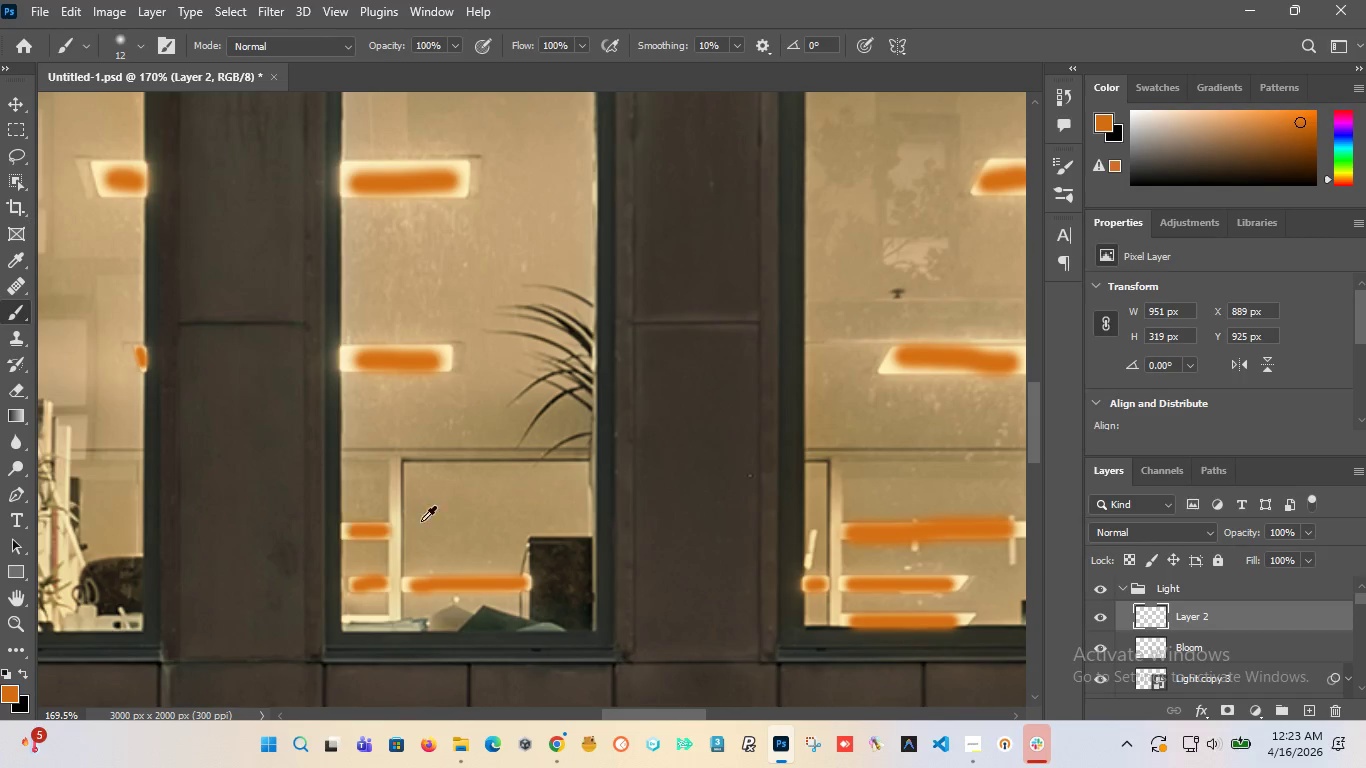 
hold_key(key=AltLeft, duration=1.52)
 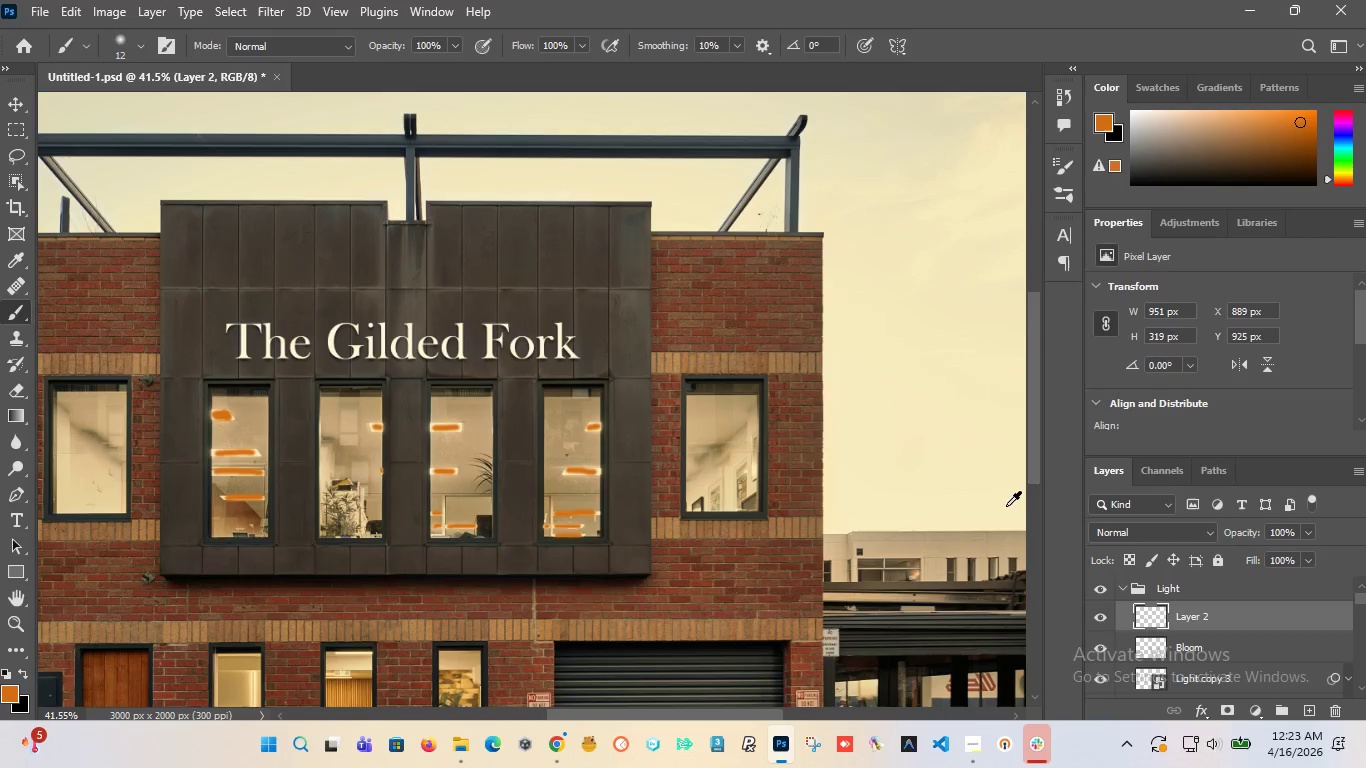 
hold_key(key=AltLeft, duration=0.77)
 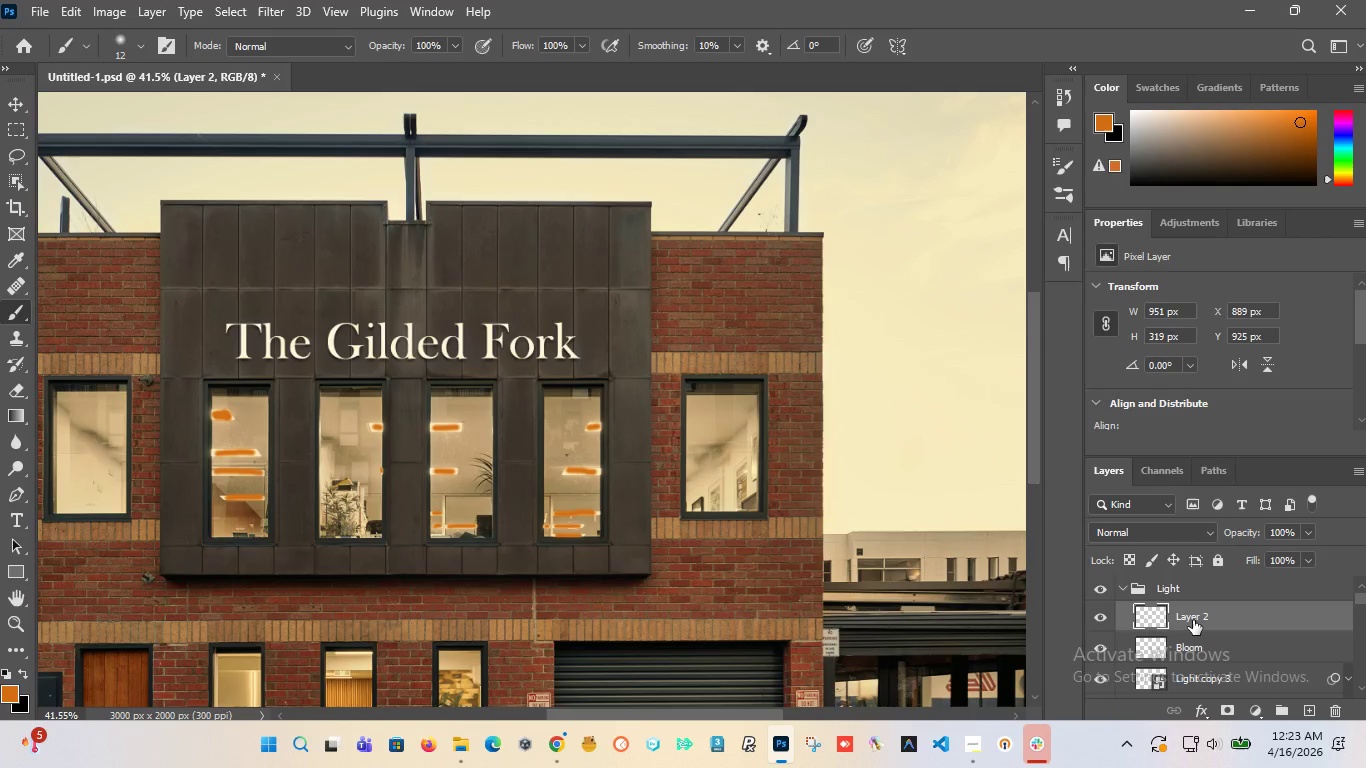 
scroll: coordinate [460, 507], scroll_direction: down, amount: 15.0
 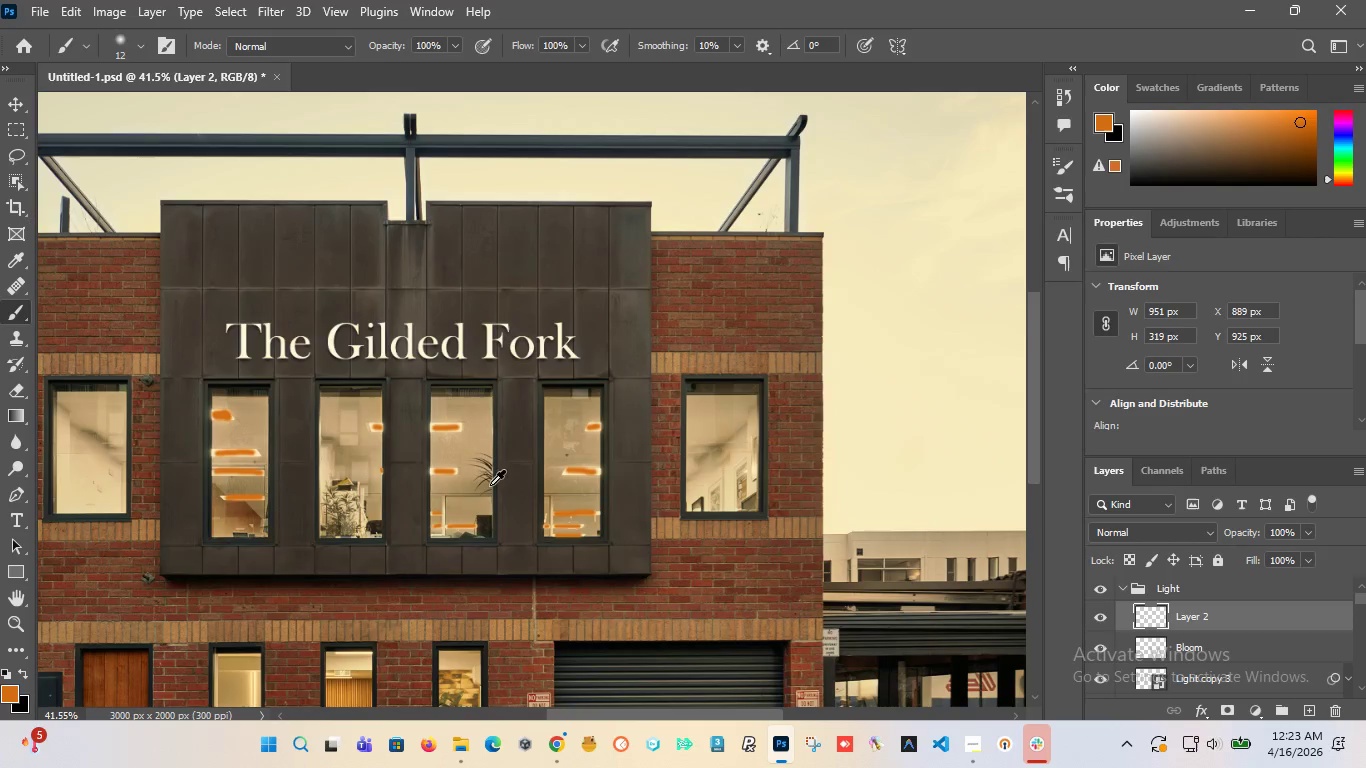 
double_click([1193, 620])
 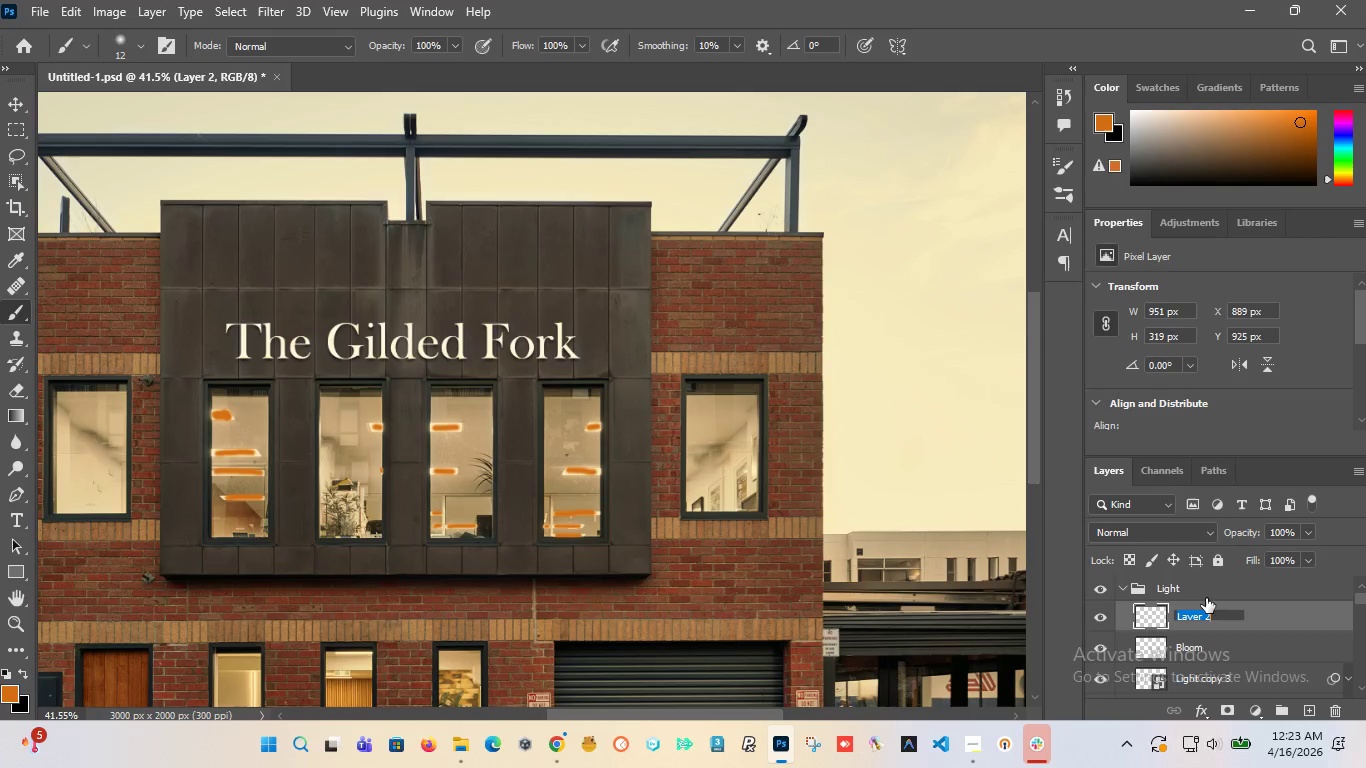 
type(Bloom 2)
 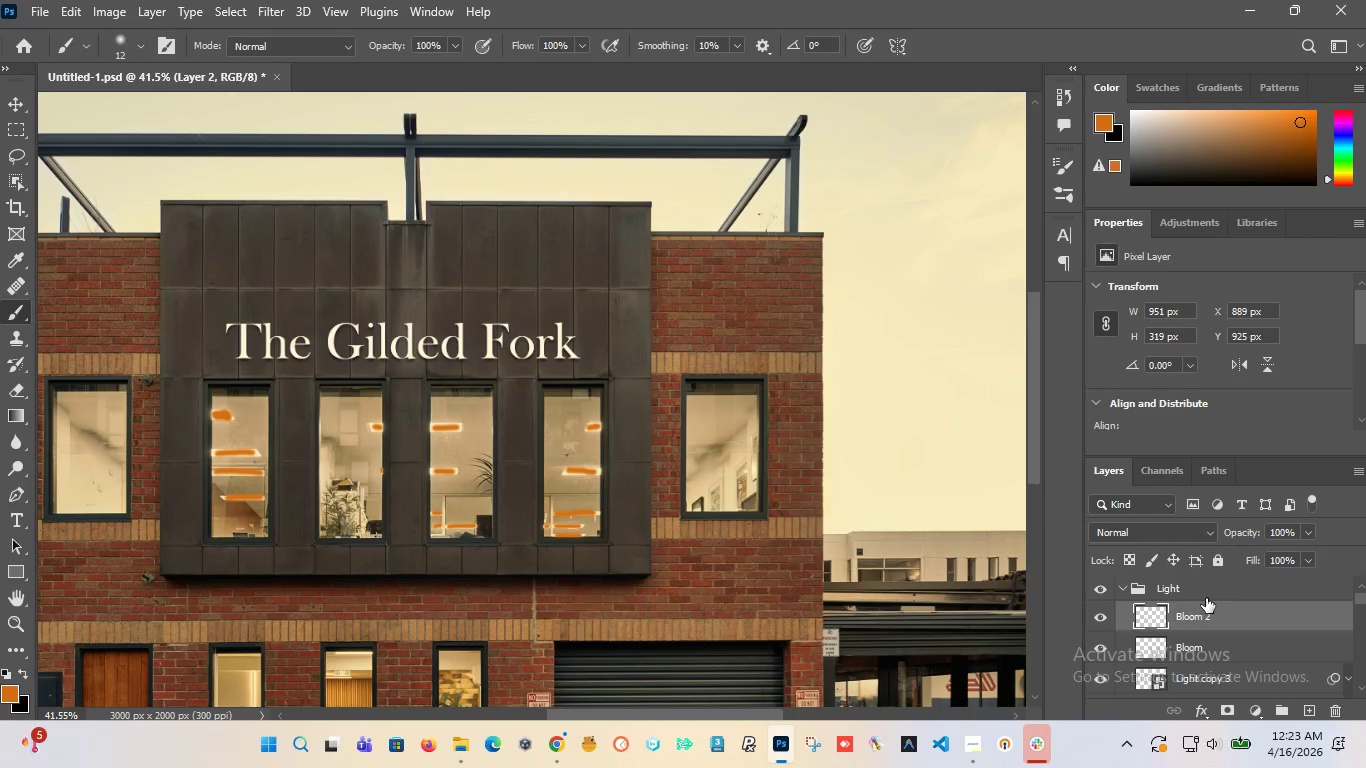 
key(Enter)
 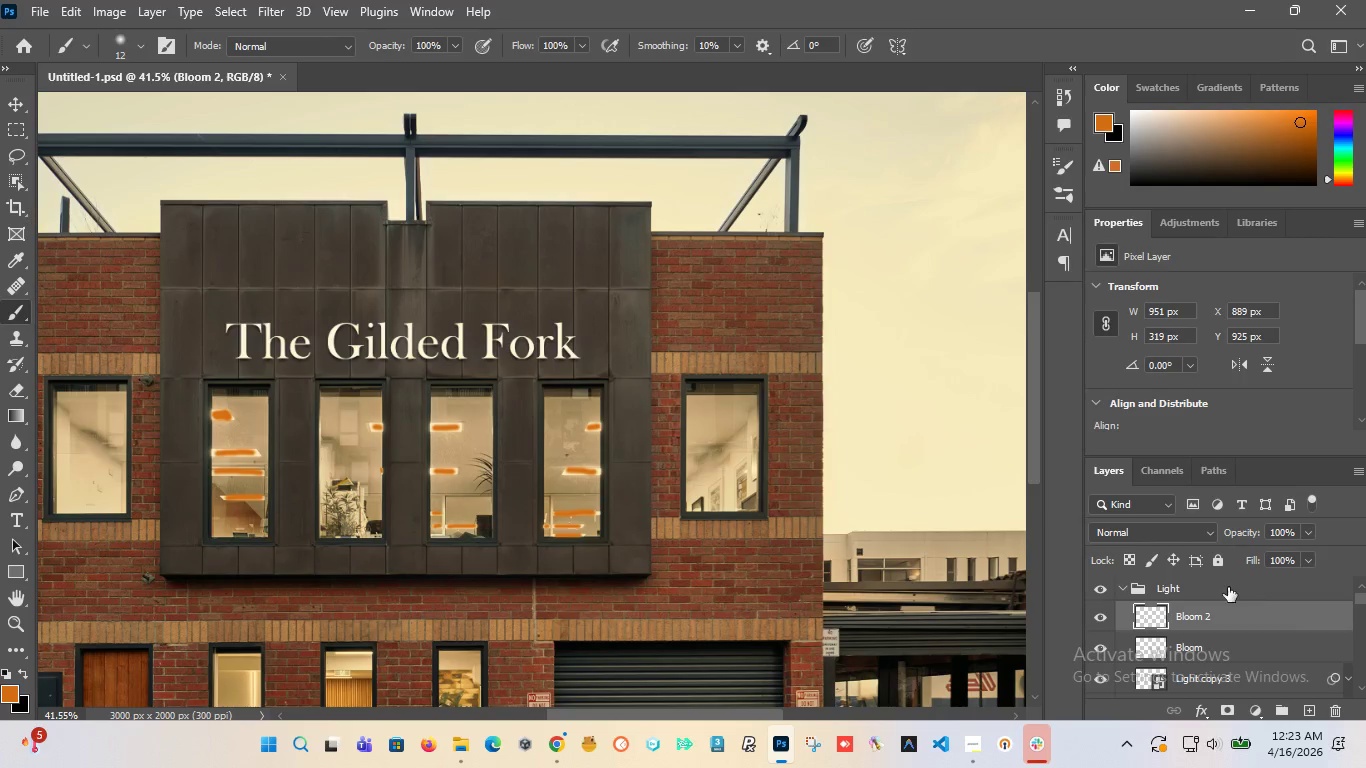 
left_click([1199, 524])
 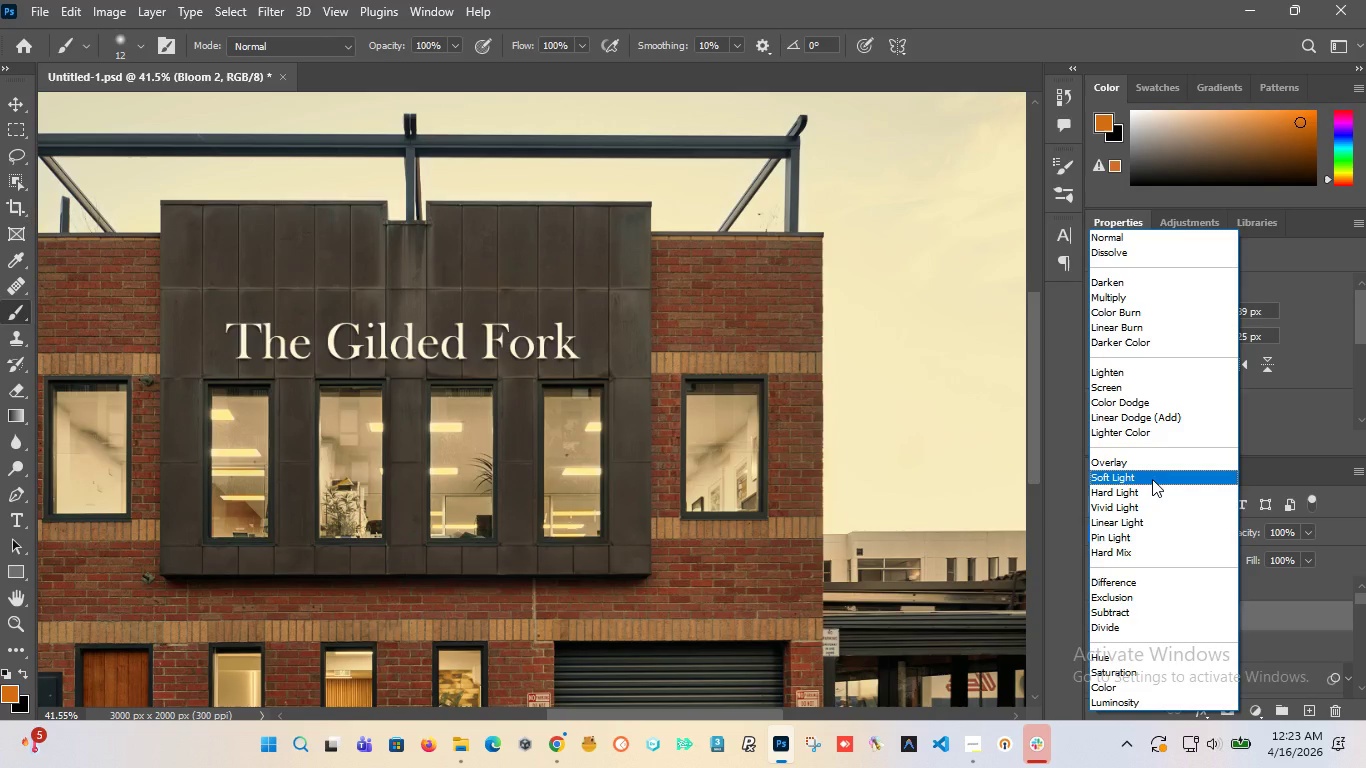 
left_click([1152, 479])
 